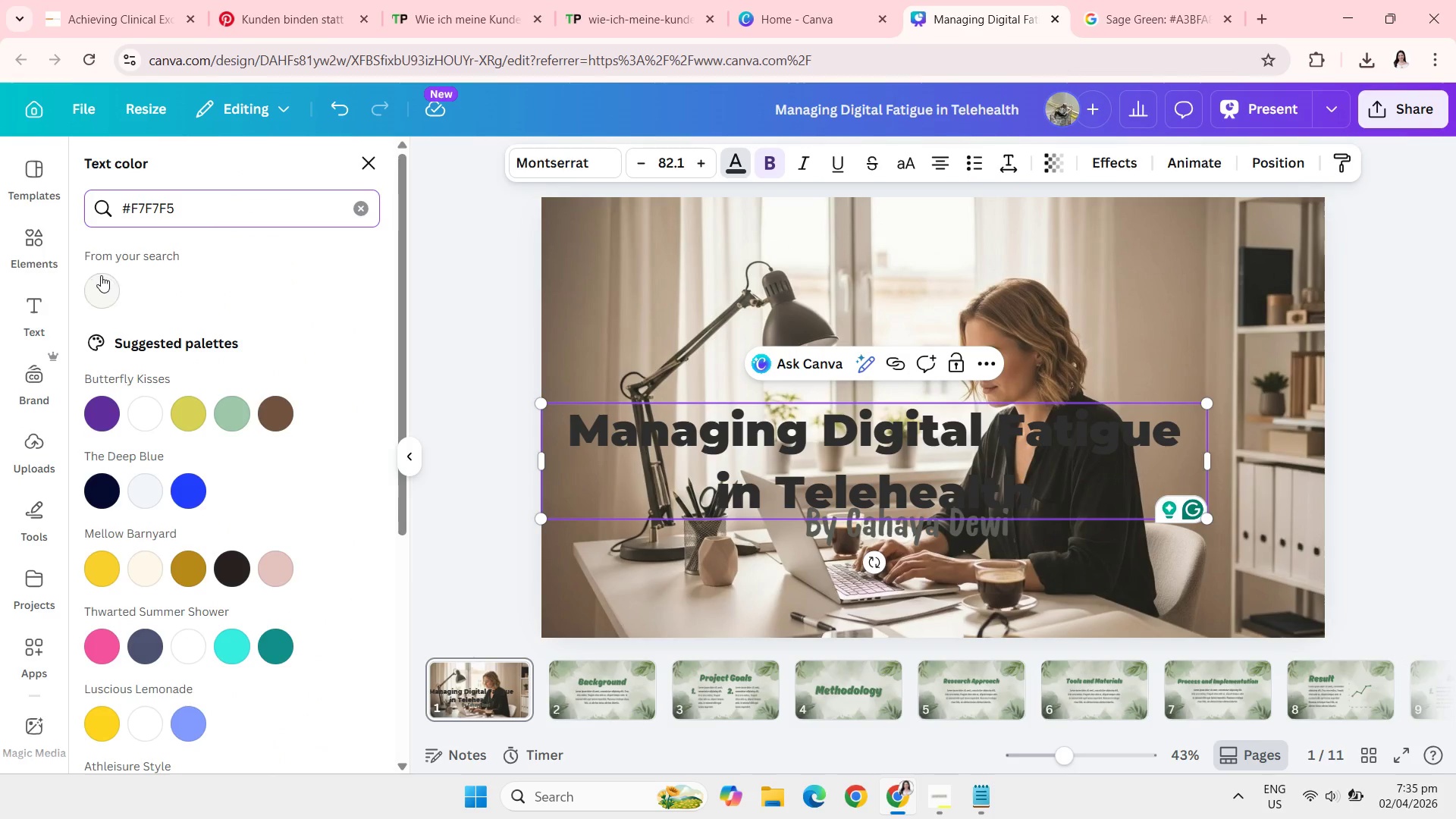 
left_click([101, 284])
 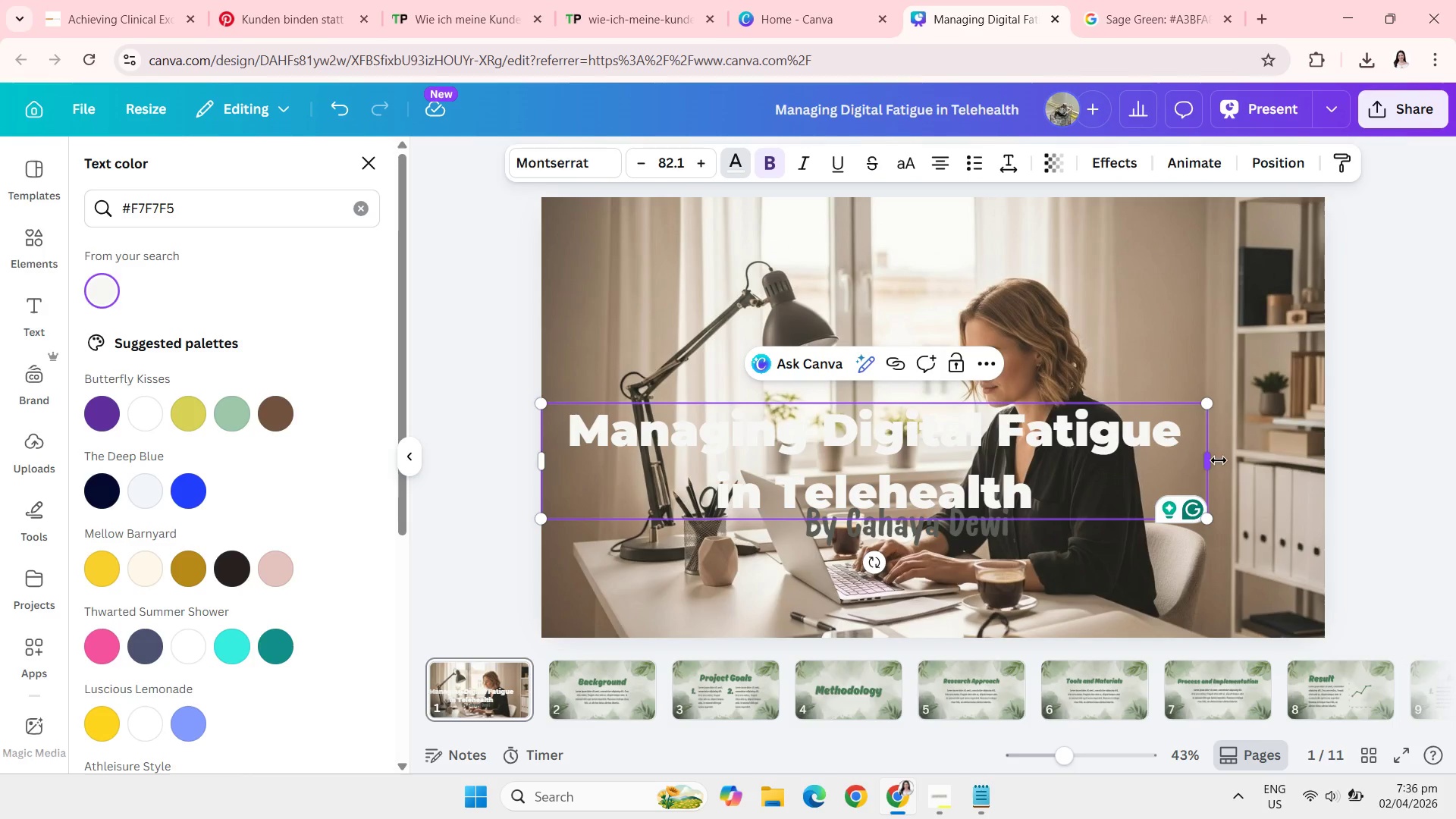 
wait(5.64)
 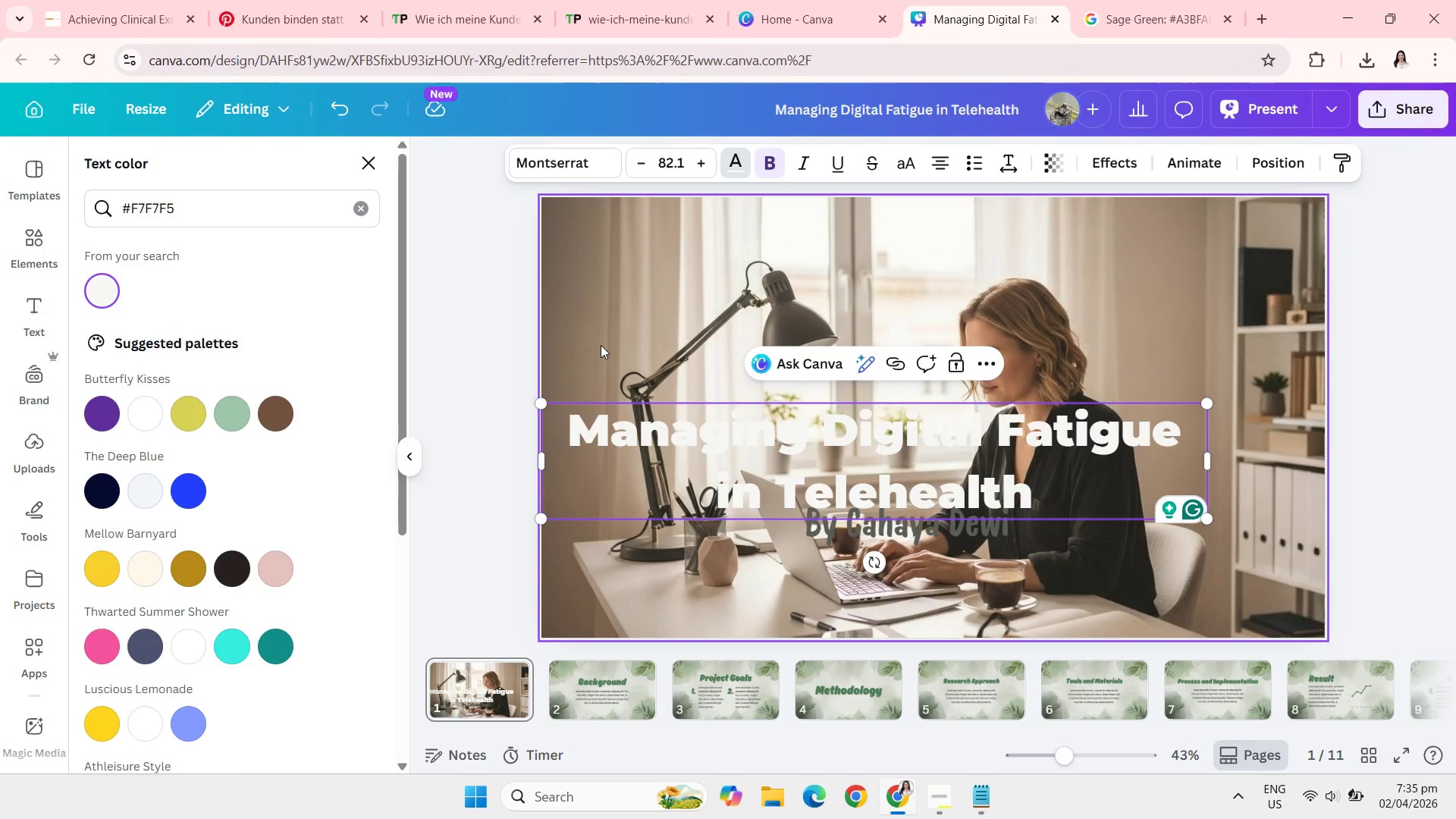 
left_click_drag(start_coordinate=[1211, 460], to_coordinate=[1304, 460])
 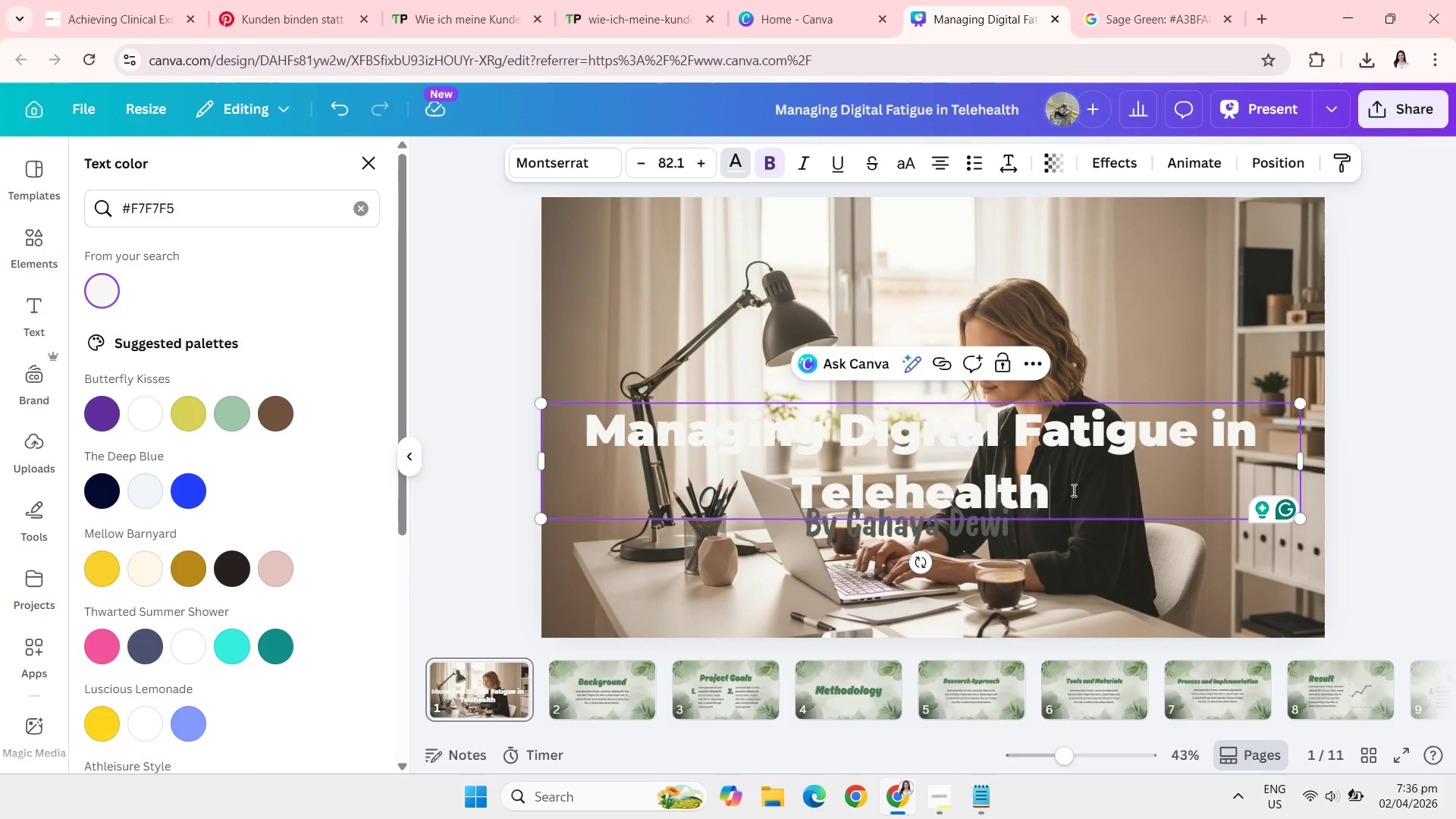 
left_click_drag(start_coordinate=[1072, 490], to_coordinate=[602, 427])
 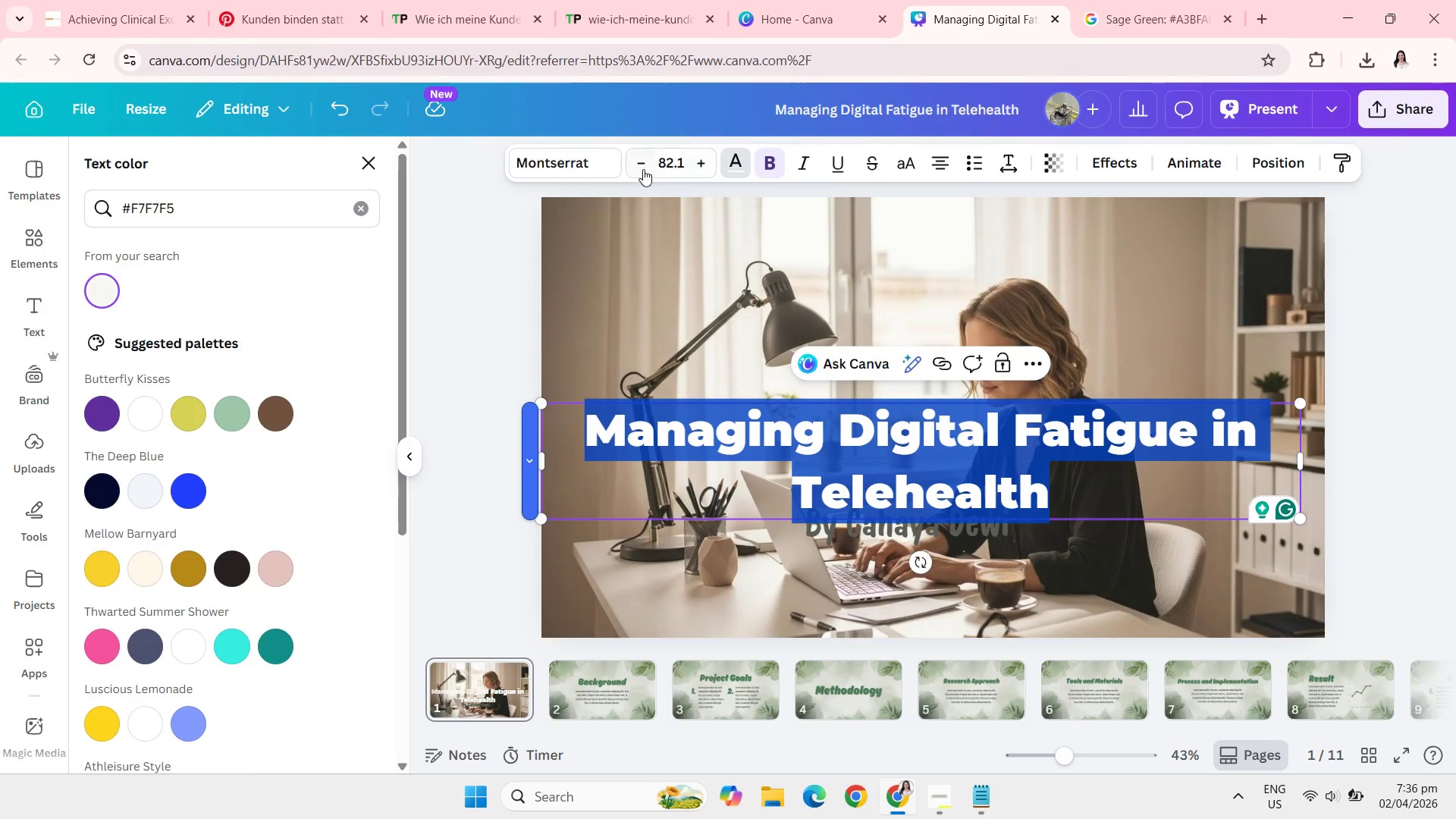 
double_click([643, 168])
 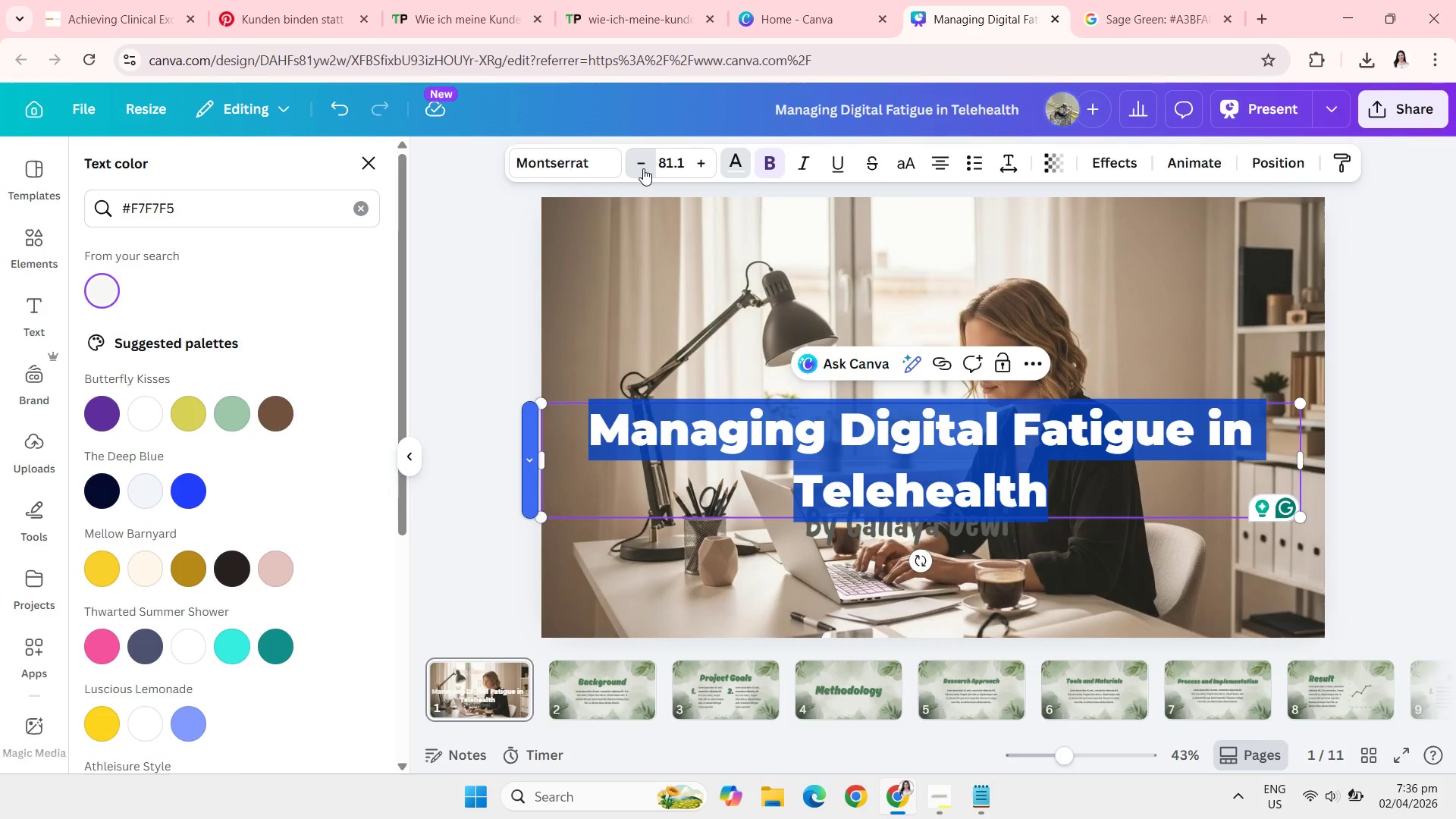 
triple_click([643, 168])
 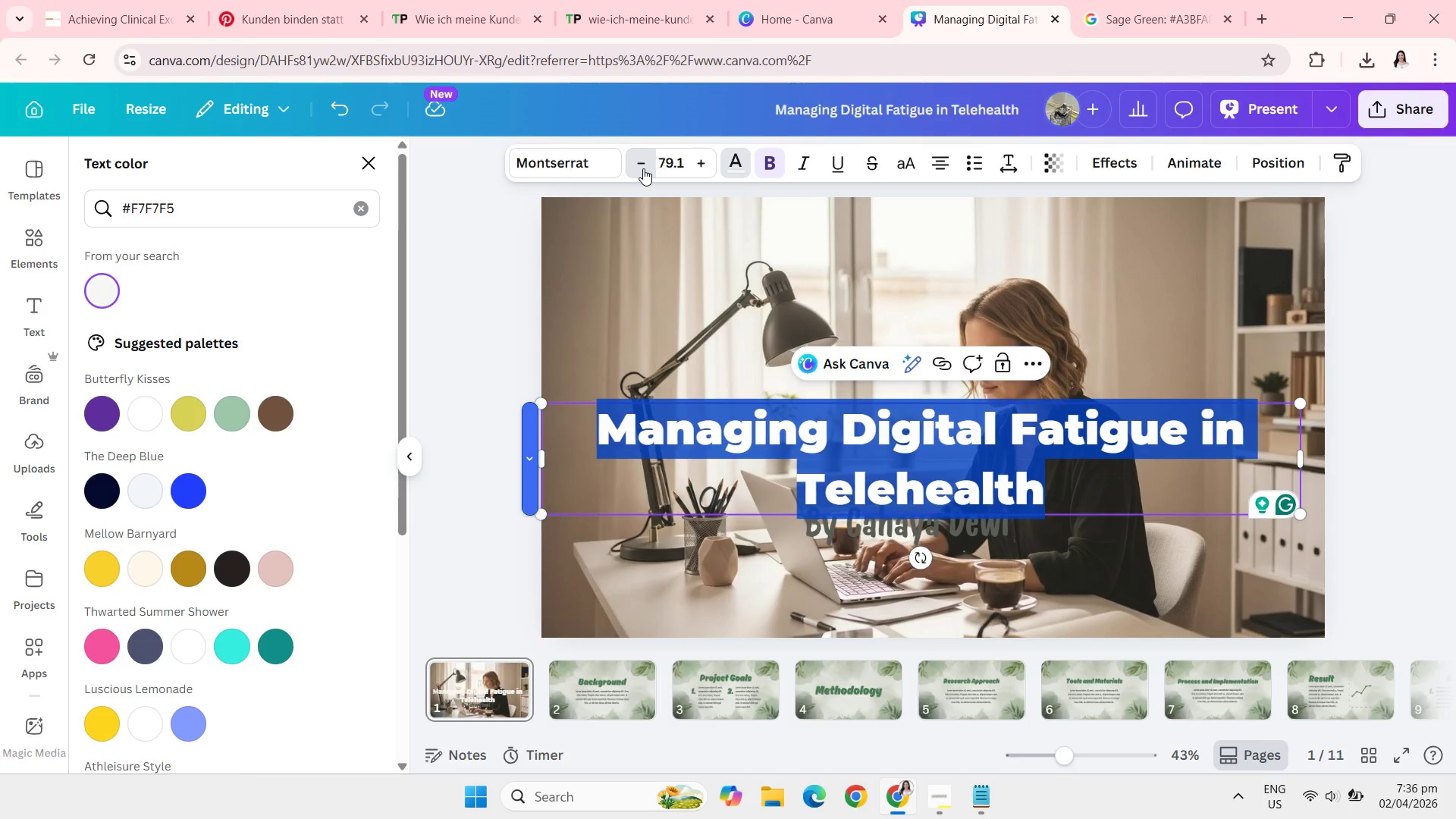 
triple_click([643, 168])
 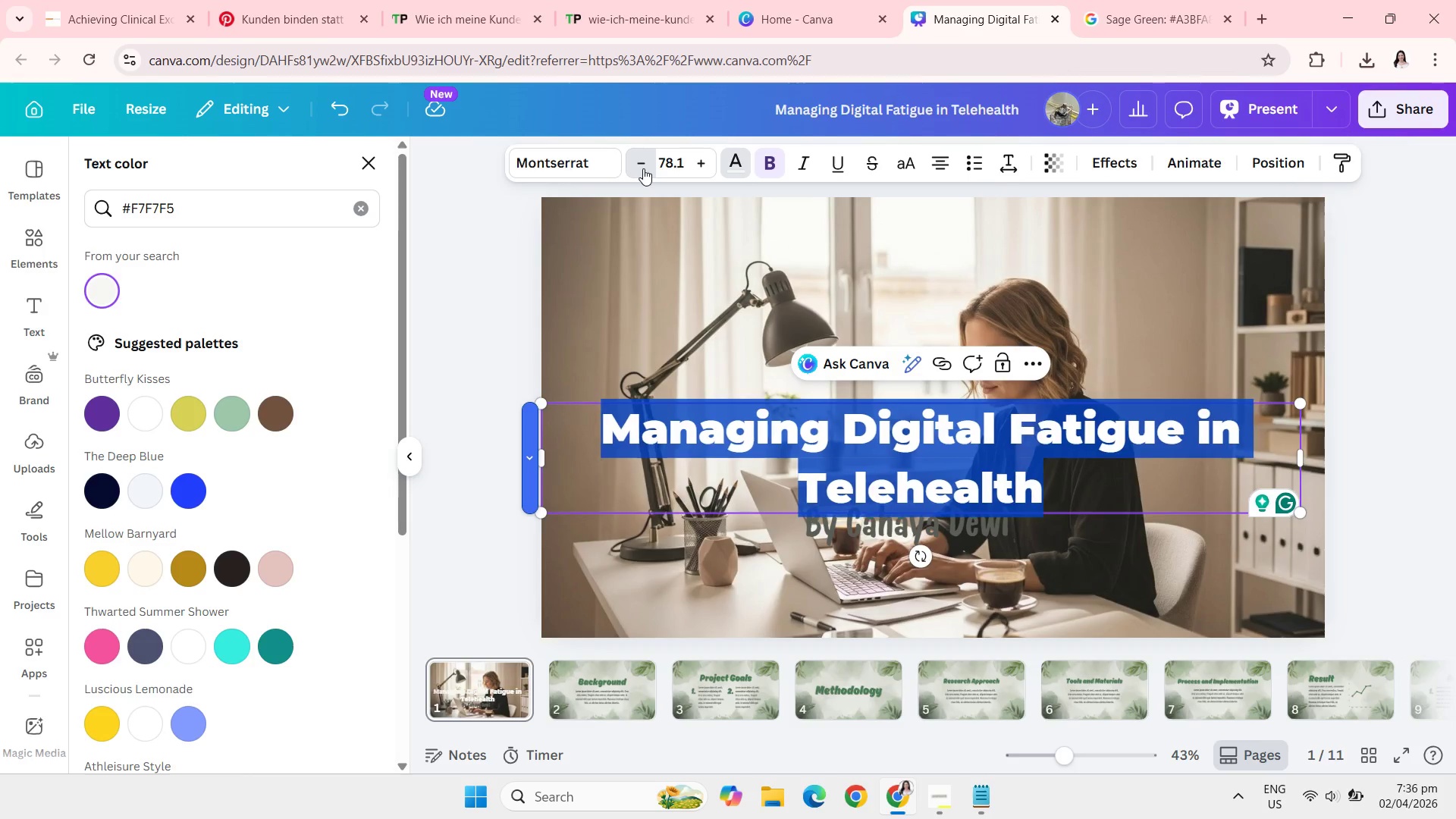 
triple_click([643, 168])
 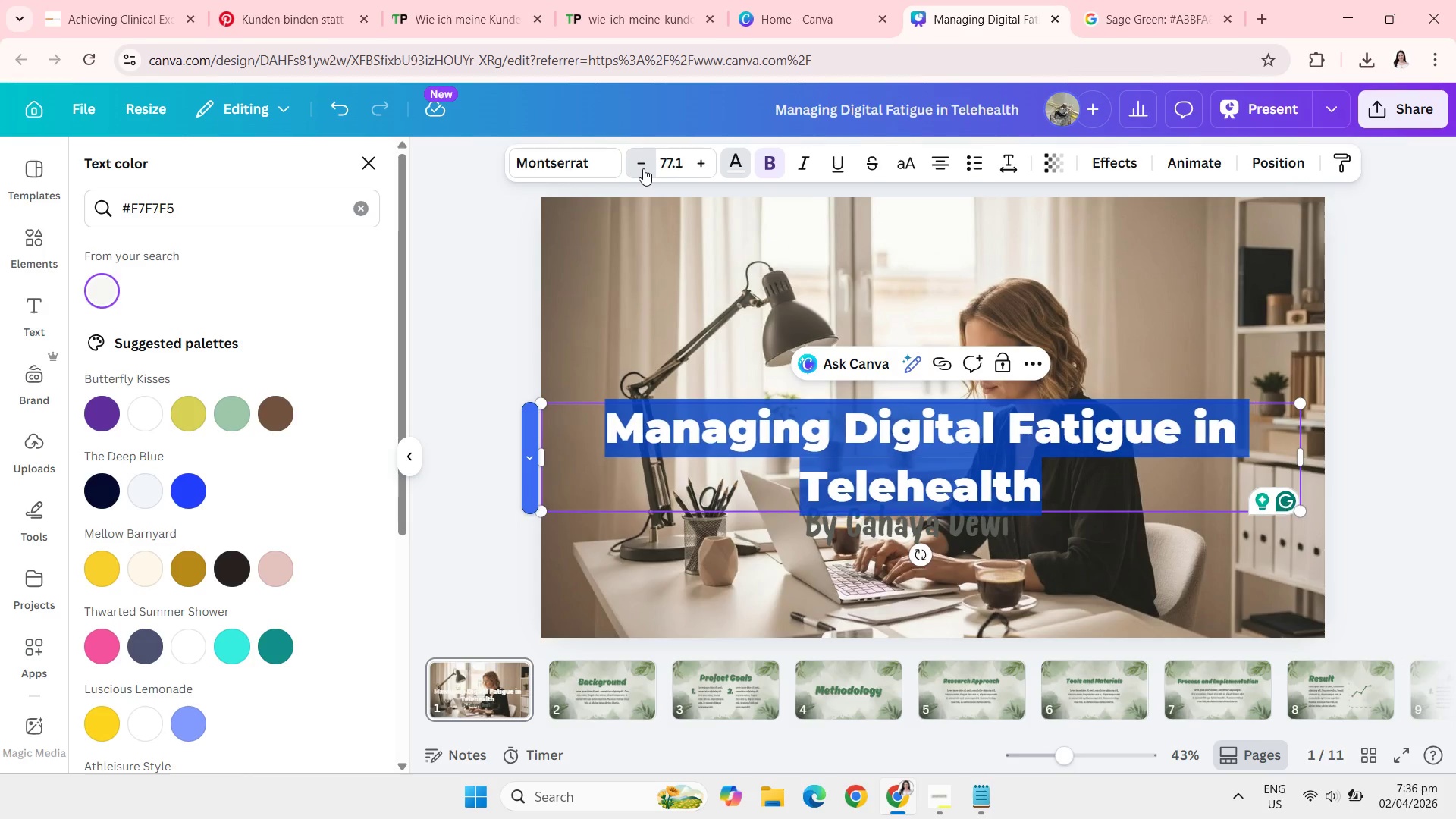 
triple_click([643, 168])
 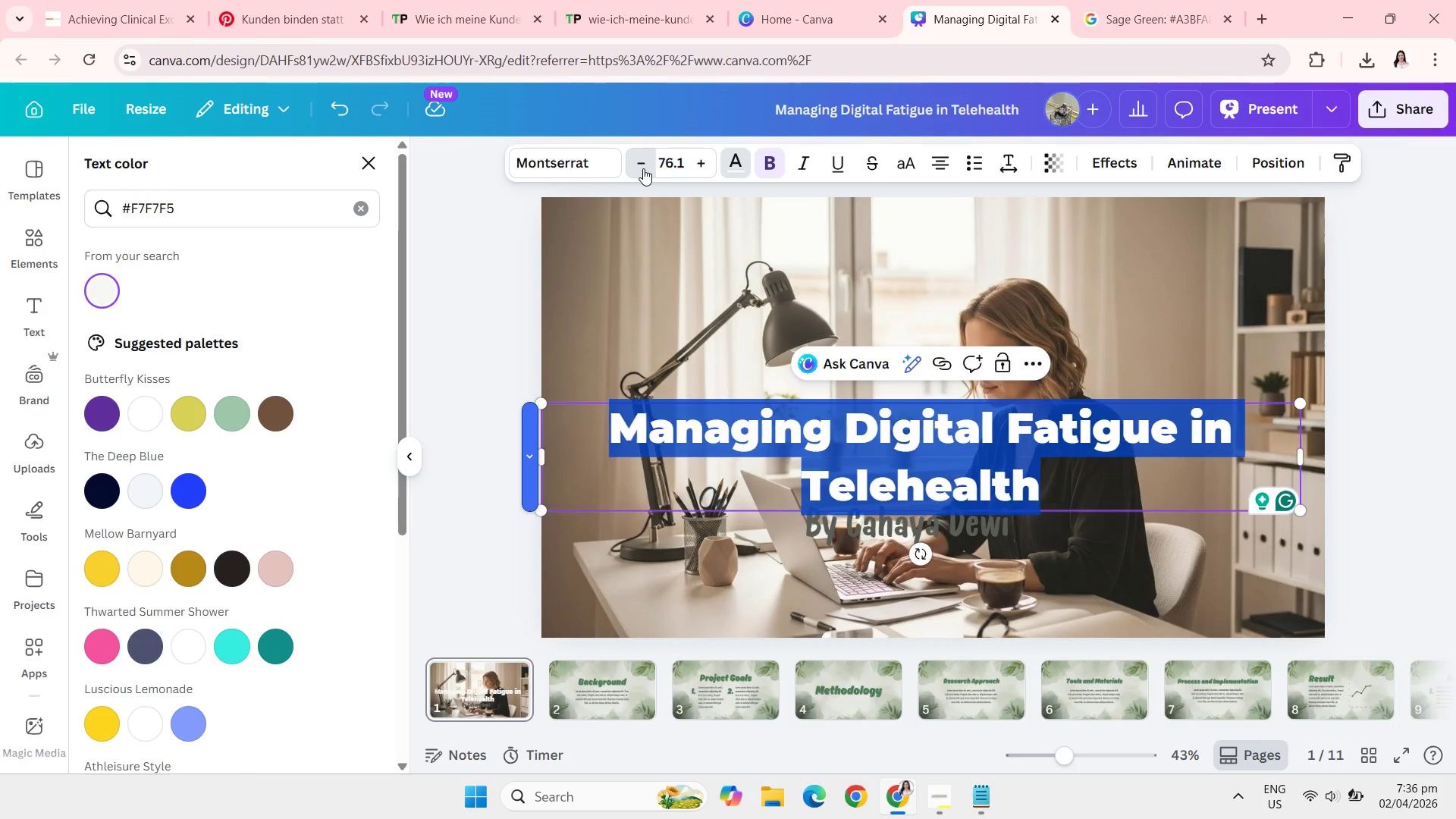 
triple_click([643, 168])
 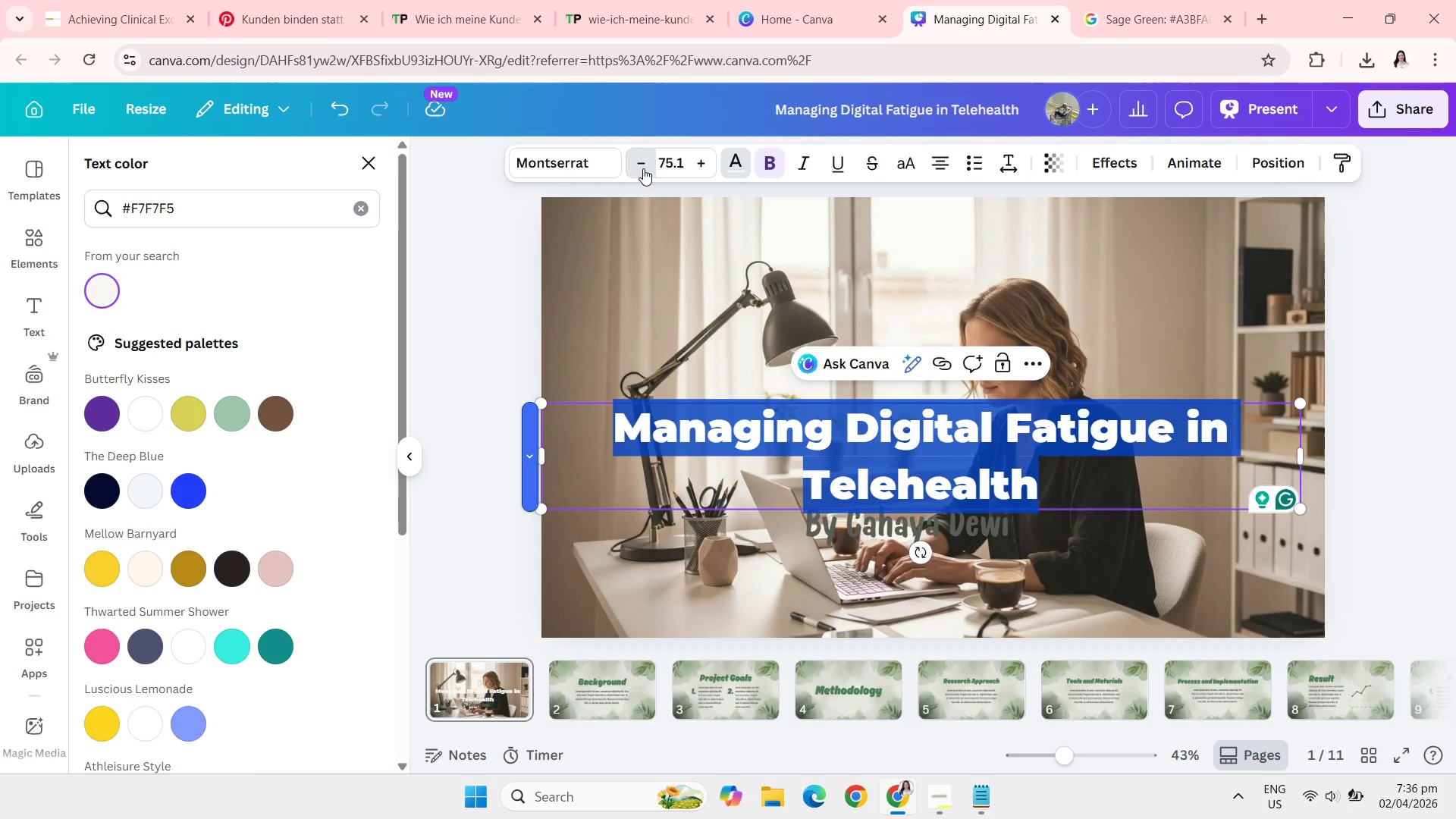 
triple_click([643, 168])
 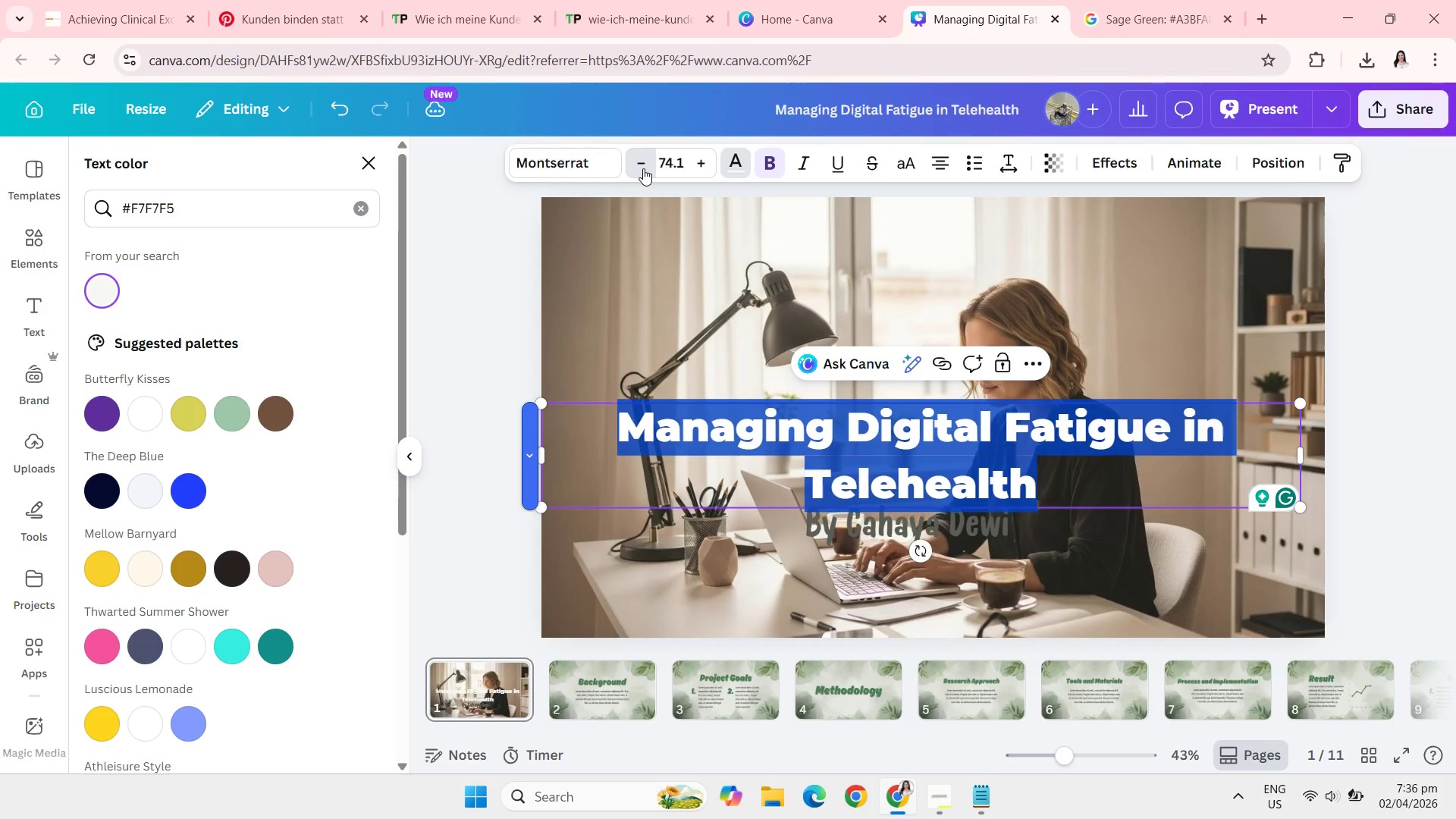 
triple_click([643, 168])
 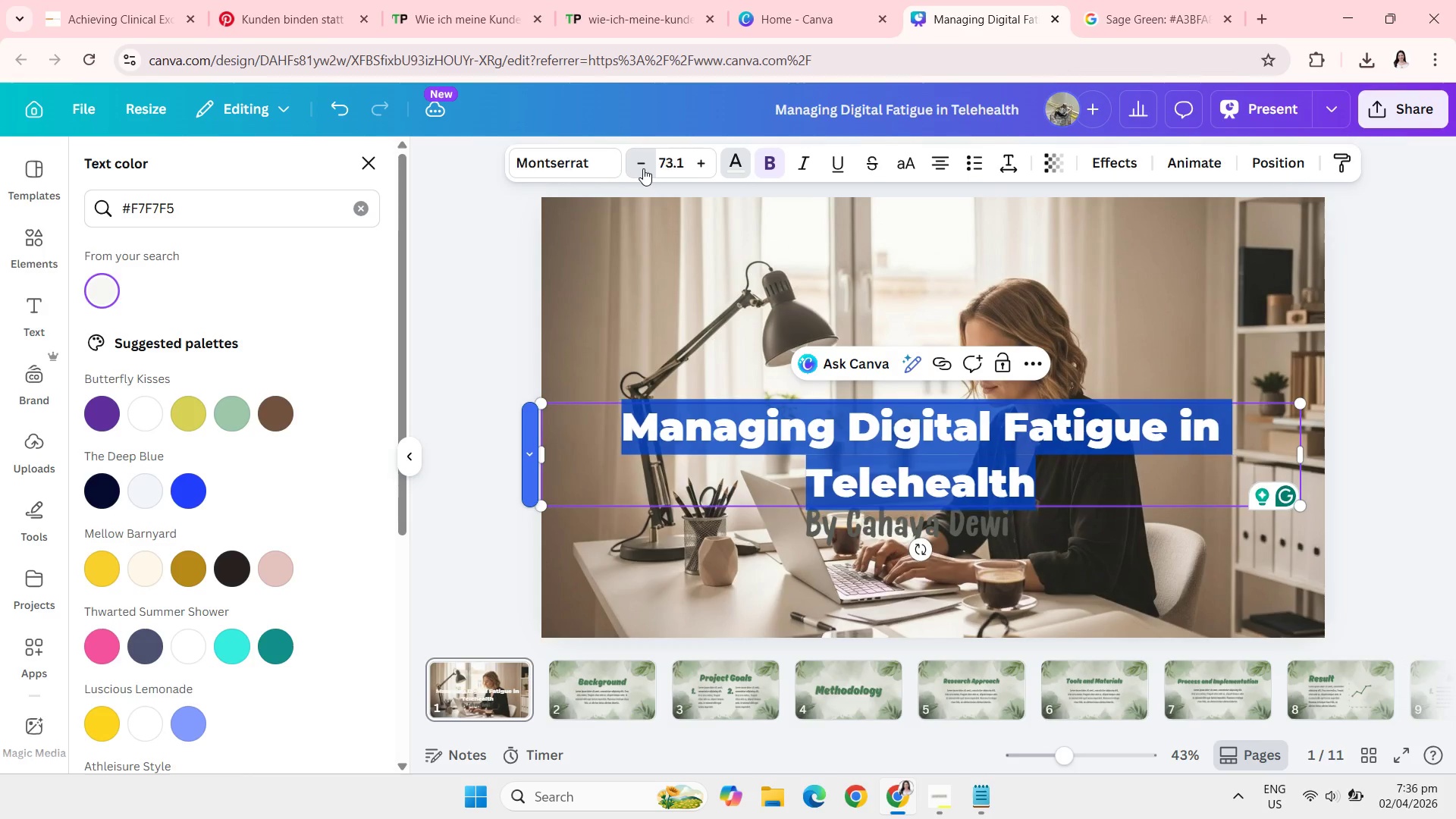 
triple_click([643, 168])
 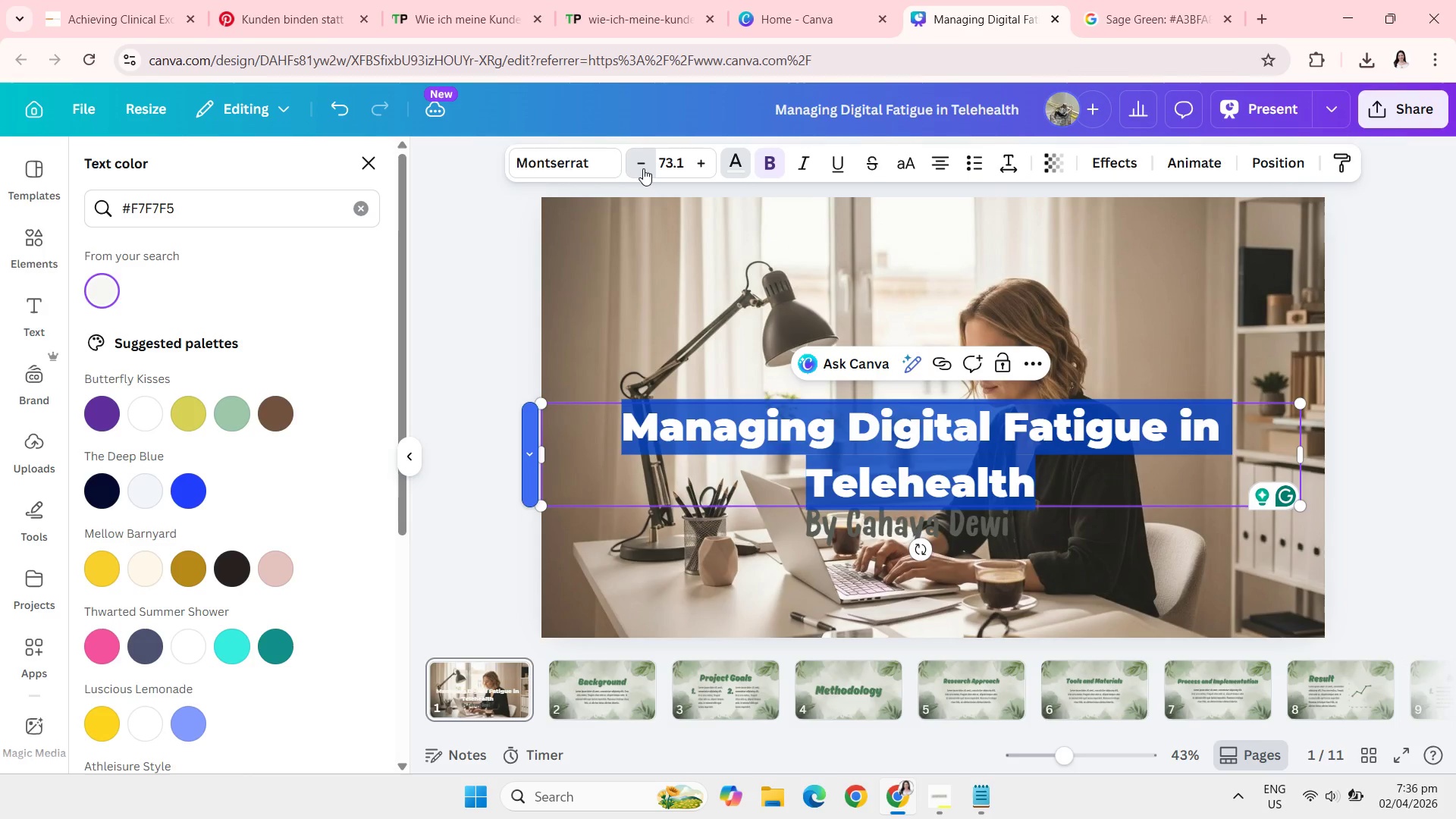 
triple_click([643, 168])
 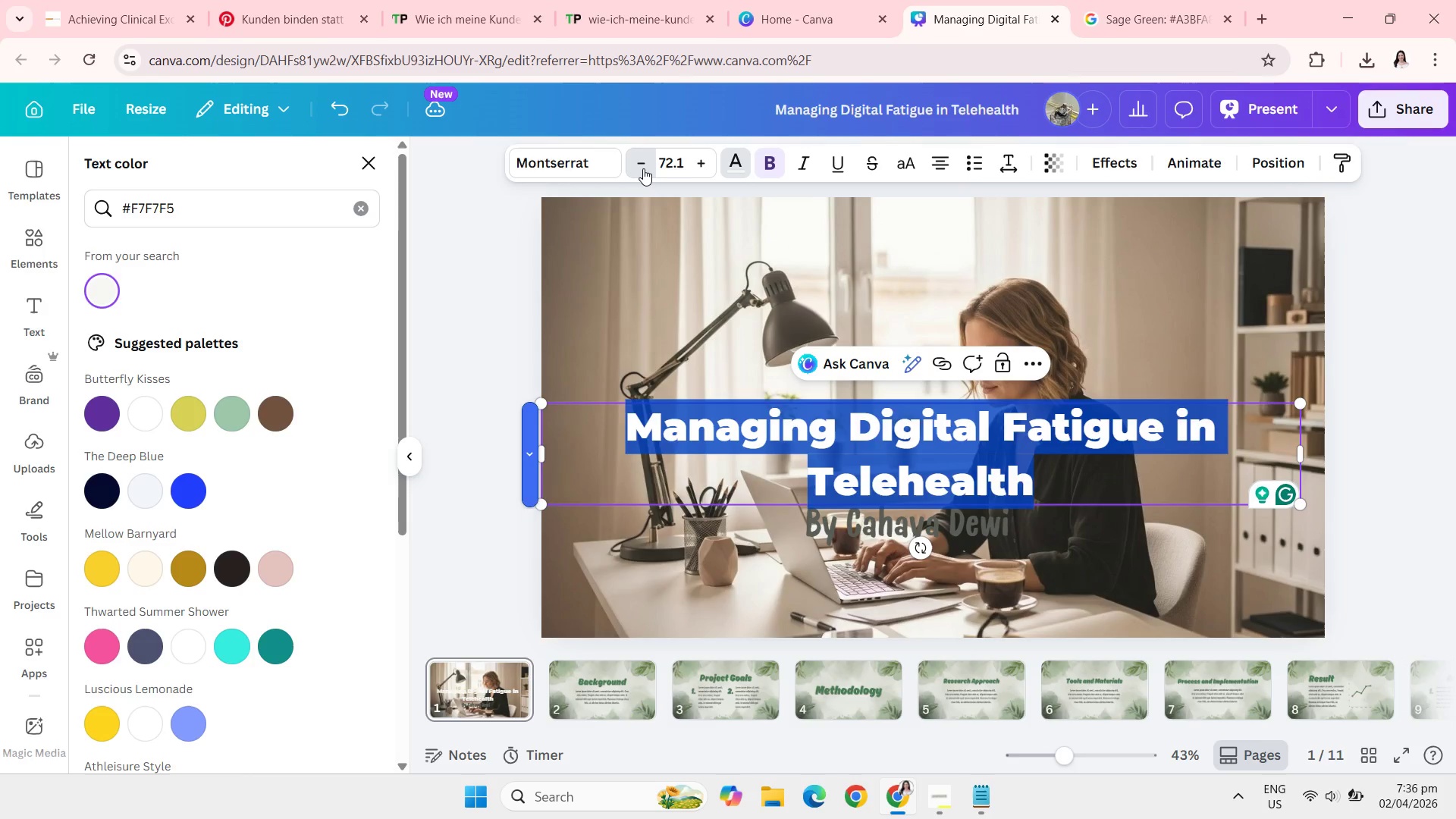 
triple_click([643, 168])
 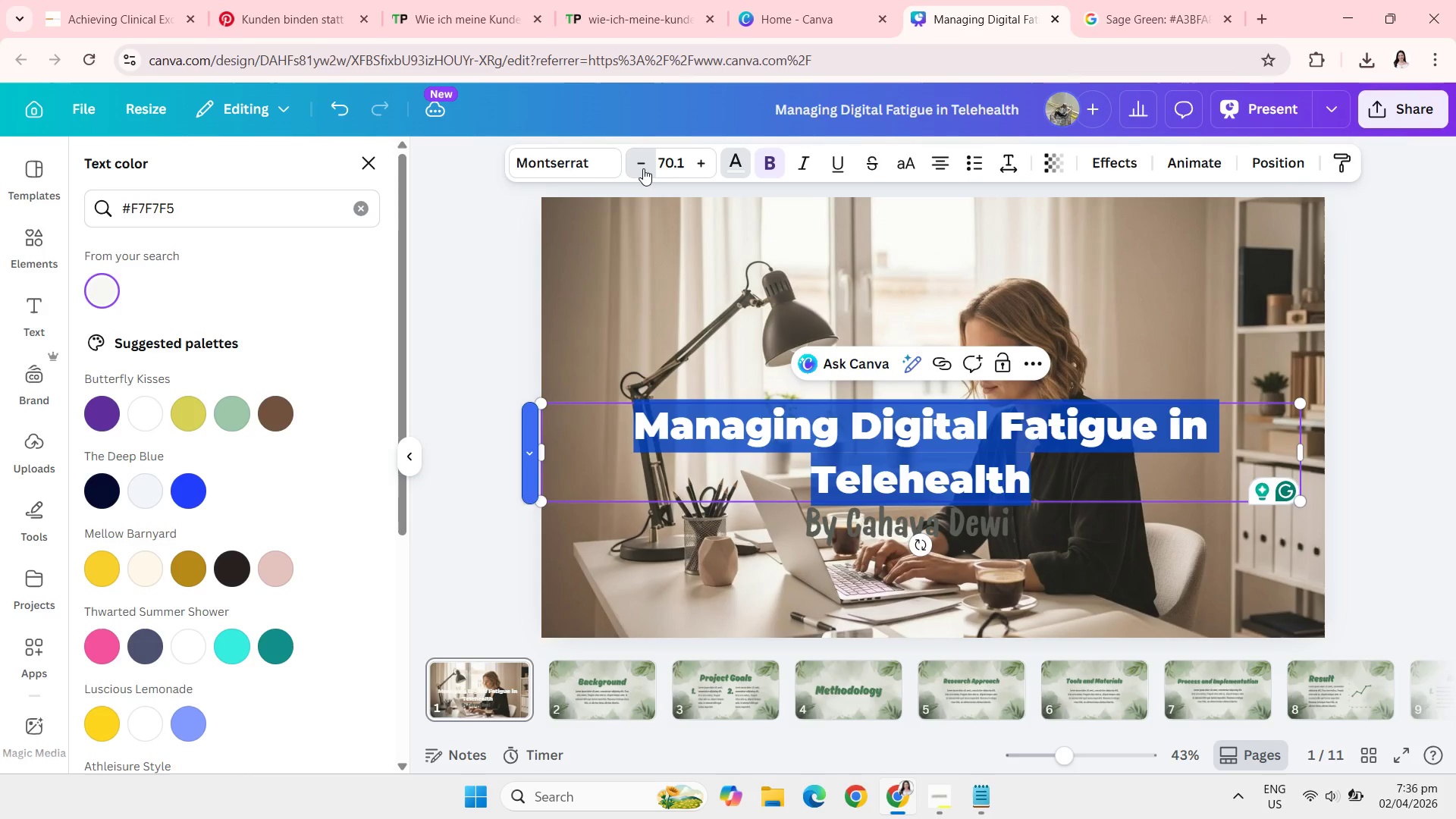 
triple_click([643, 168])
 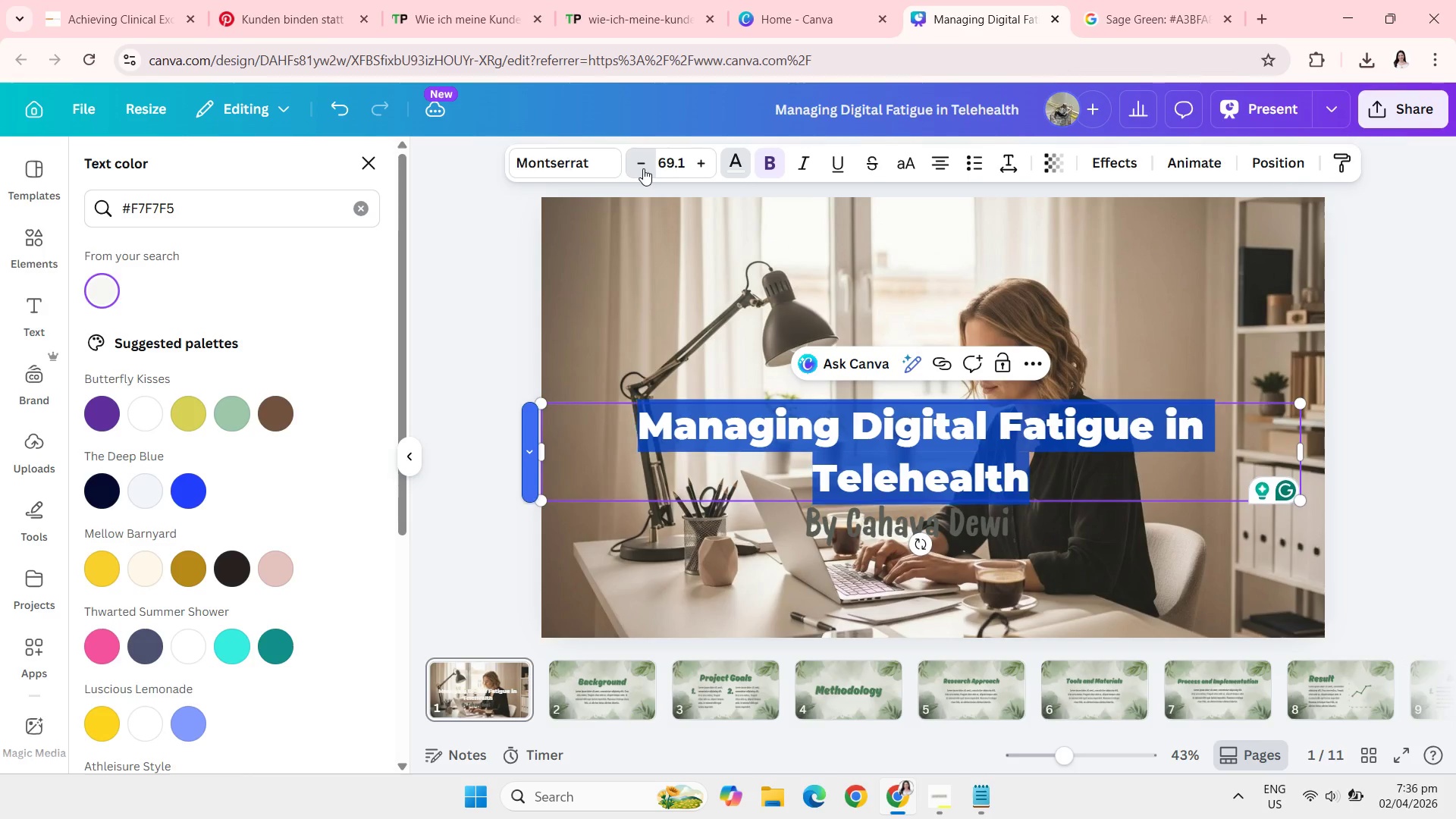 
triple_click([643, 168])
 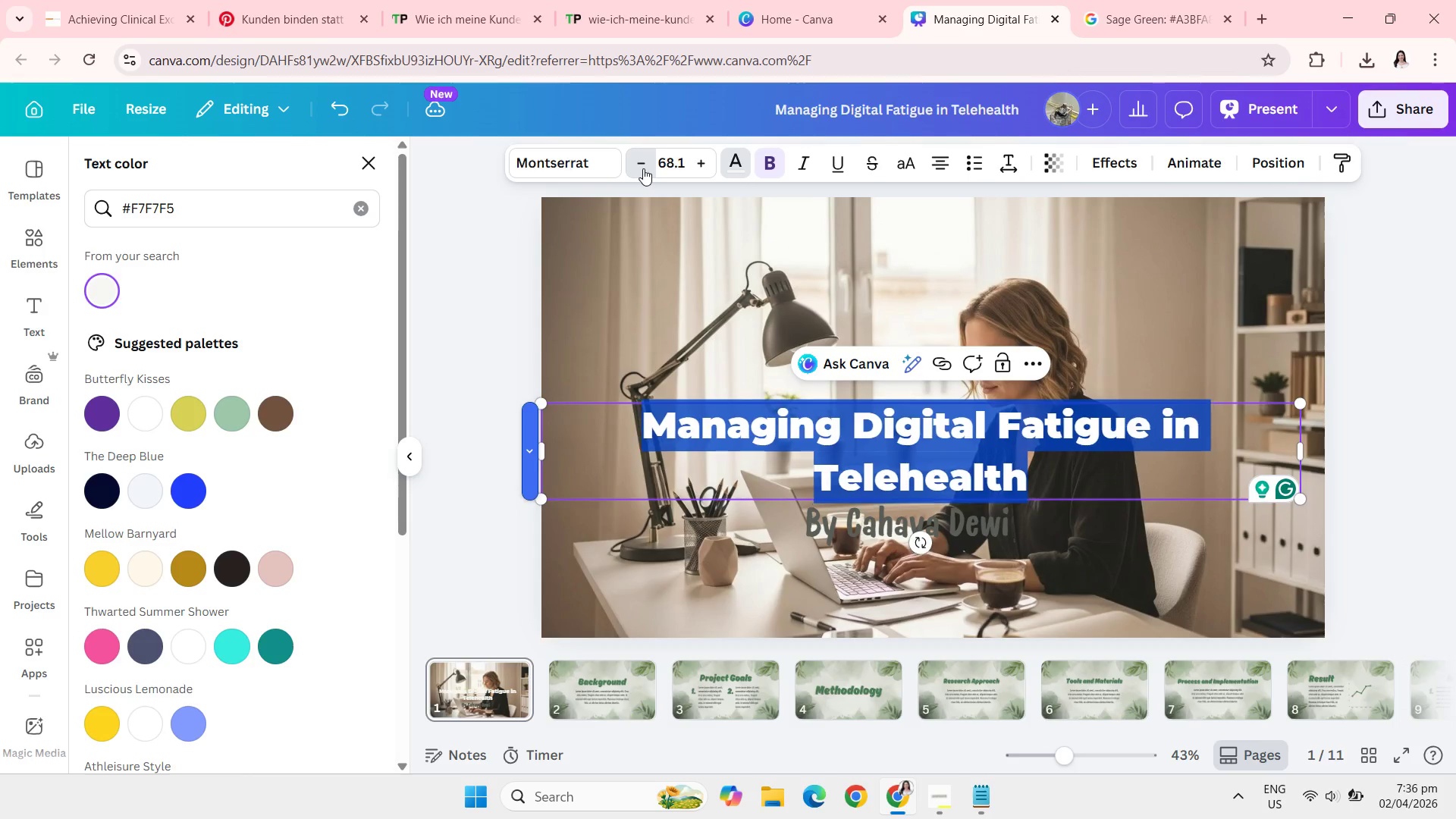 
triple_click([643, 168])
 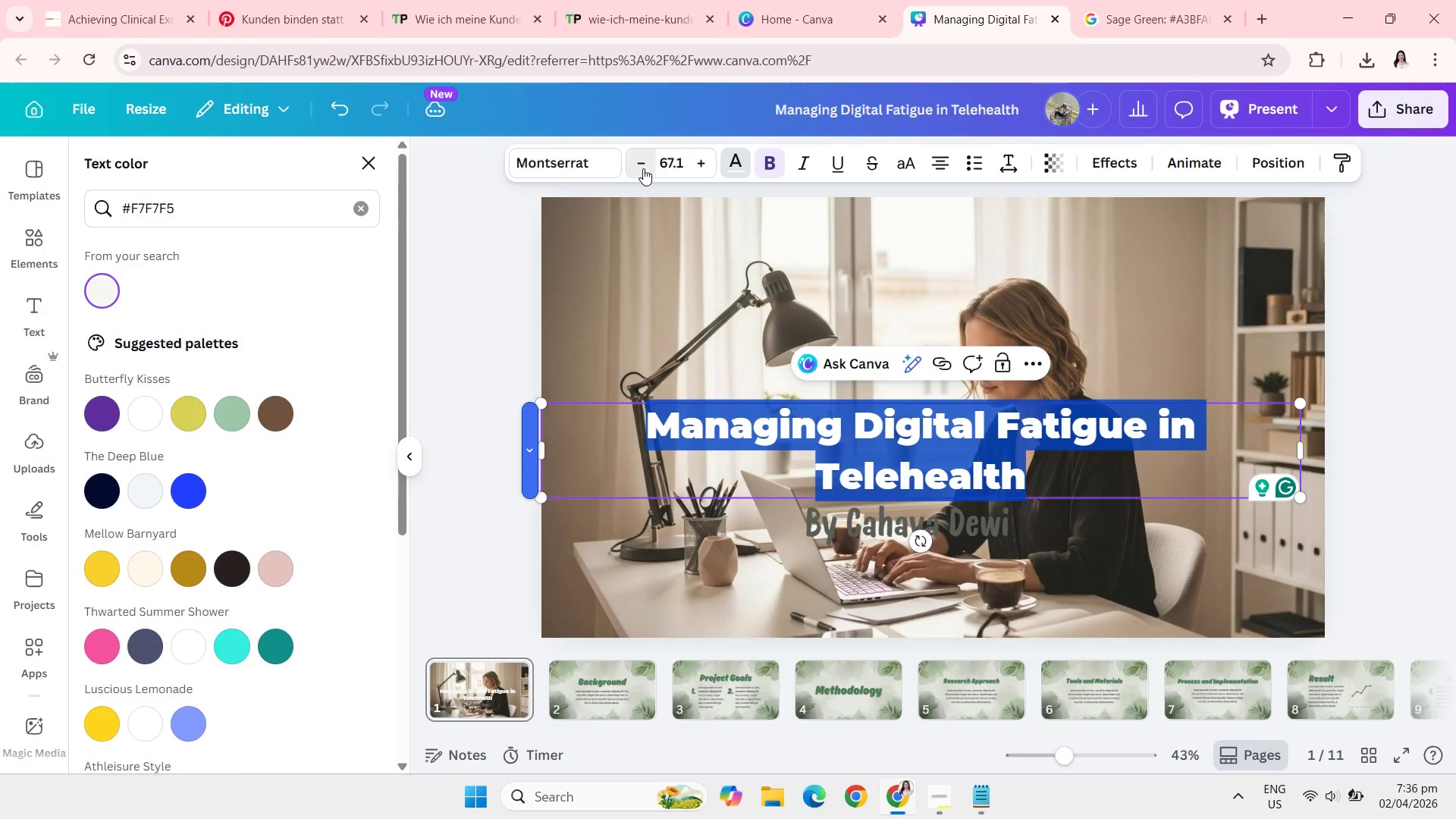 
left_click([643, 168])
 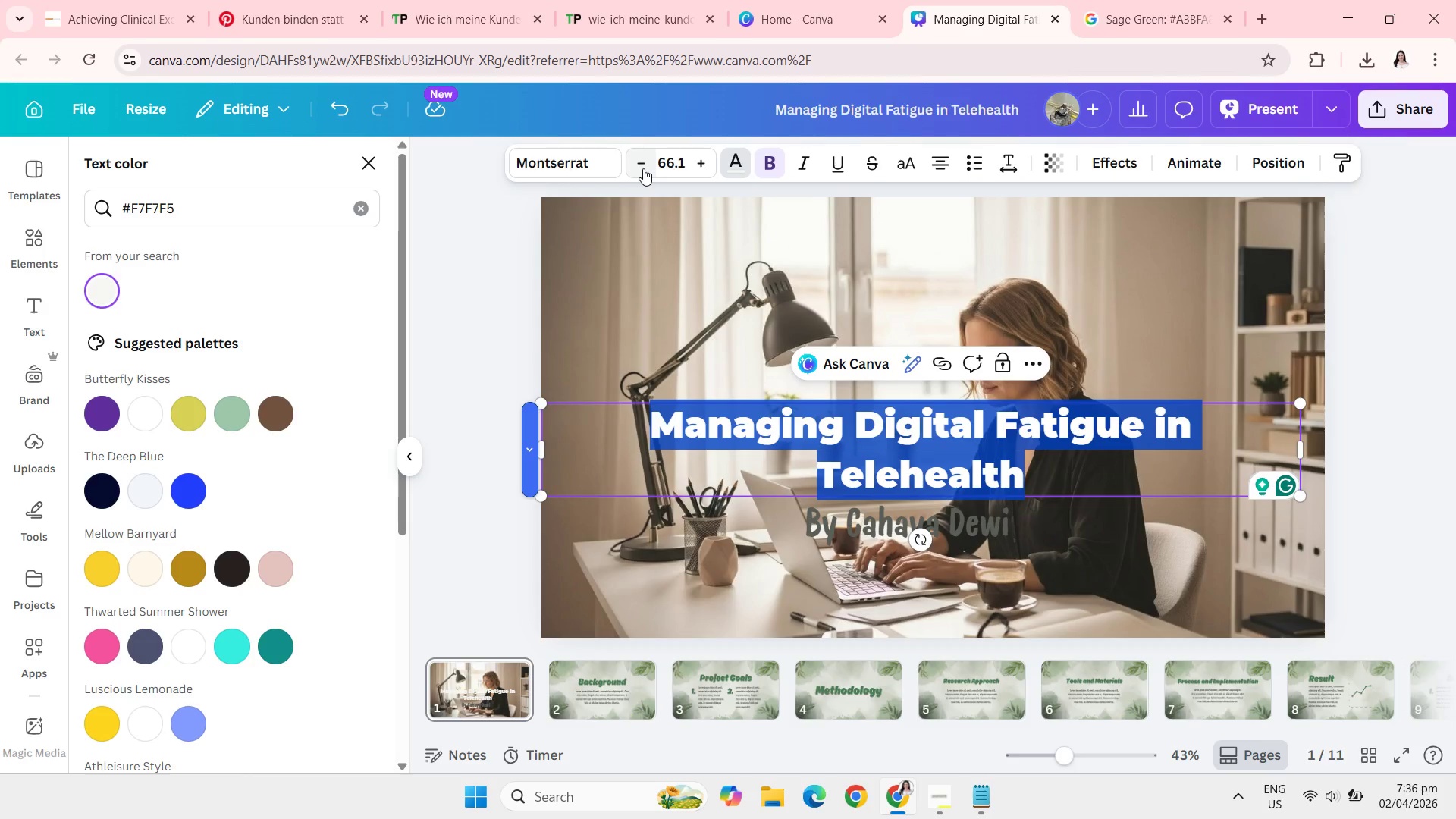 
left_click([643, 168])
 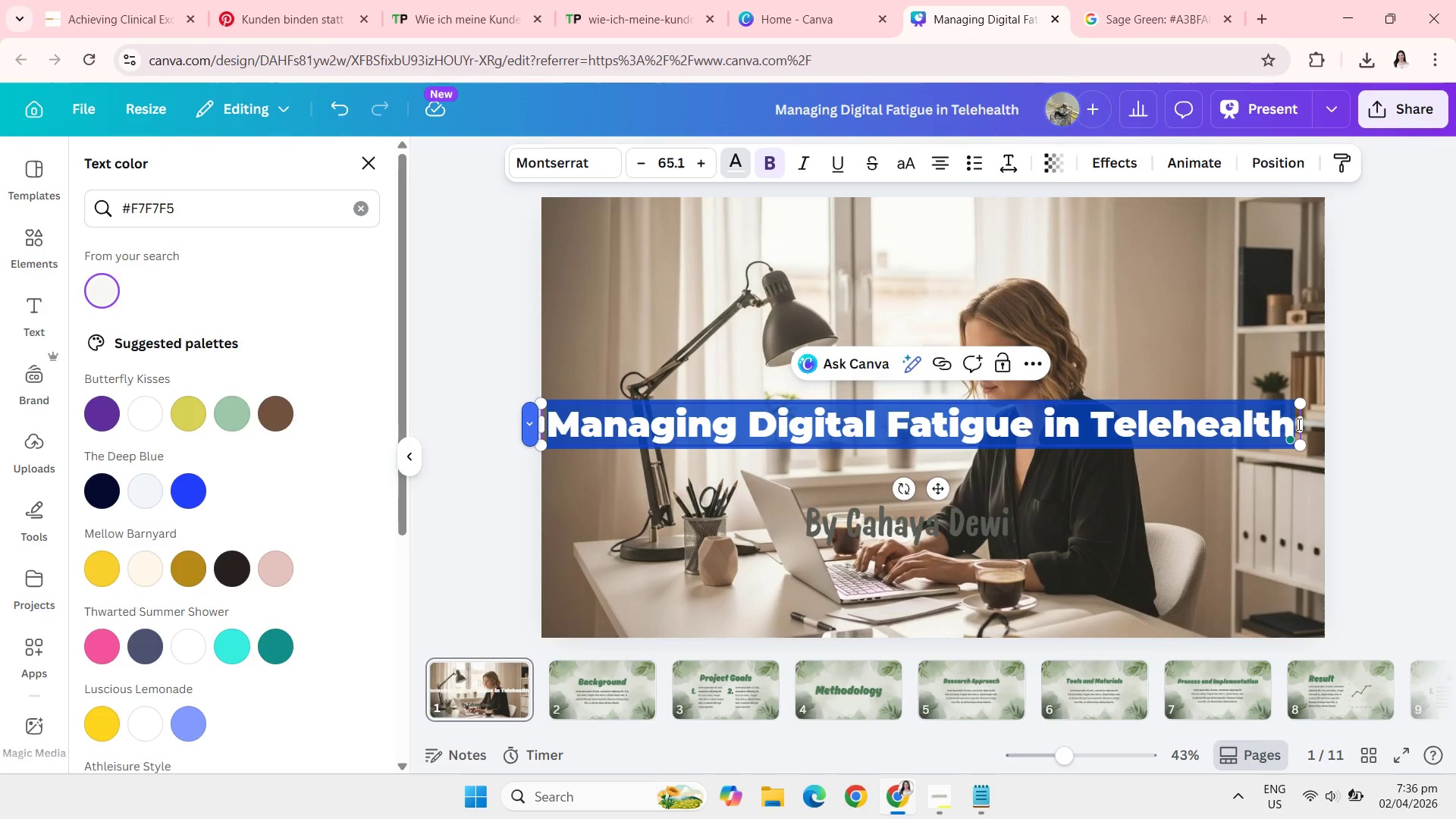 
wait(5.3)
 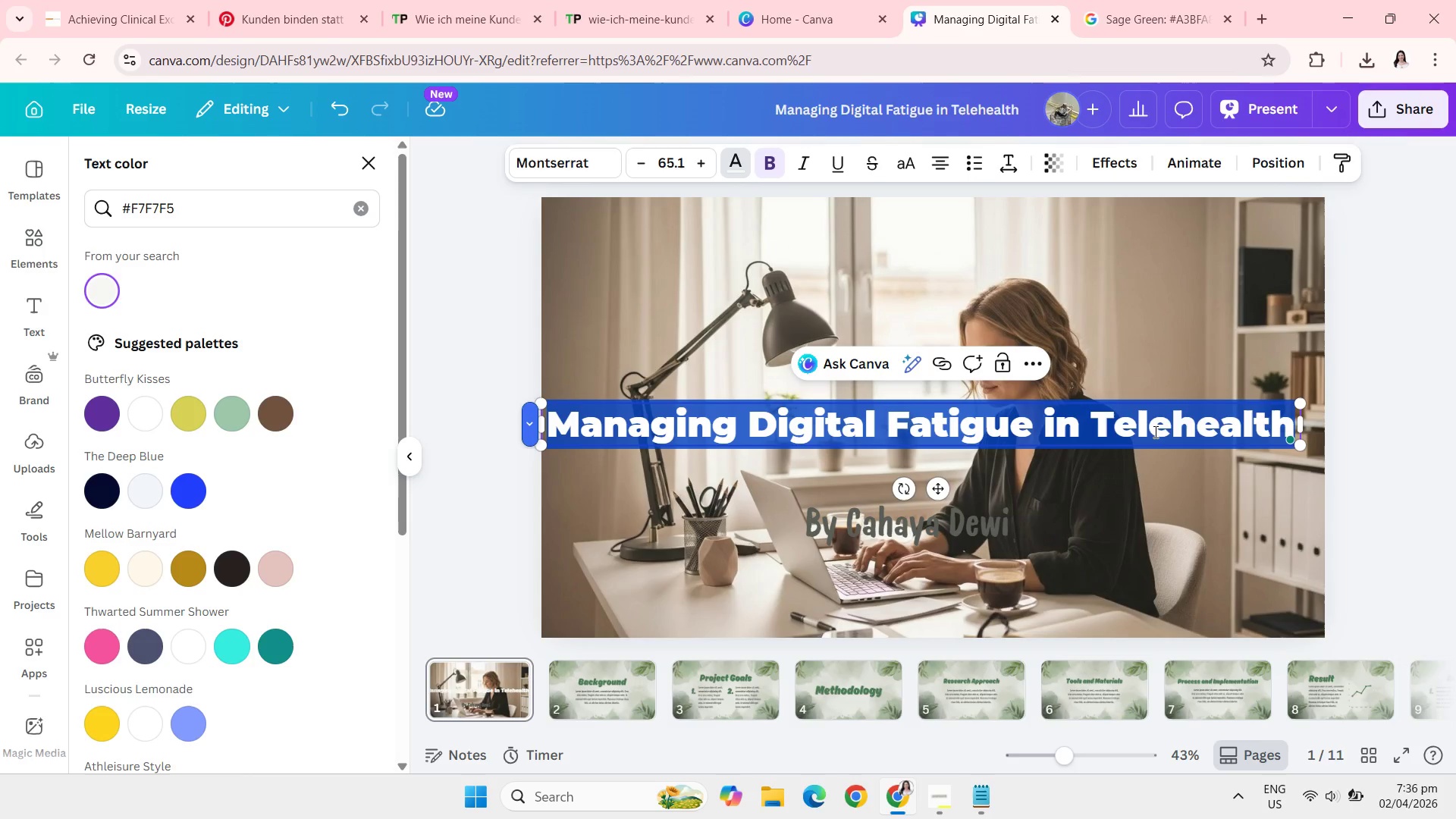 
left_click_drag(start_coordinate=[1304, 425], to_coordinate=[1064, 430])
 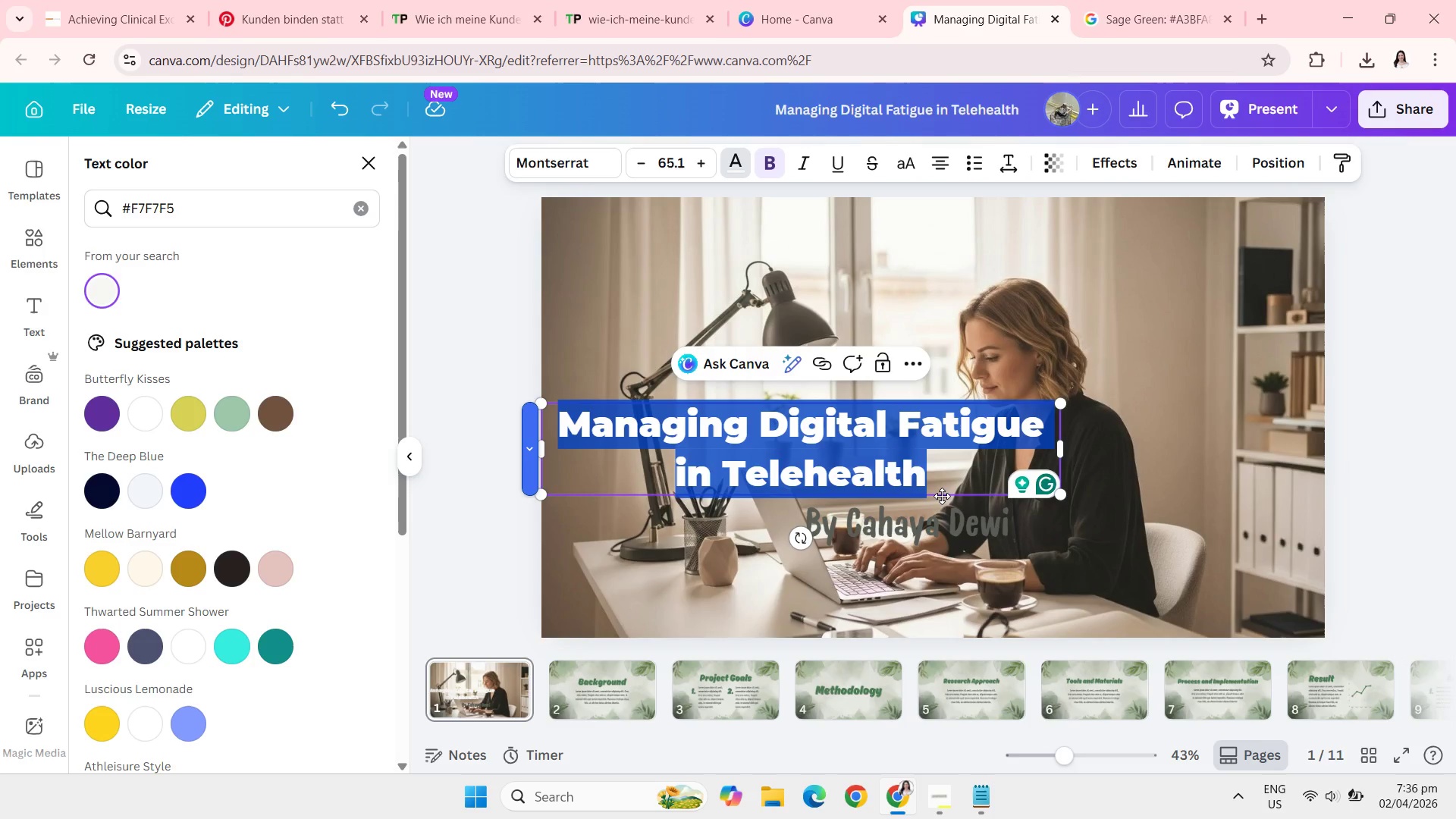 
left_click_drag(start_coordinate=[942, 496], to_coordinate=[946, 497])
 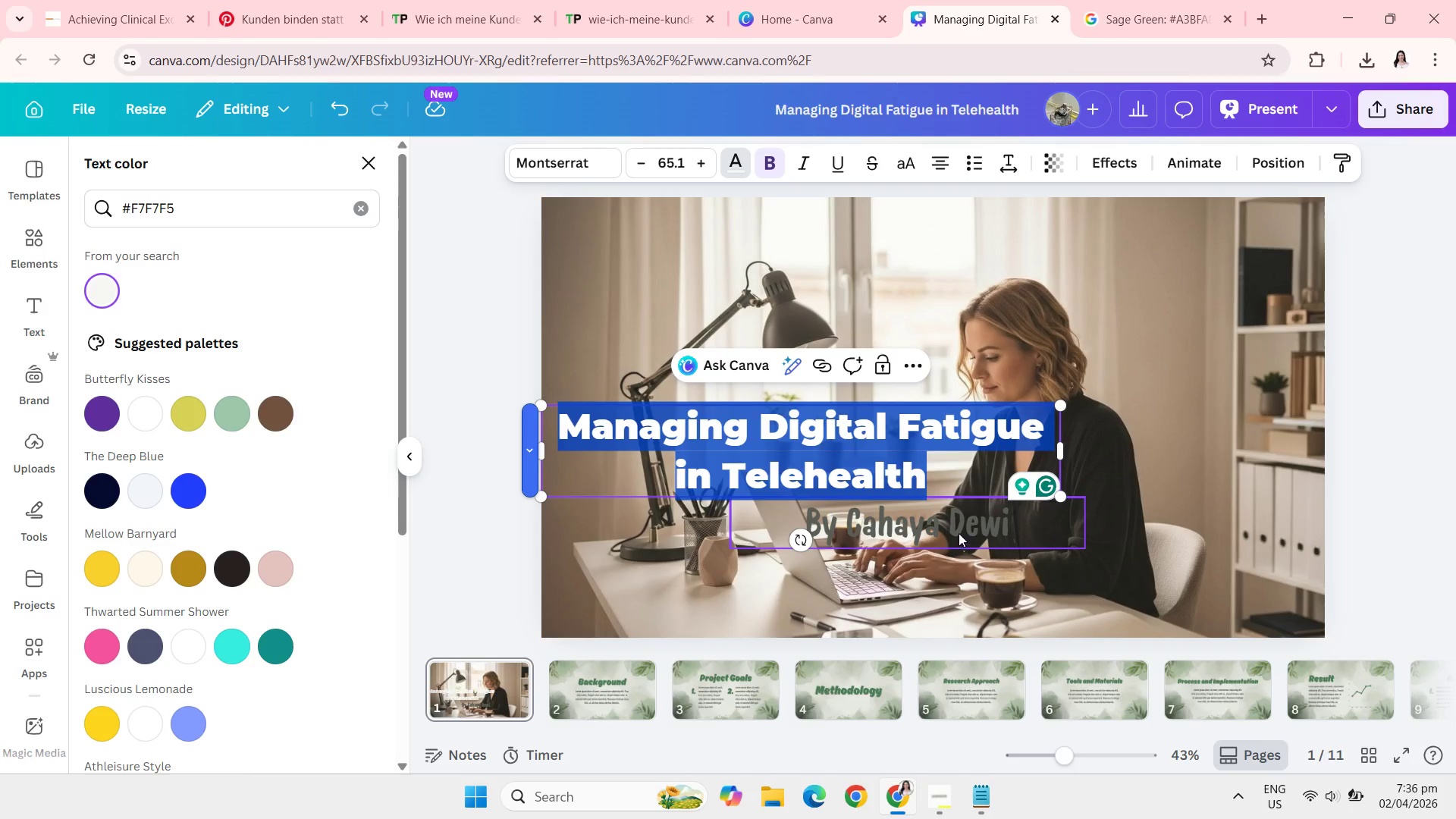 
left_click_drag(start_coordinate=[959, 529], to_coordinate=[902, 553])
 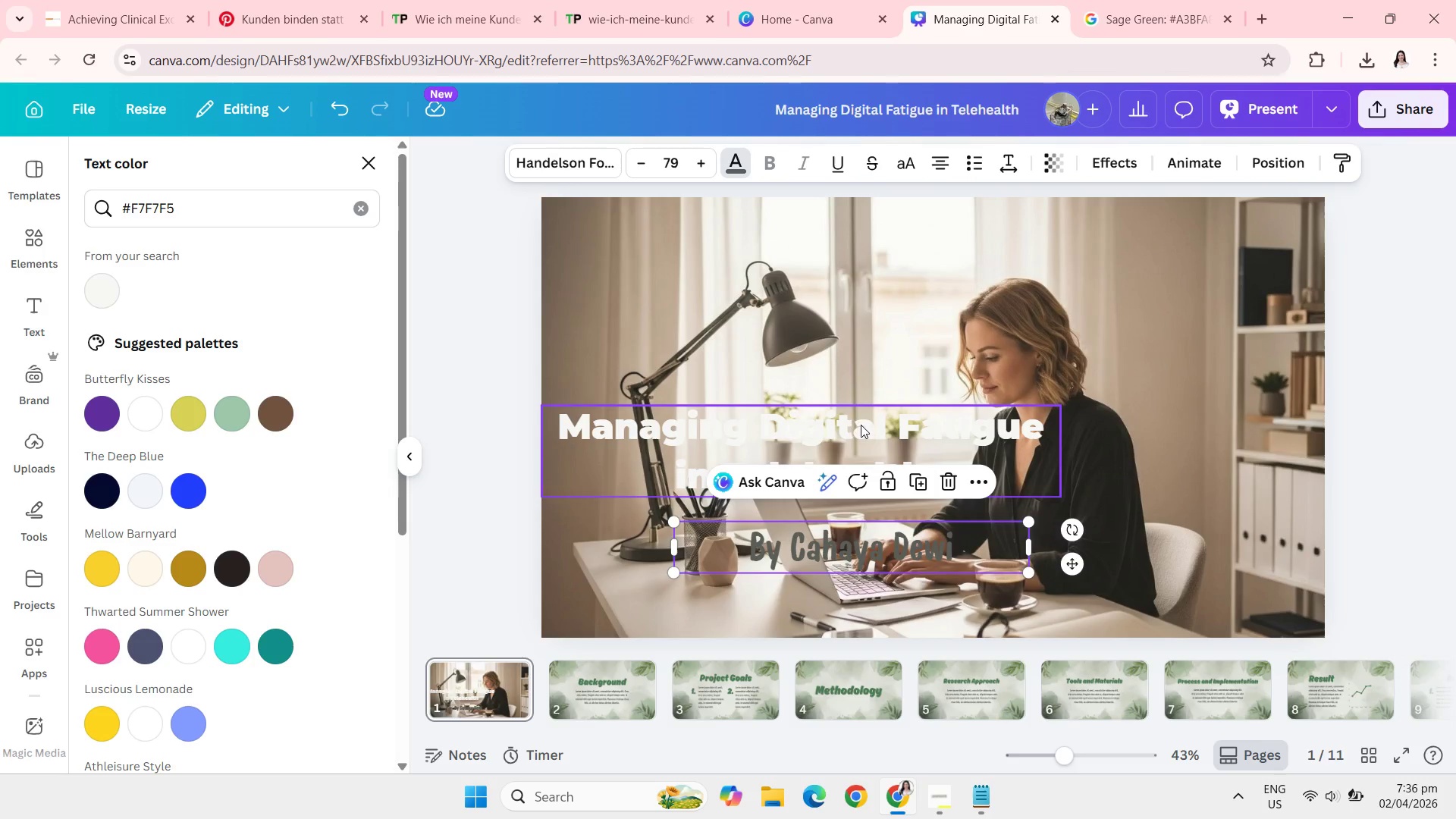 
left_click([864, 429])
 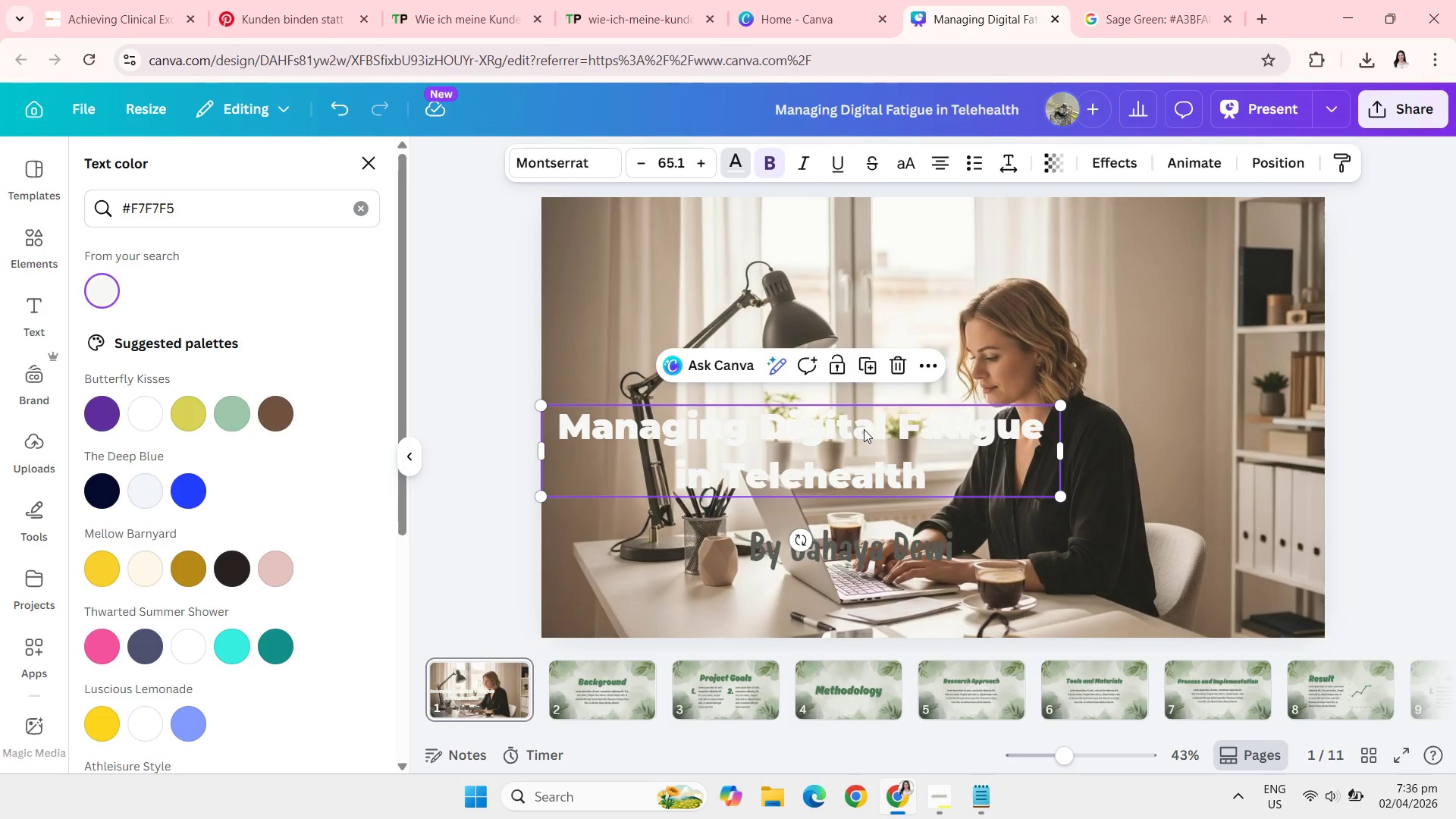 
wait(5.09)
 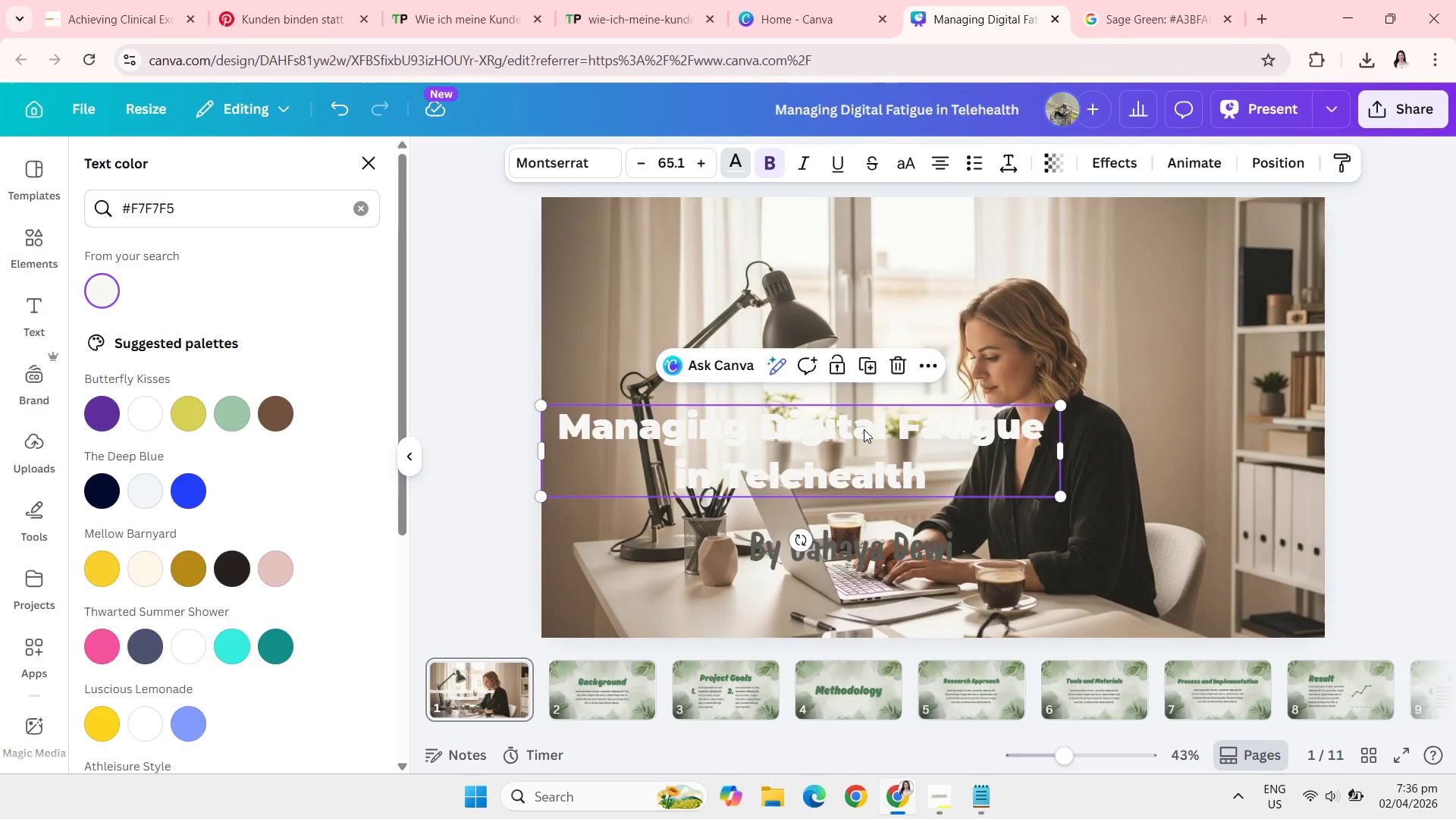 
left_click([936, 471])
 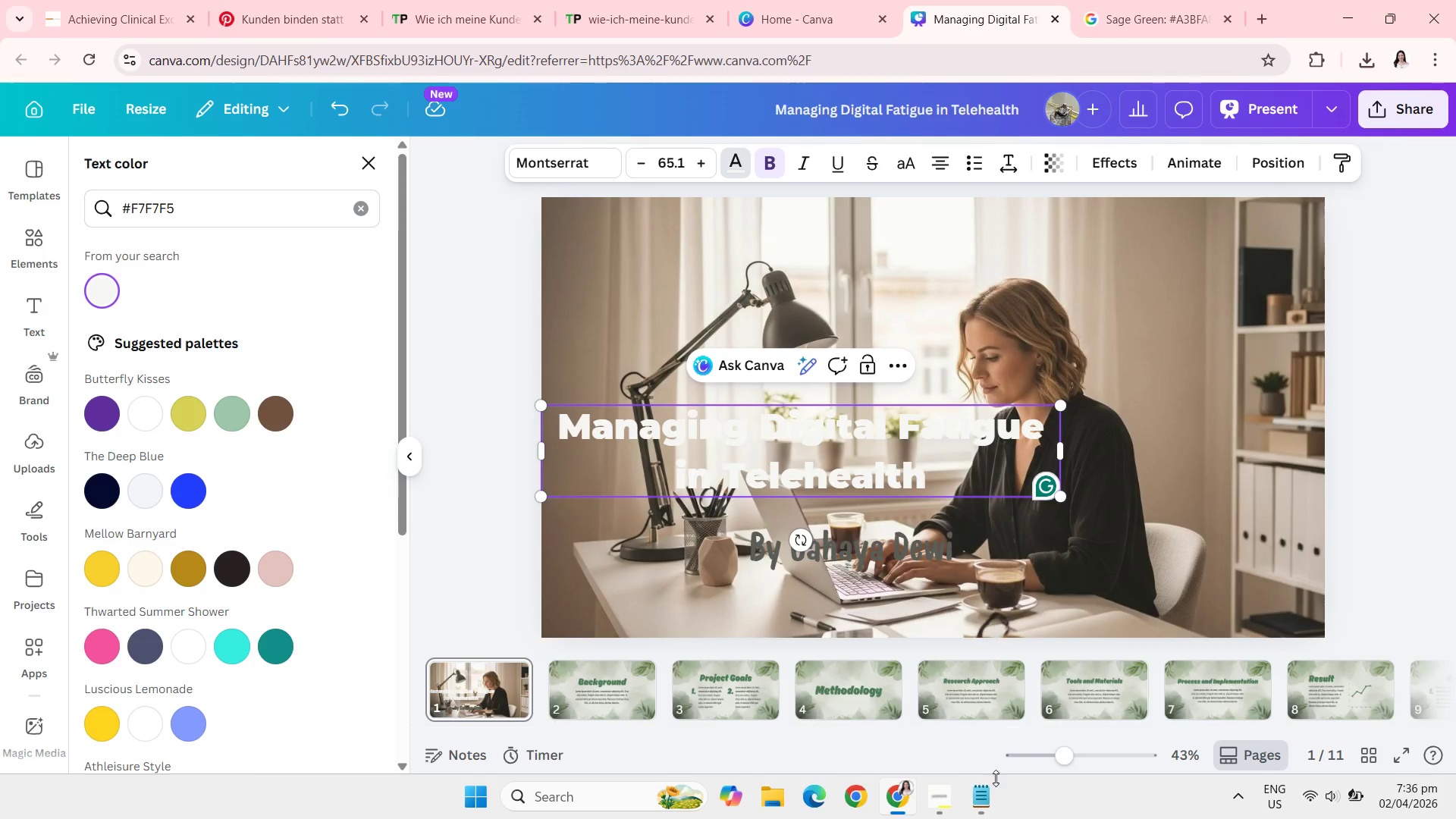 
left_click([987, 799])
 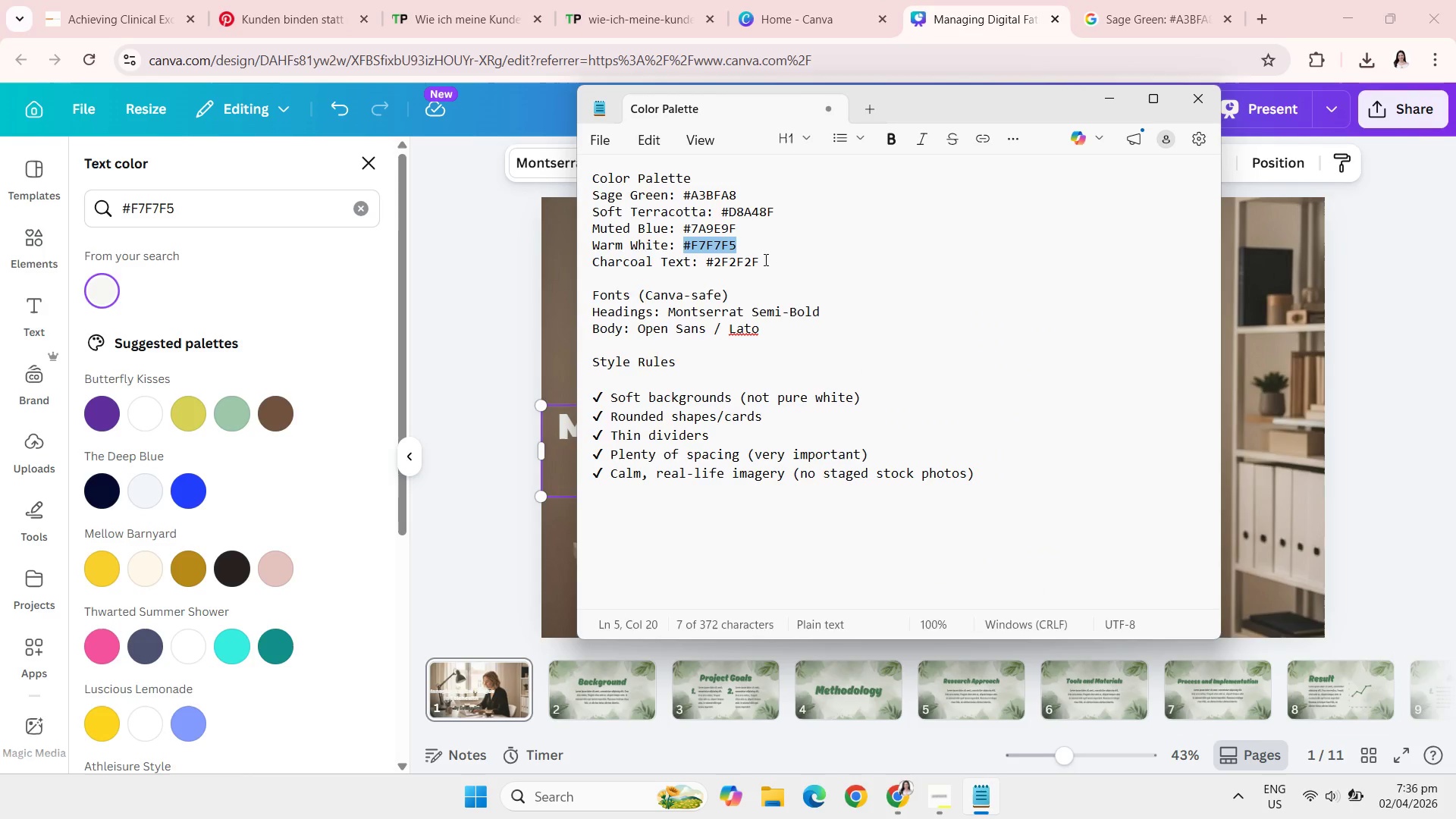 
left_click([768, 261])
 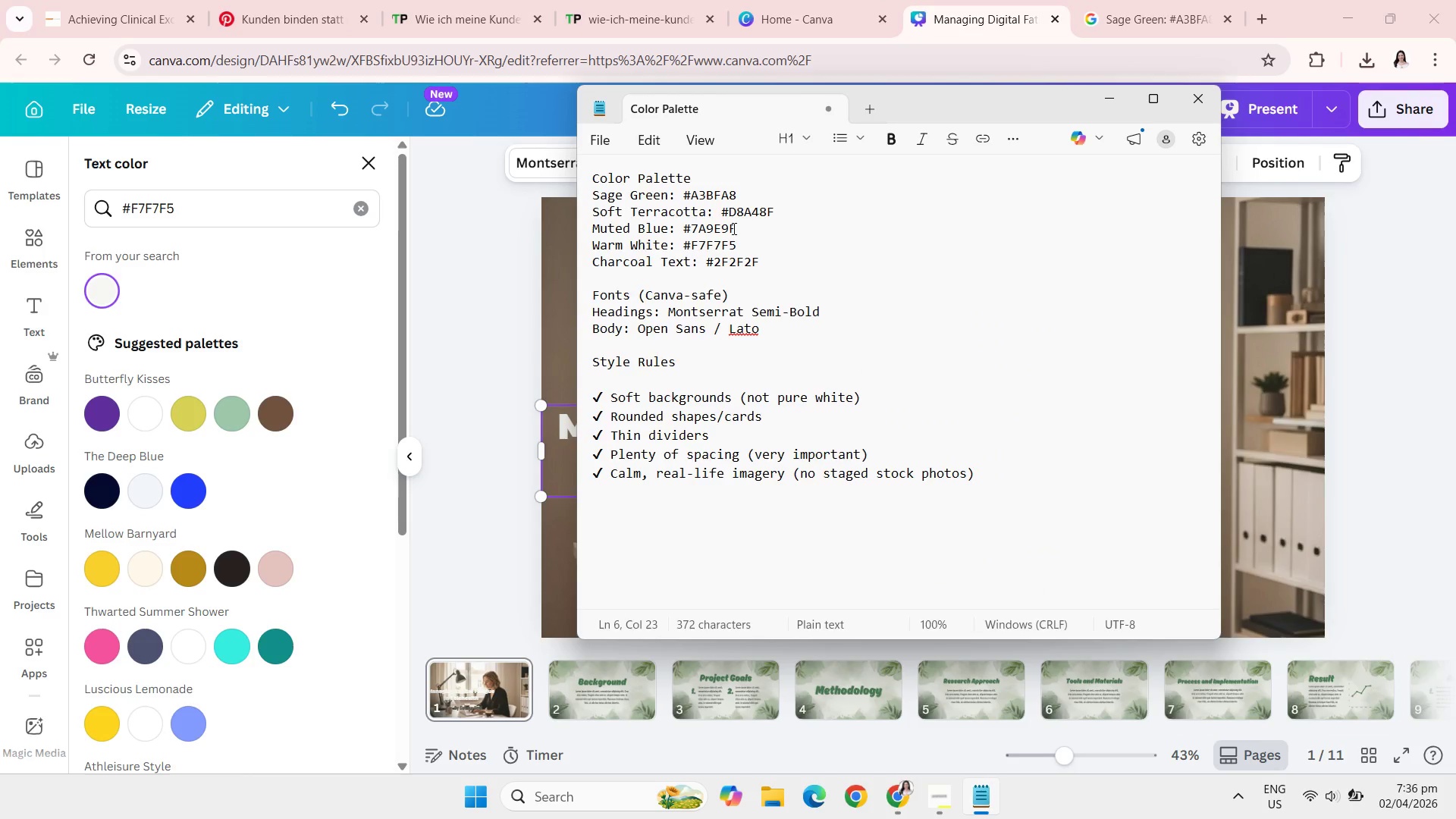 
left_click_drag(start_coordinate=[733, 228], to_coordinate=[729, 228])
 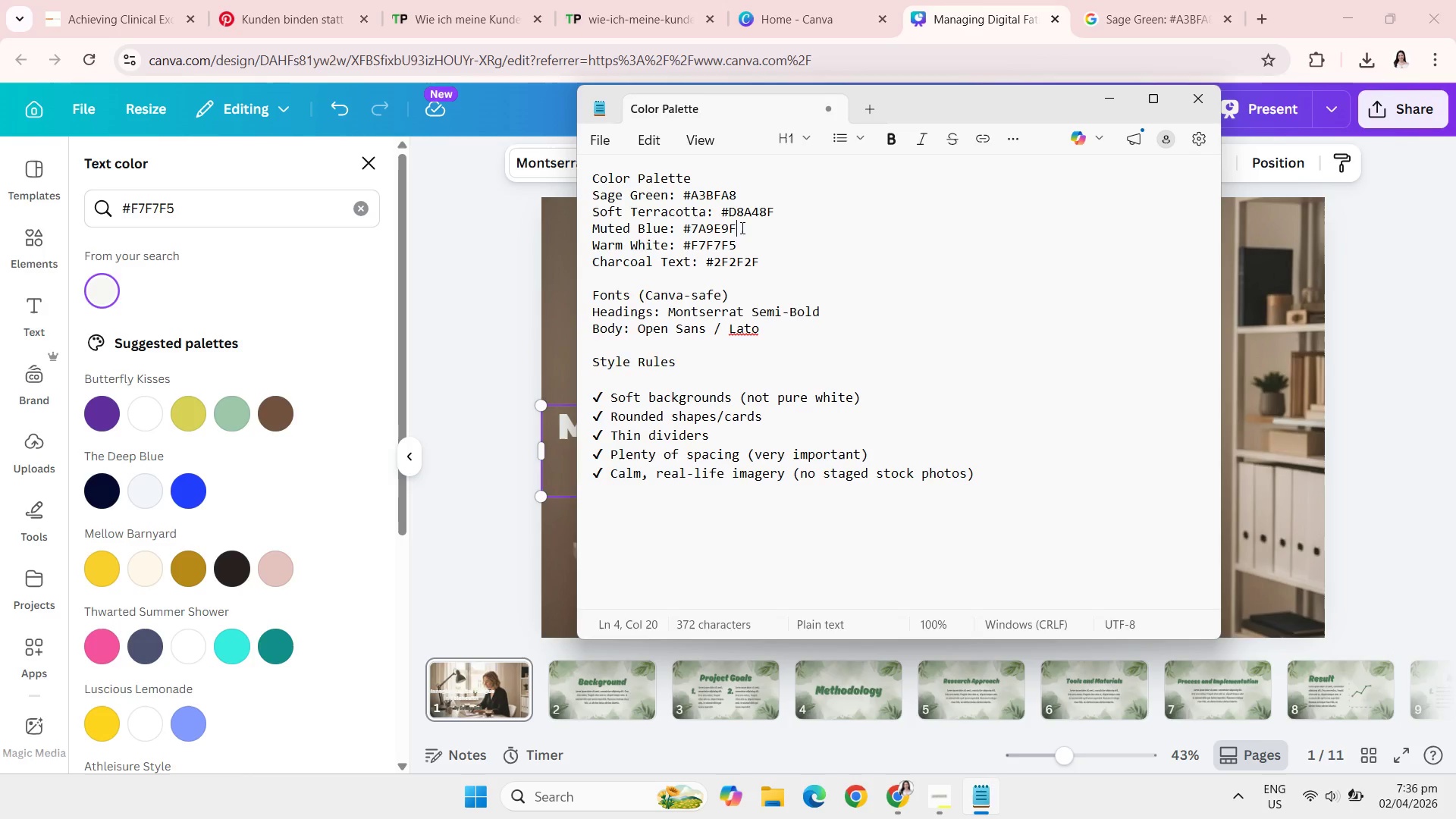 
left_click_drag(start_coordinate=[741, 228], to_coordinate=[720, 228])
 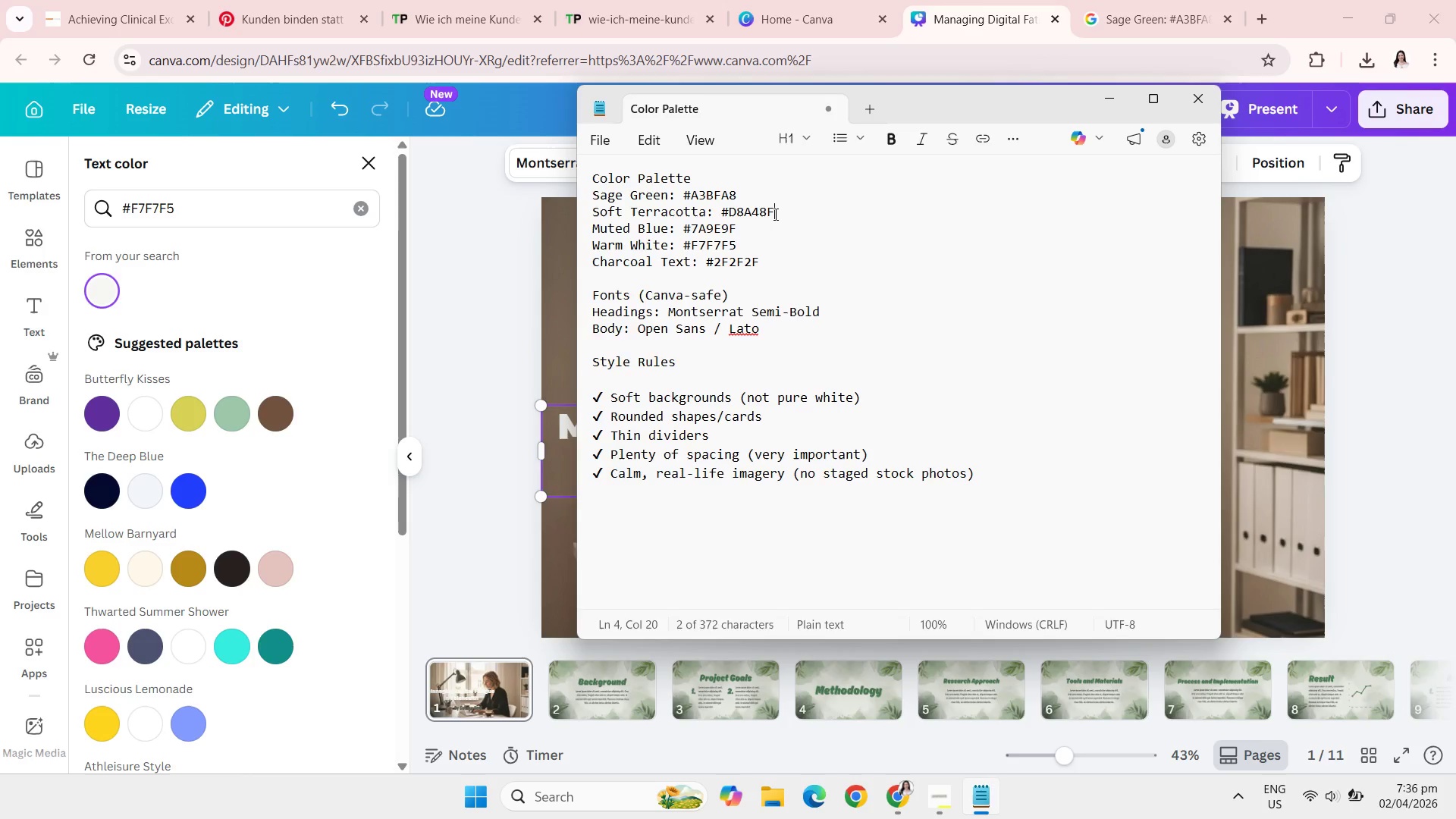 
left_click_drag(start_coordinate=[774, 214], to_coordinate=[722, 209])
 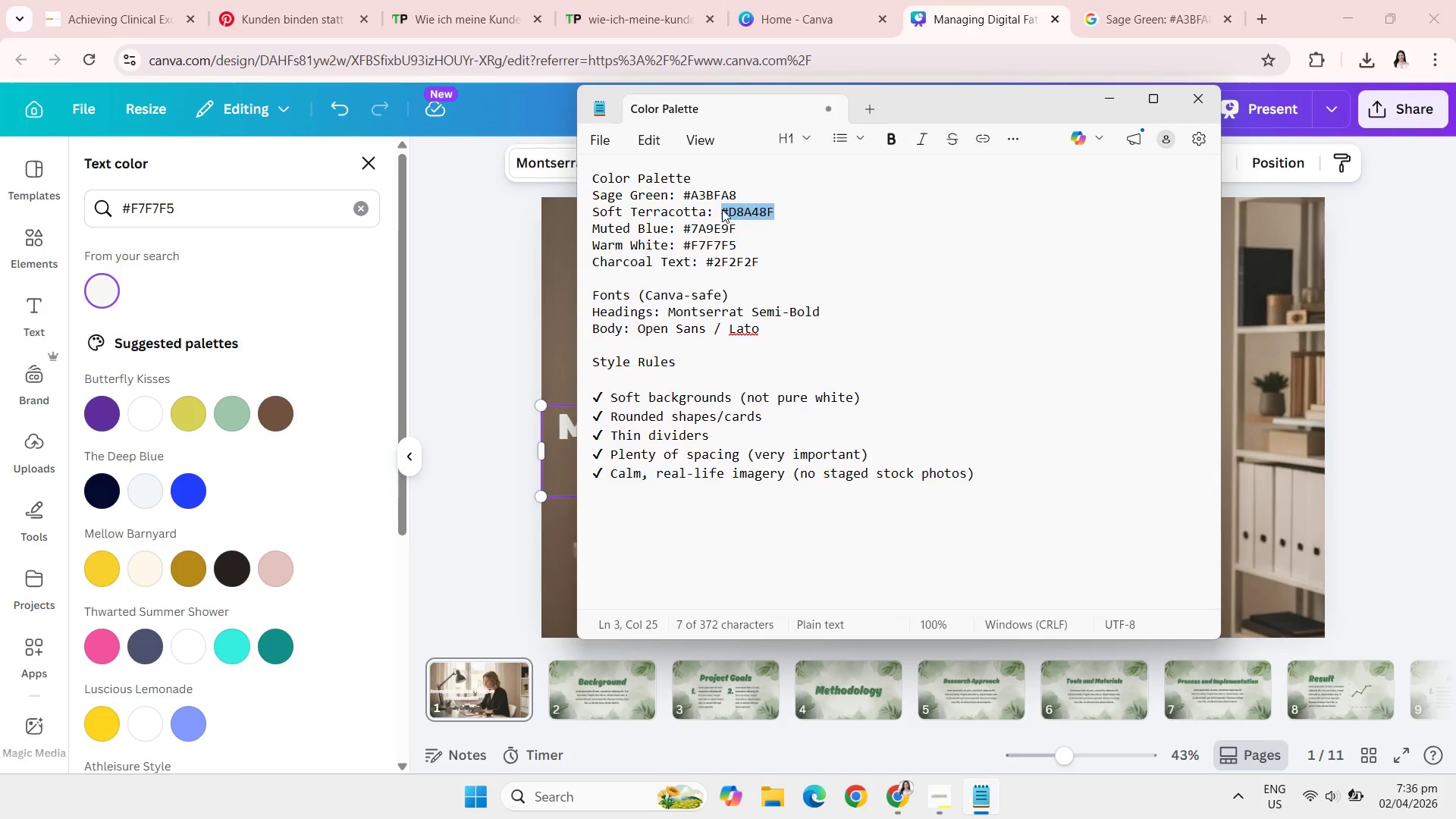 
key(Control+C)
 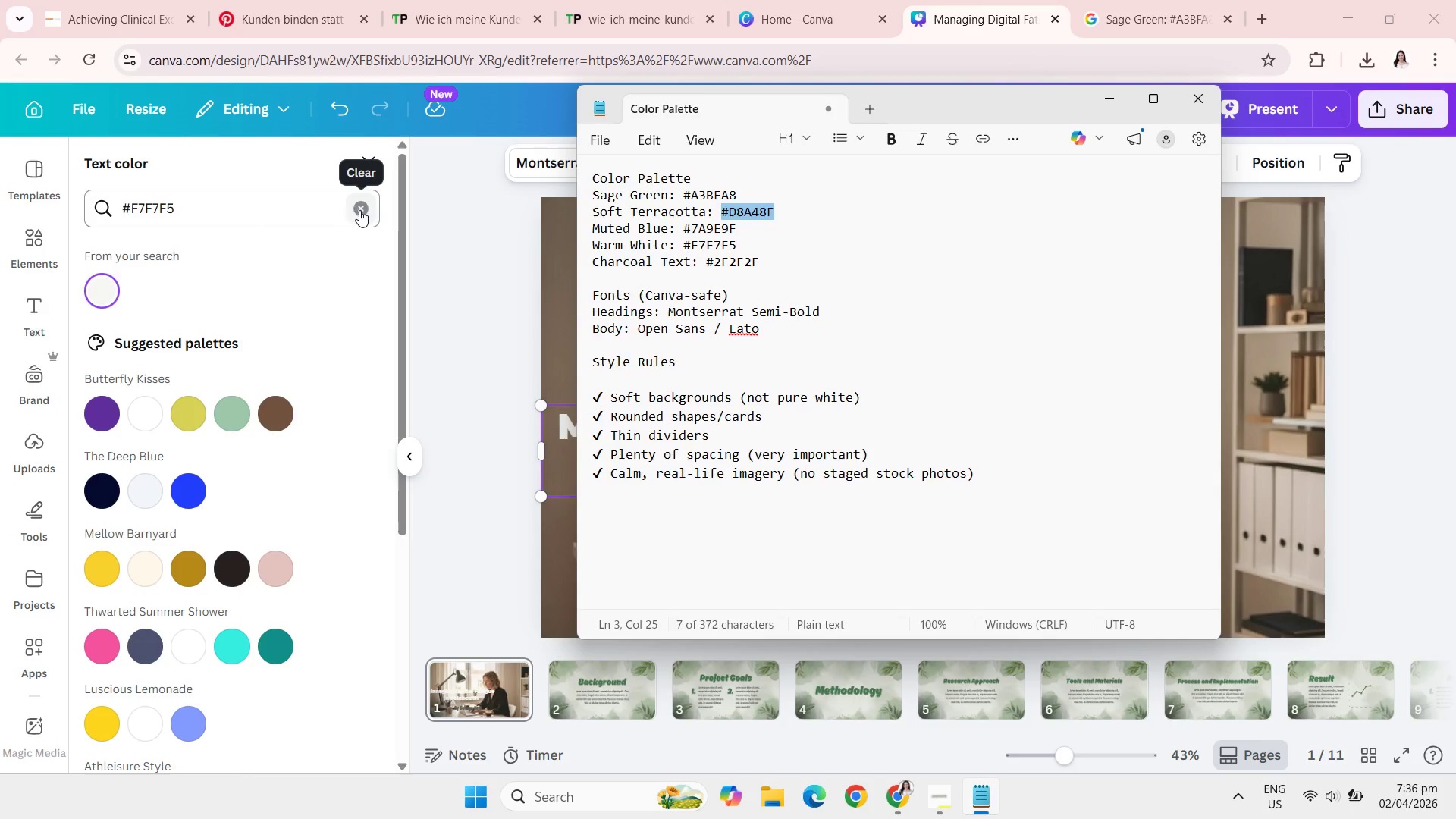 
left_click([360, 210])
 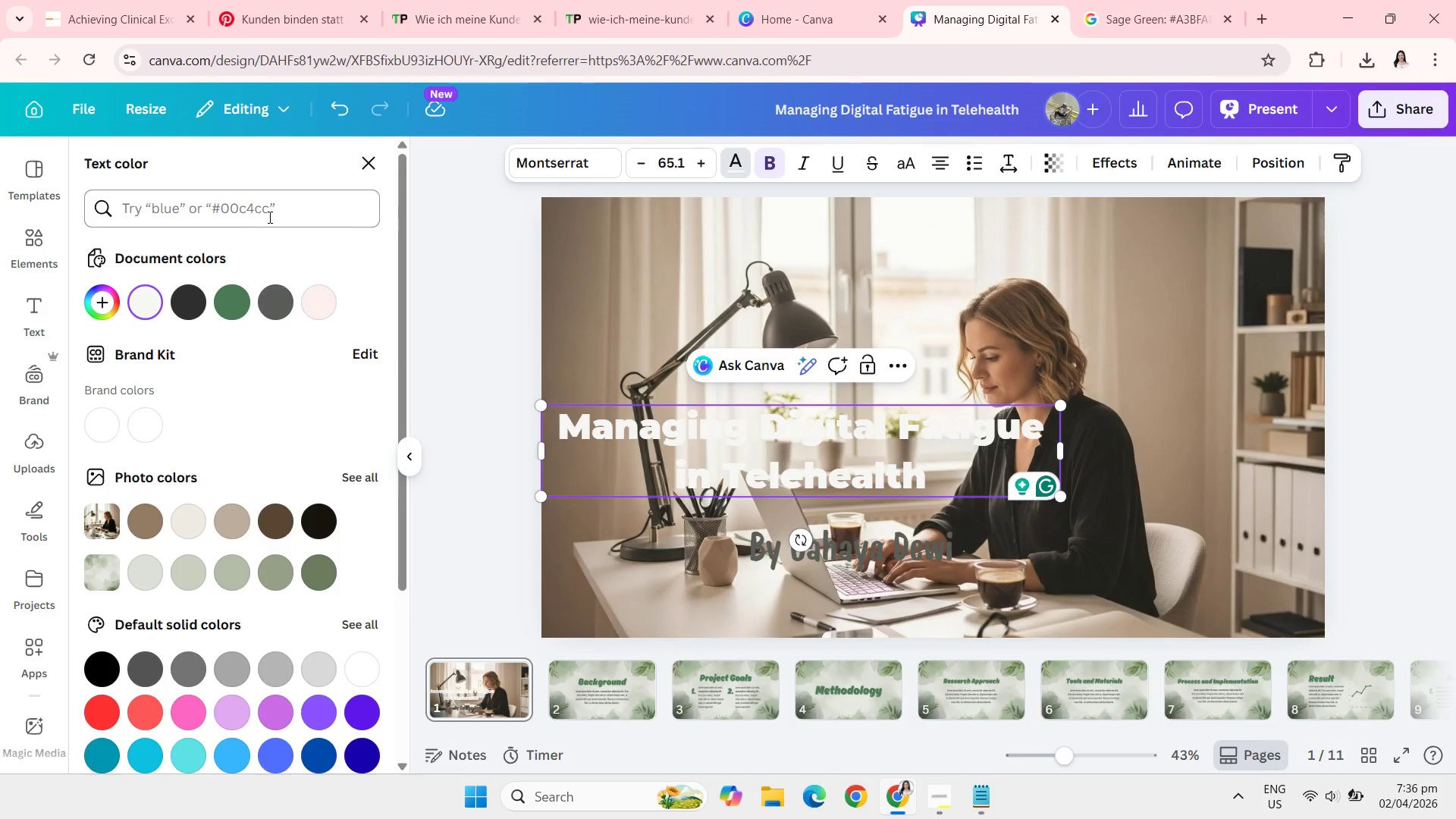 
left_click([268, 217])
 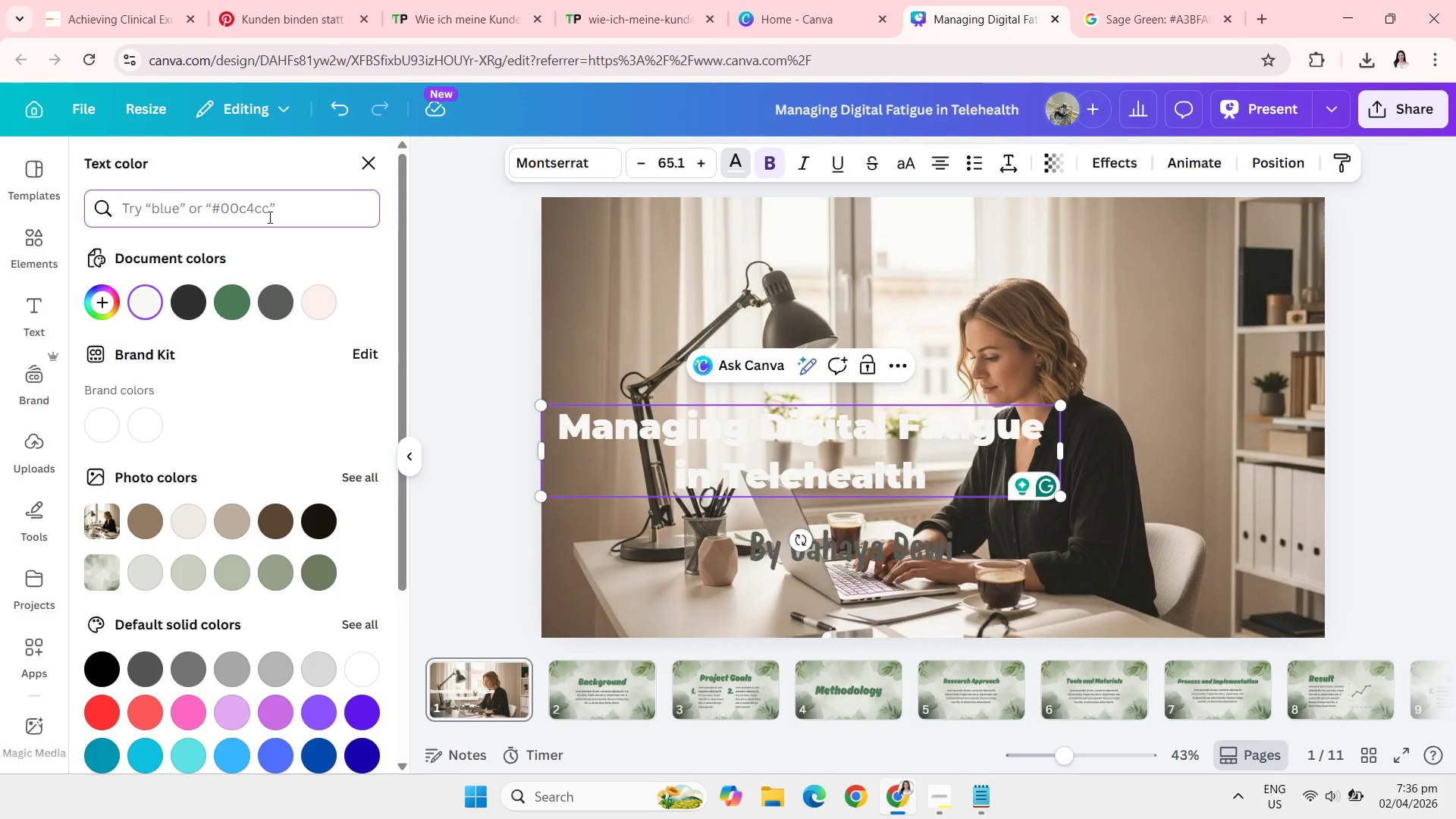 
key(Control+V)
 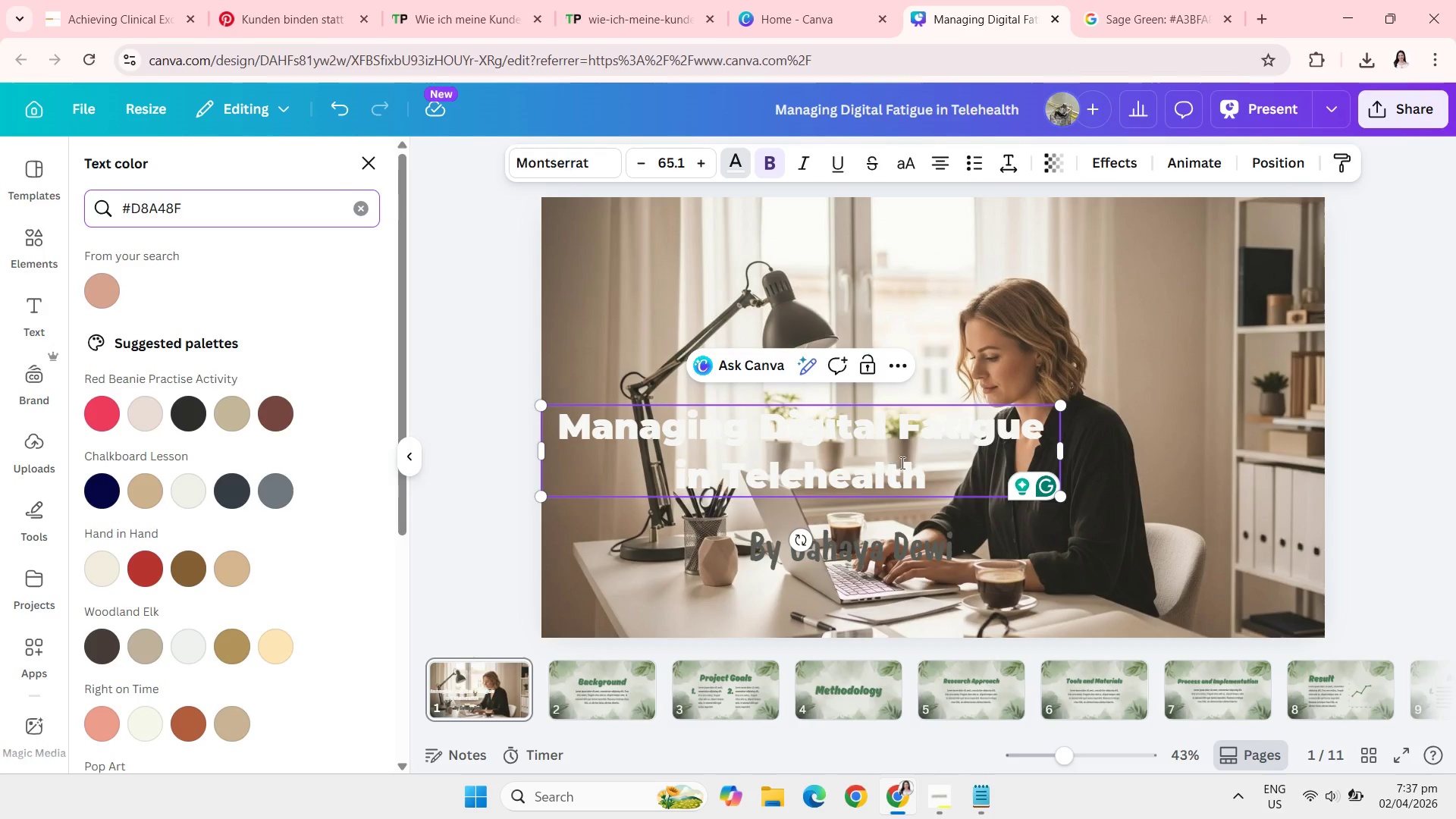 
left_click_drag(start_coordinate=[930, 475], to_coordinate=[563, 431])
 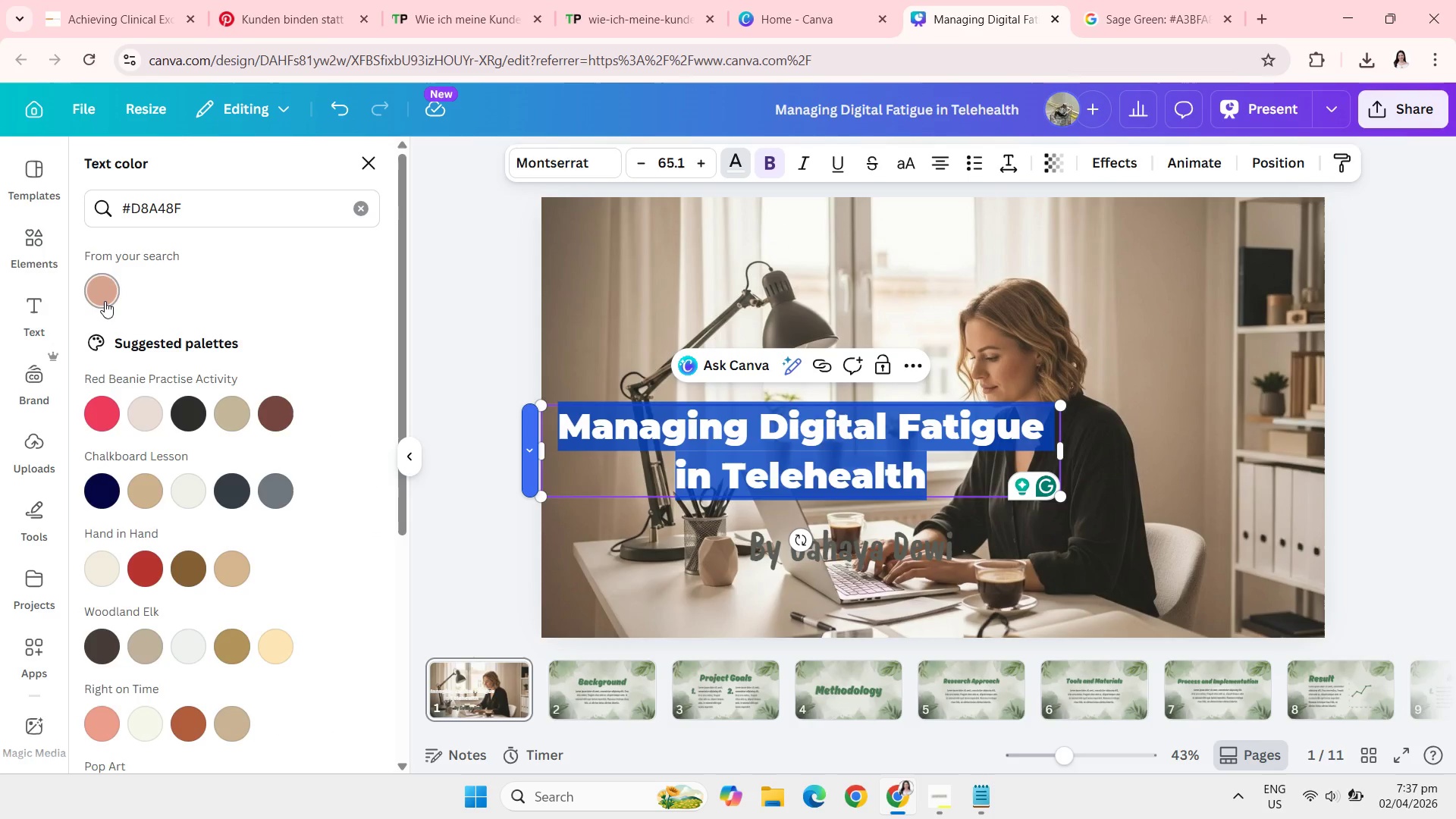 
left_click([105, 301])
 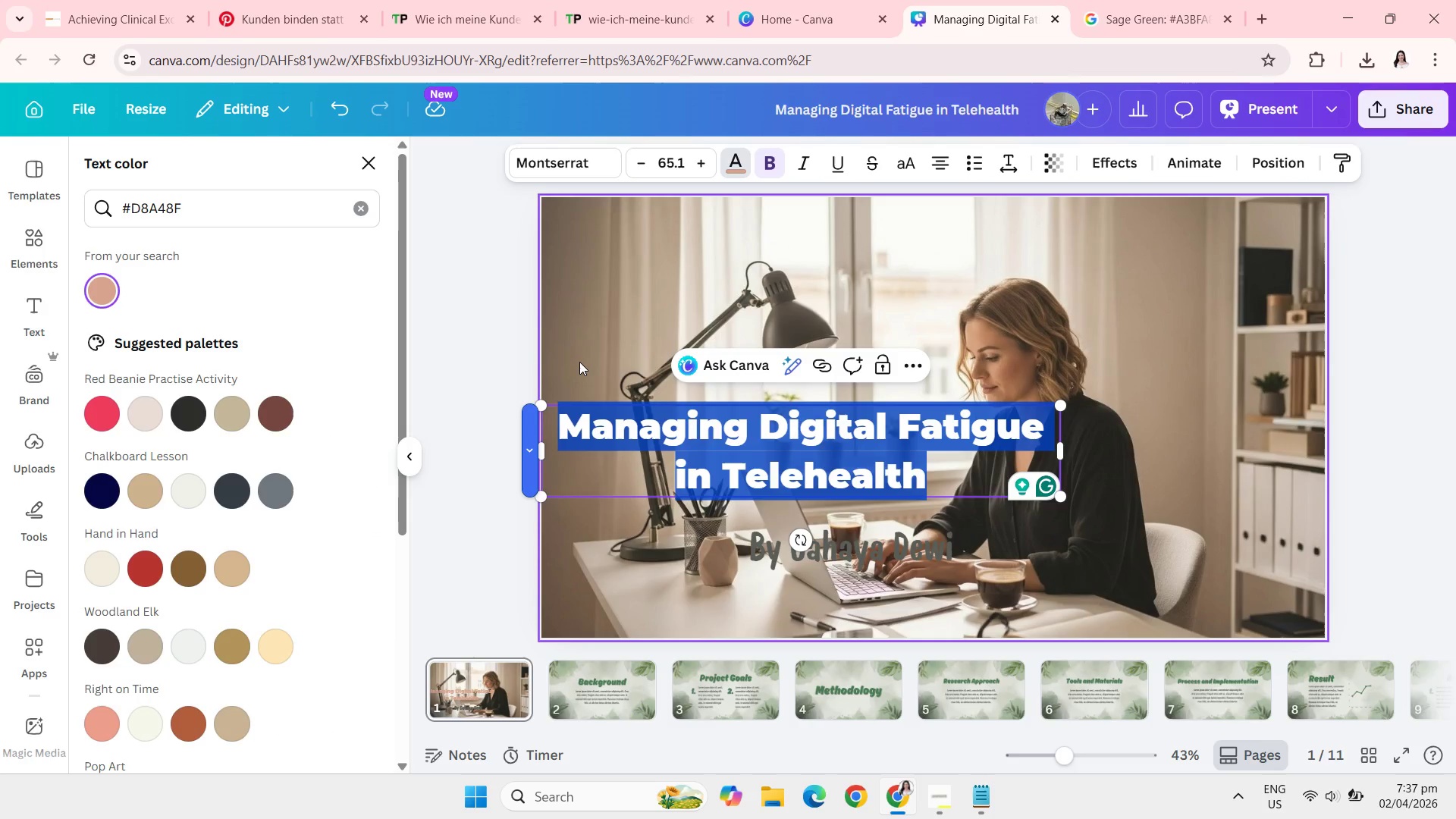 
left_click([578, 358])
 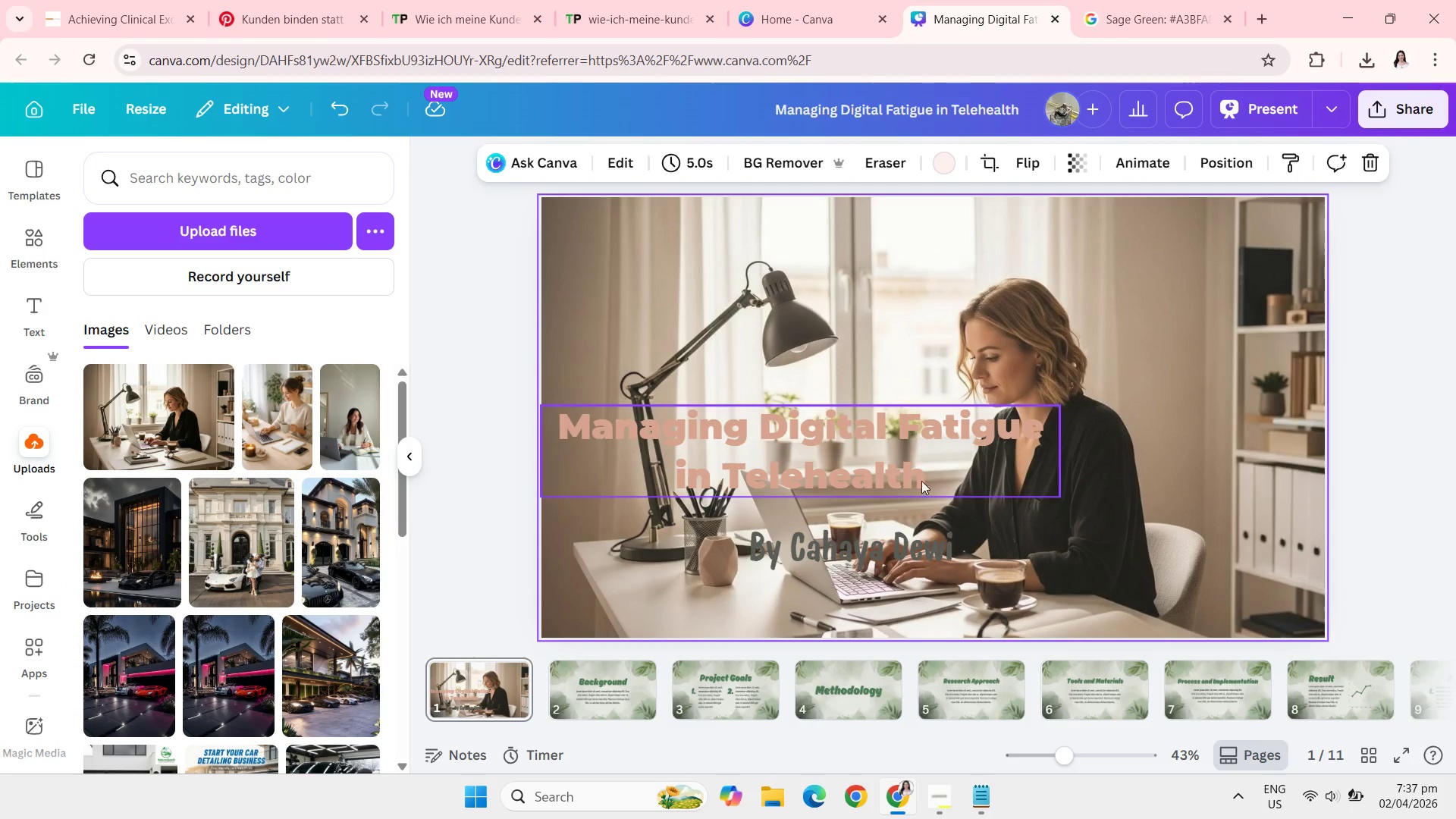 
left_click([932, 474])
 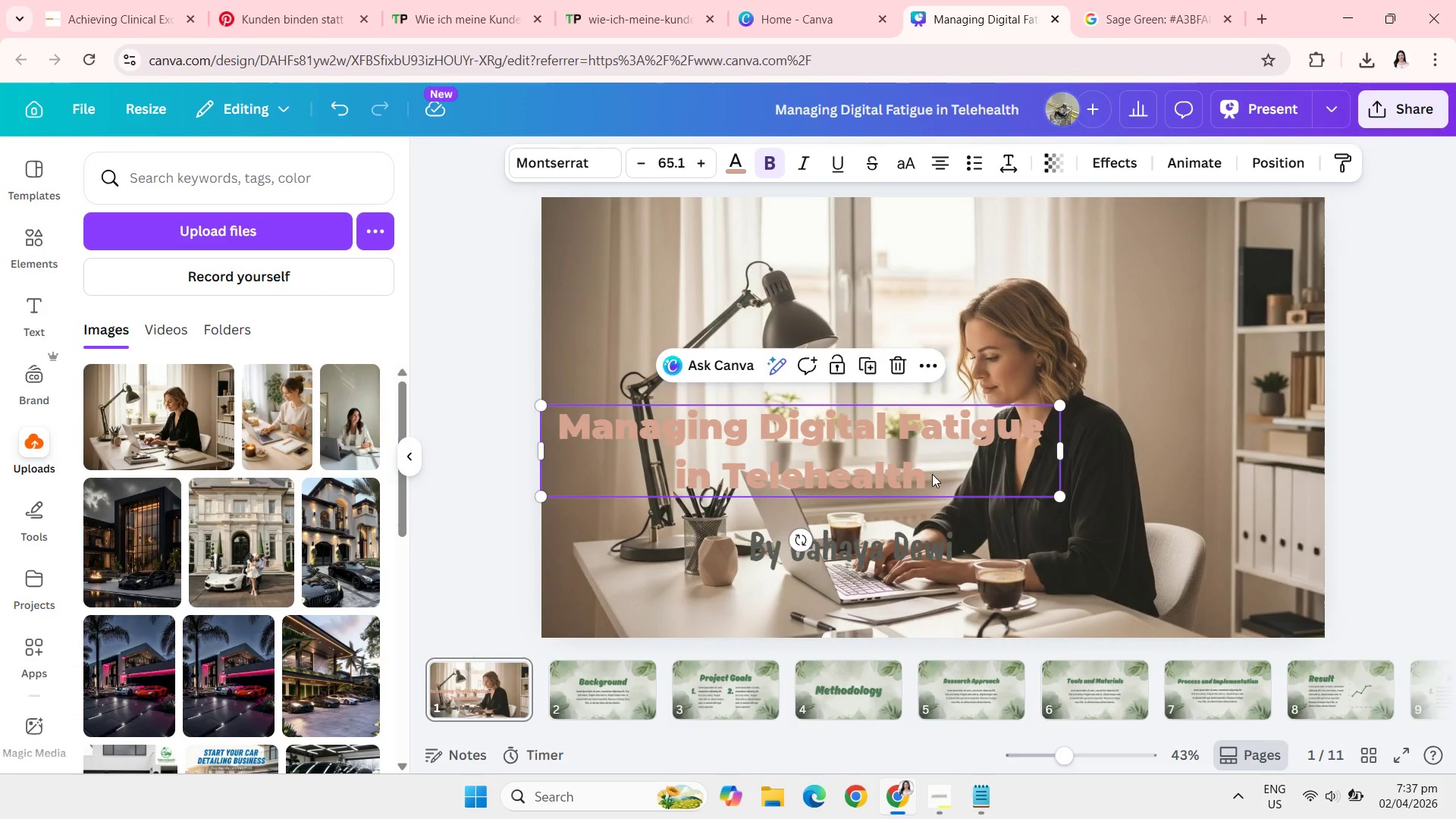 
wait(6.64)
 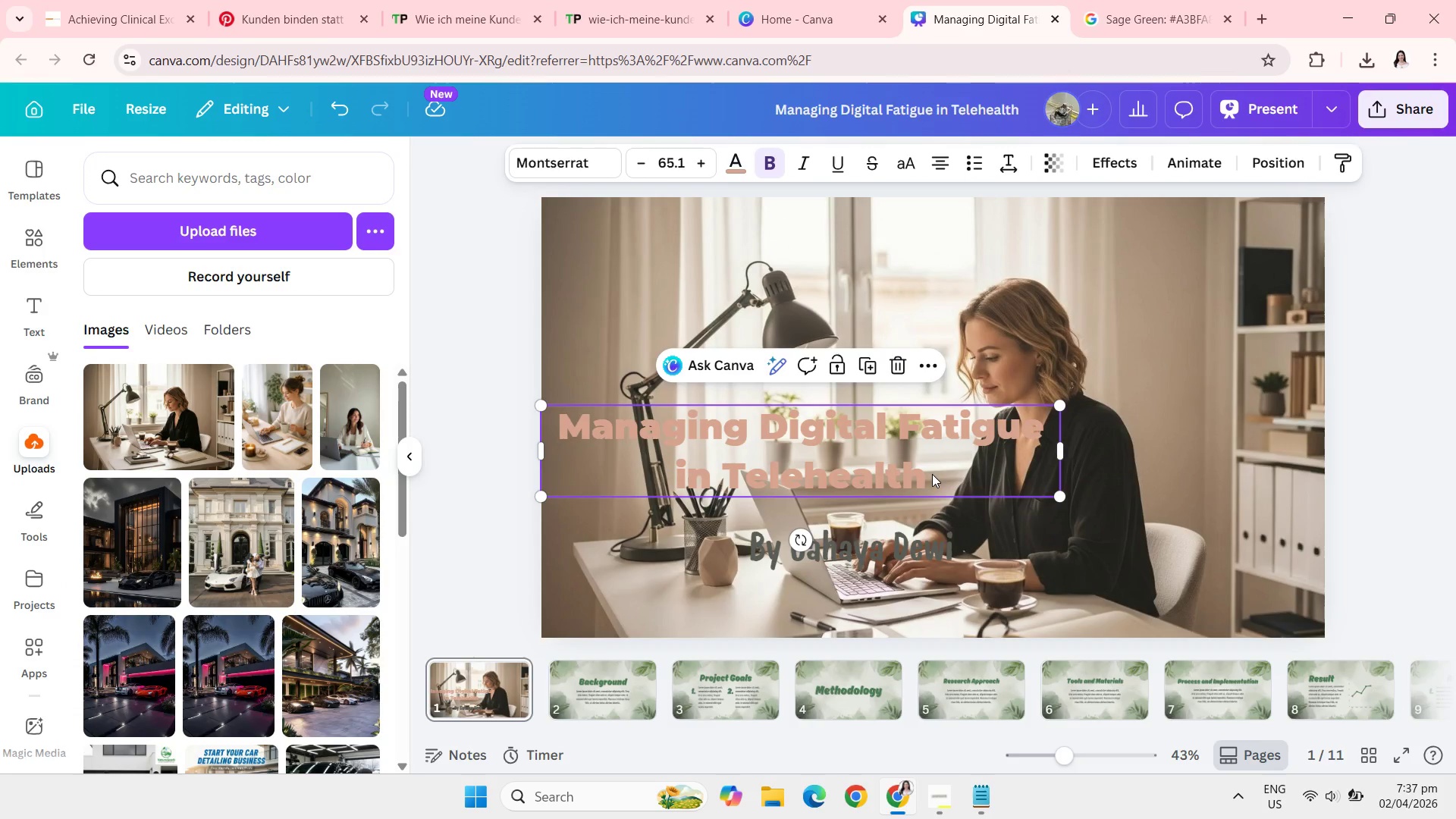 
left_click([932, 474])
 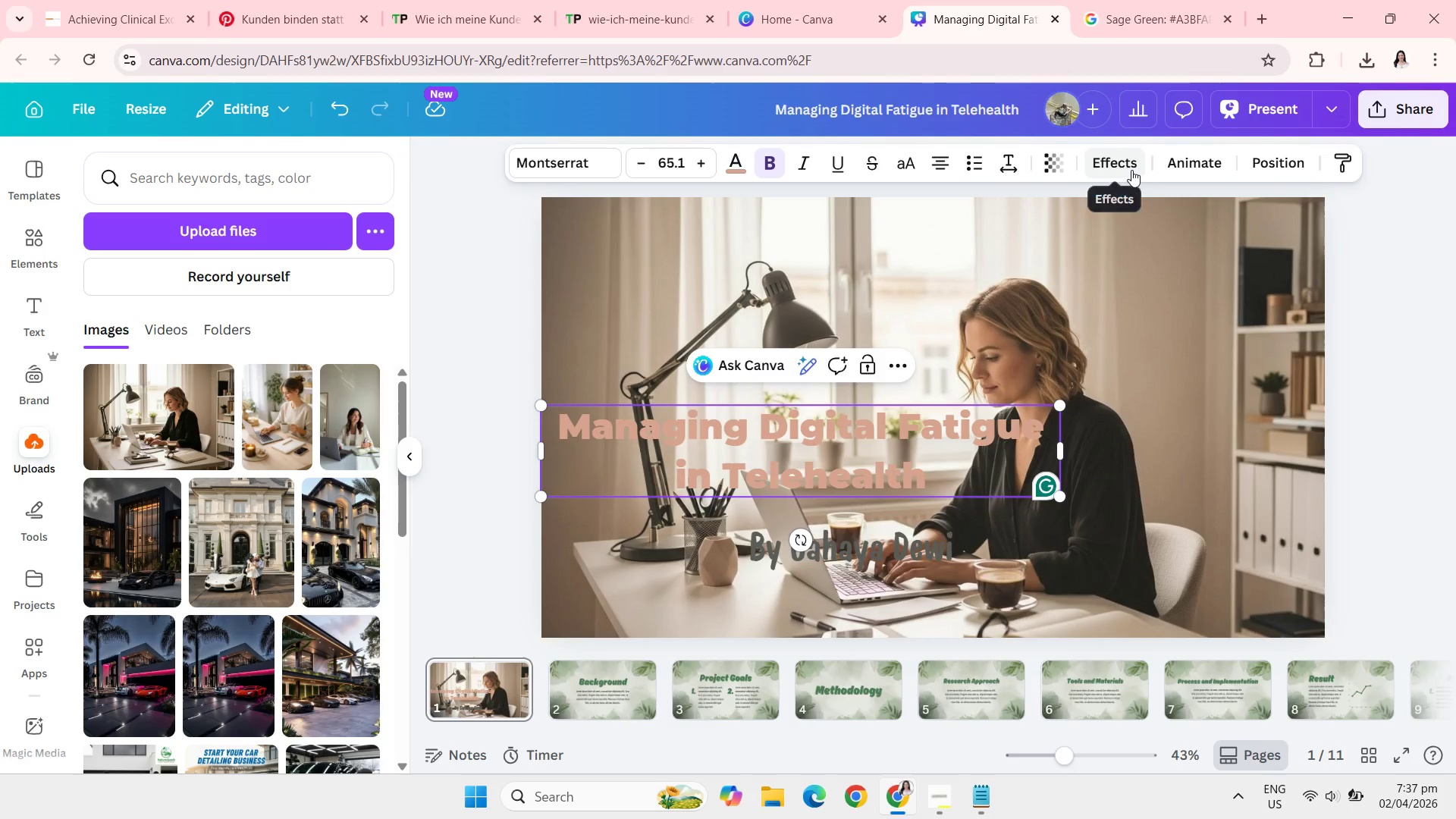 
left_click([1131, 170])
 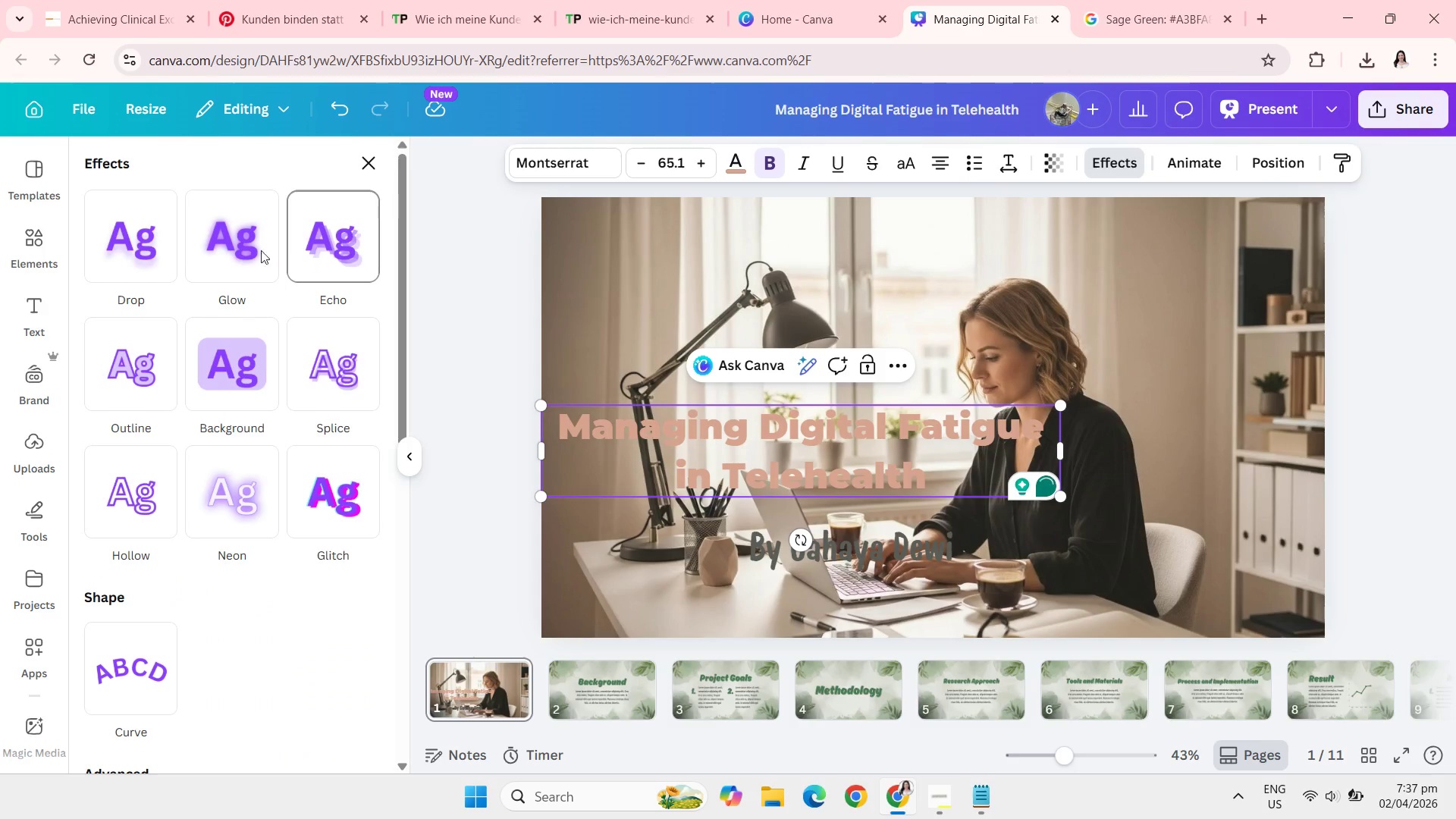 
left_click([246, 248])
 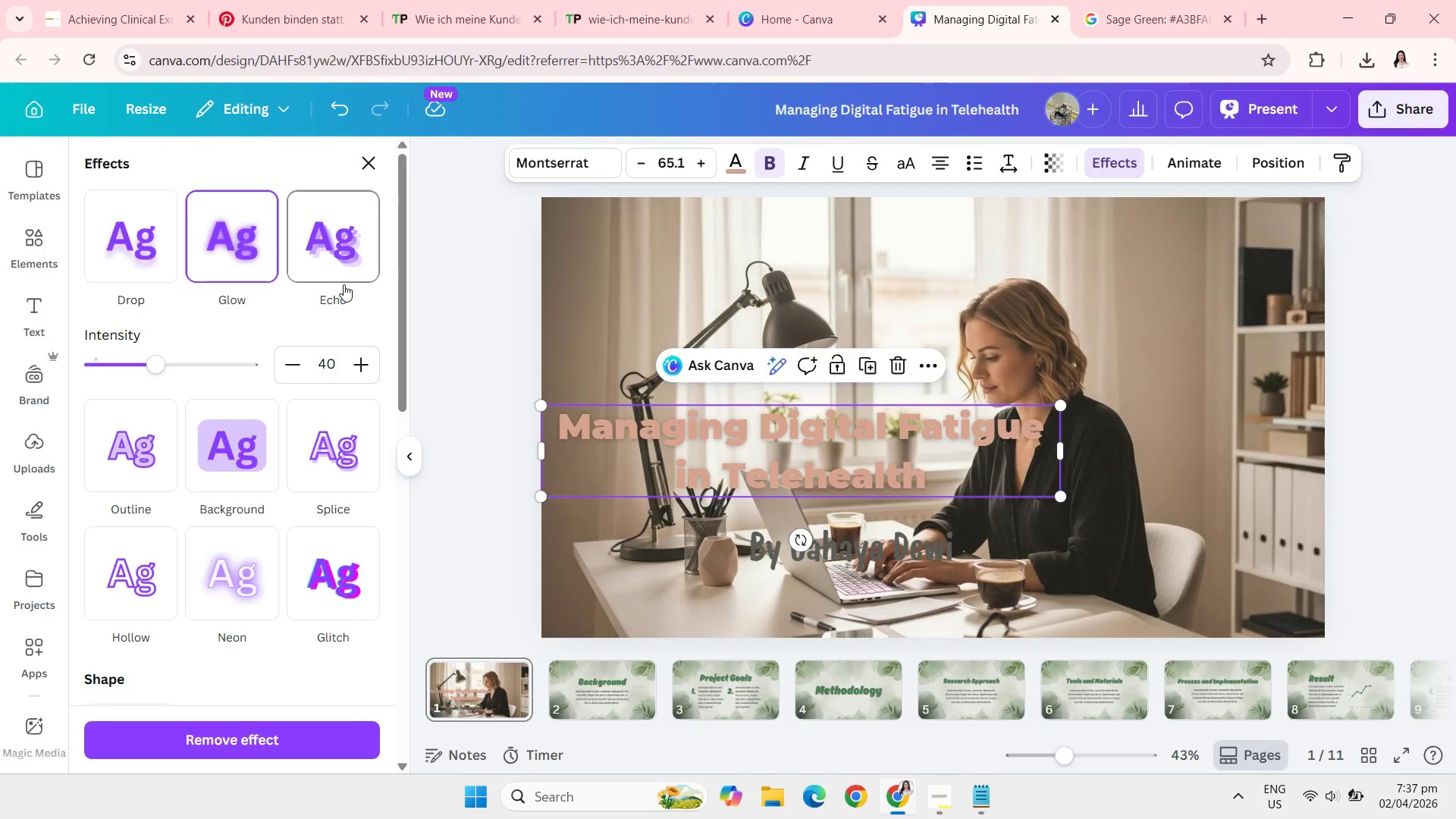 
left_click([340, 265])
 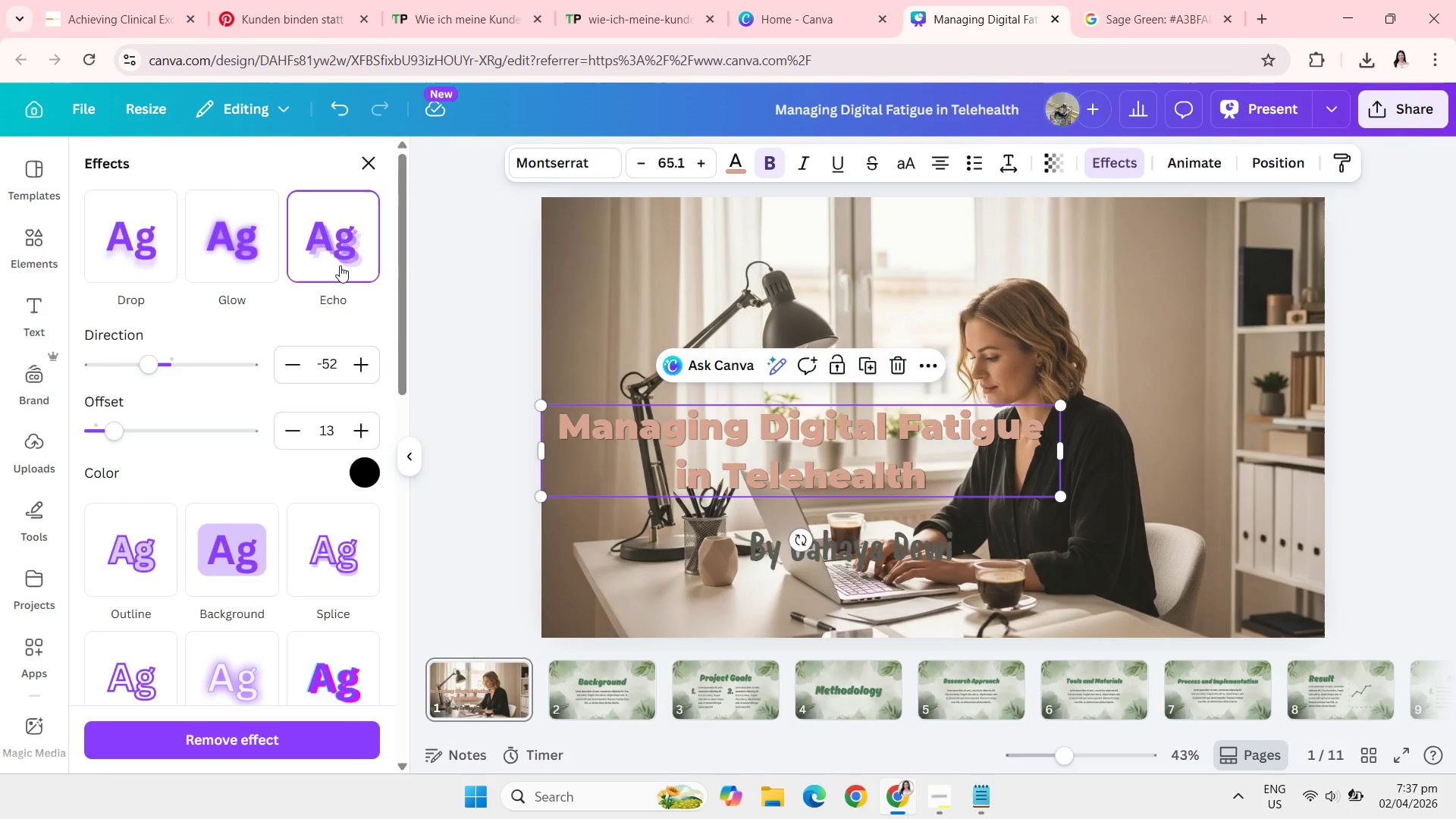 
wait(6.0)
 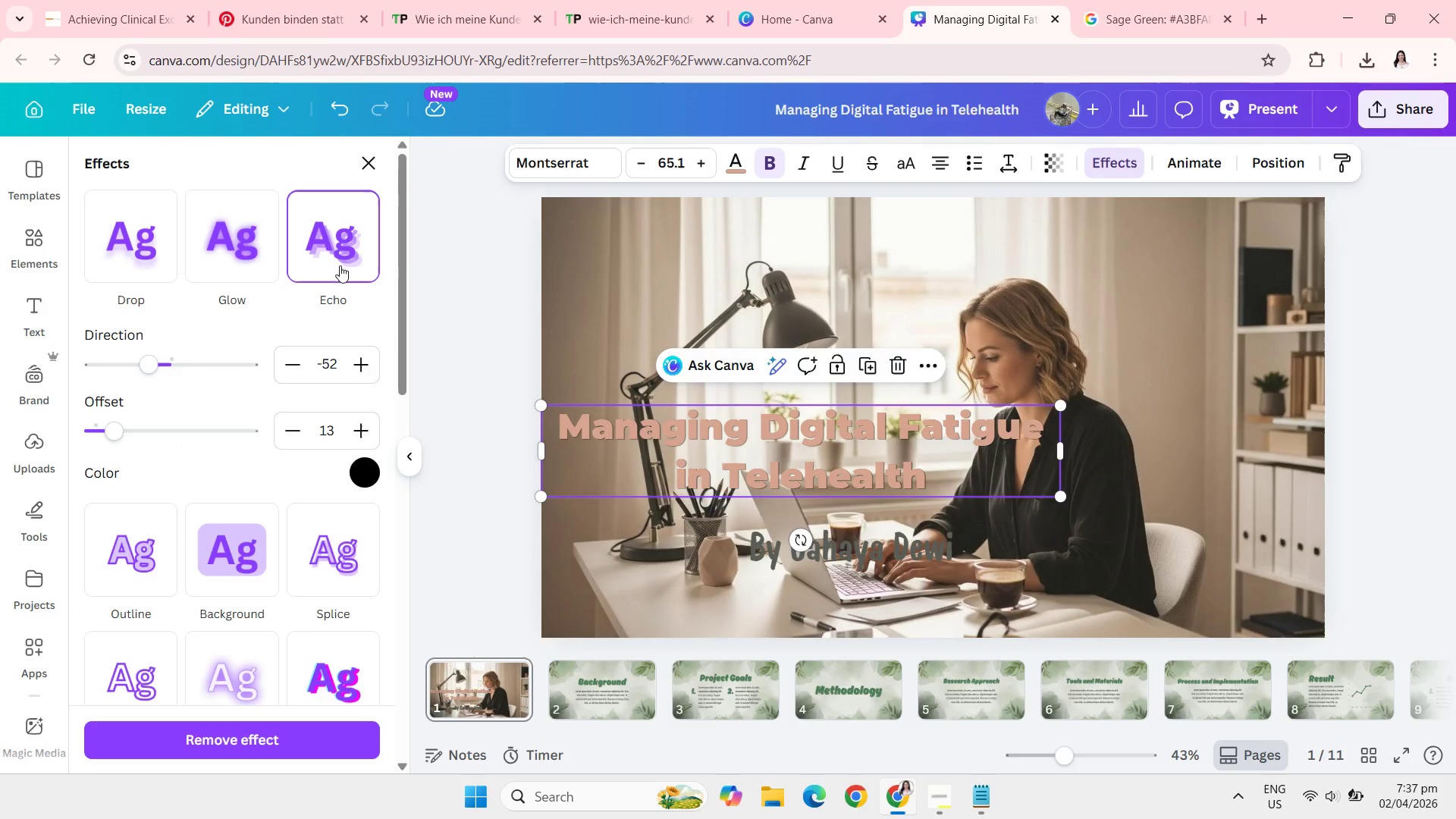 
left_click([231, 557])
 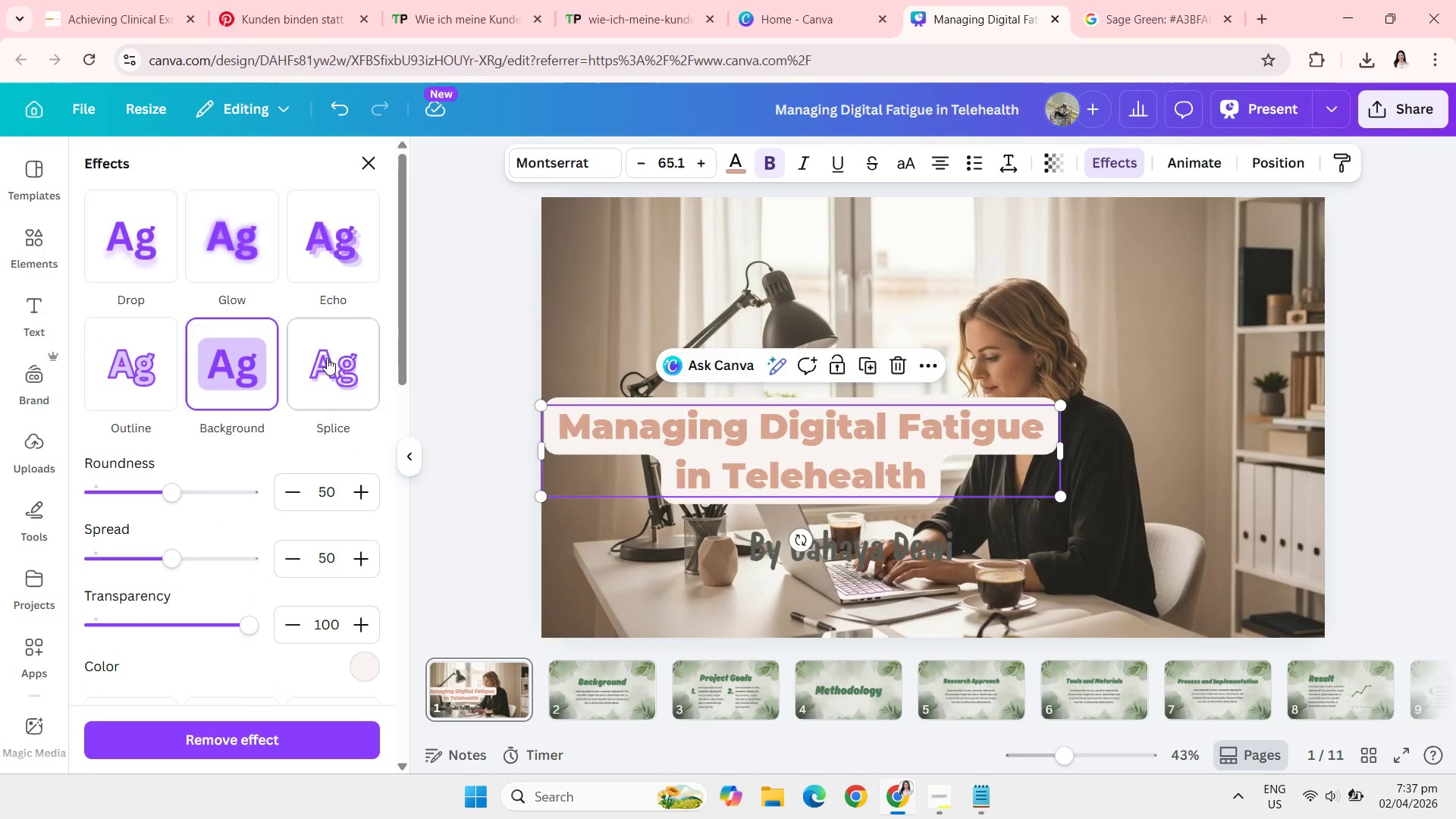 
left_click([334, 348])
 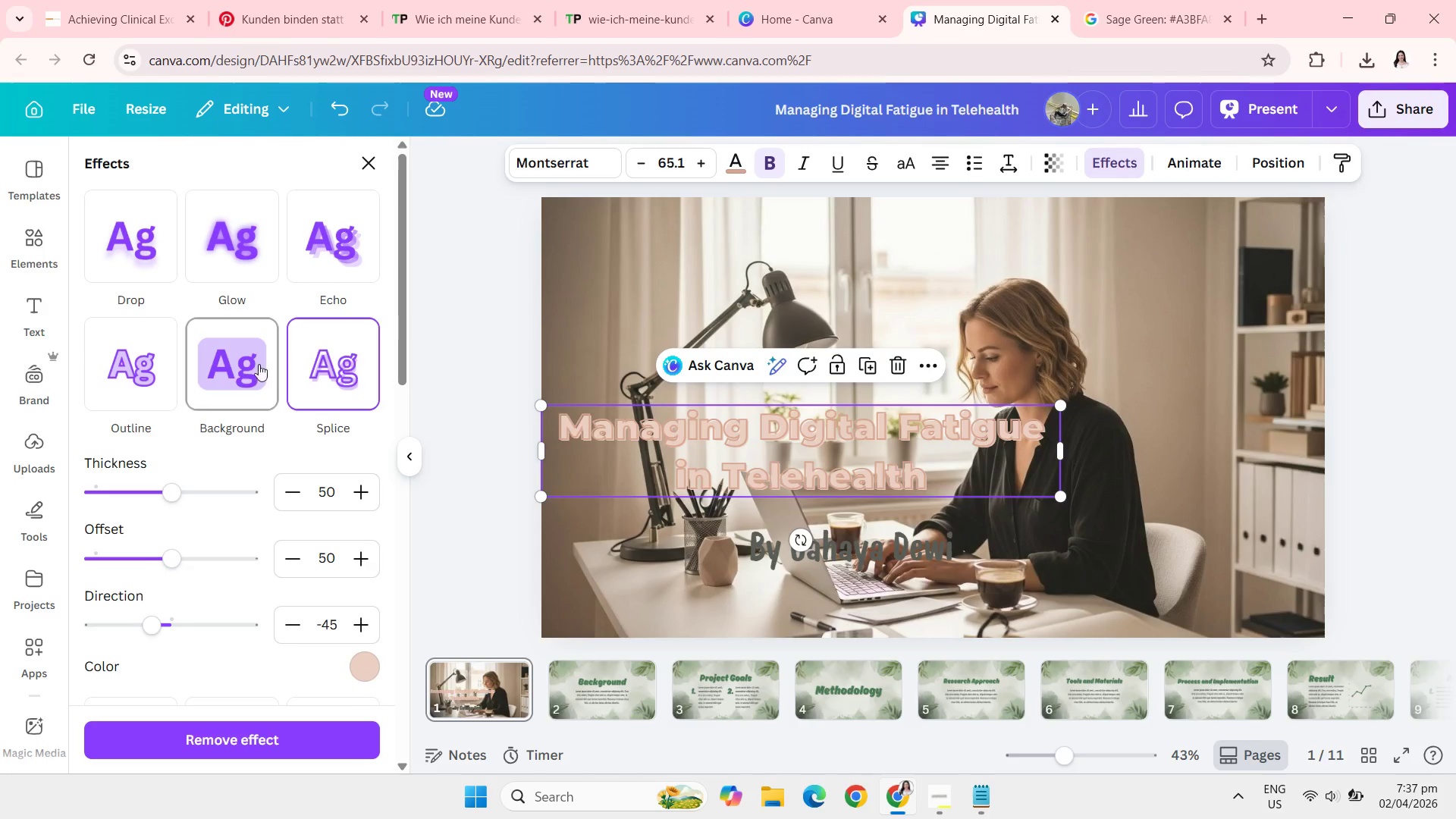 
left_click([120, 384])
 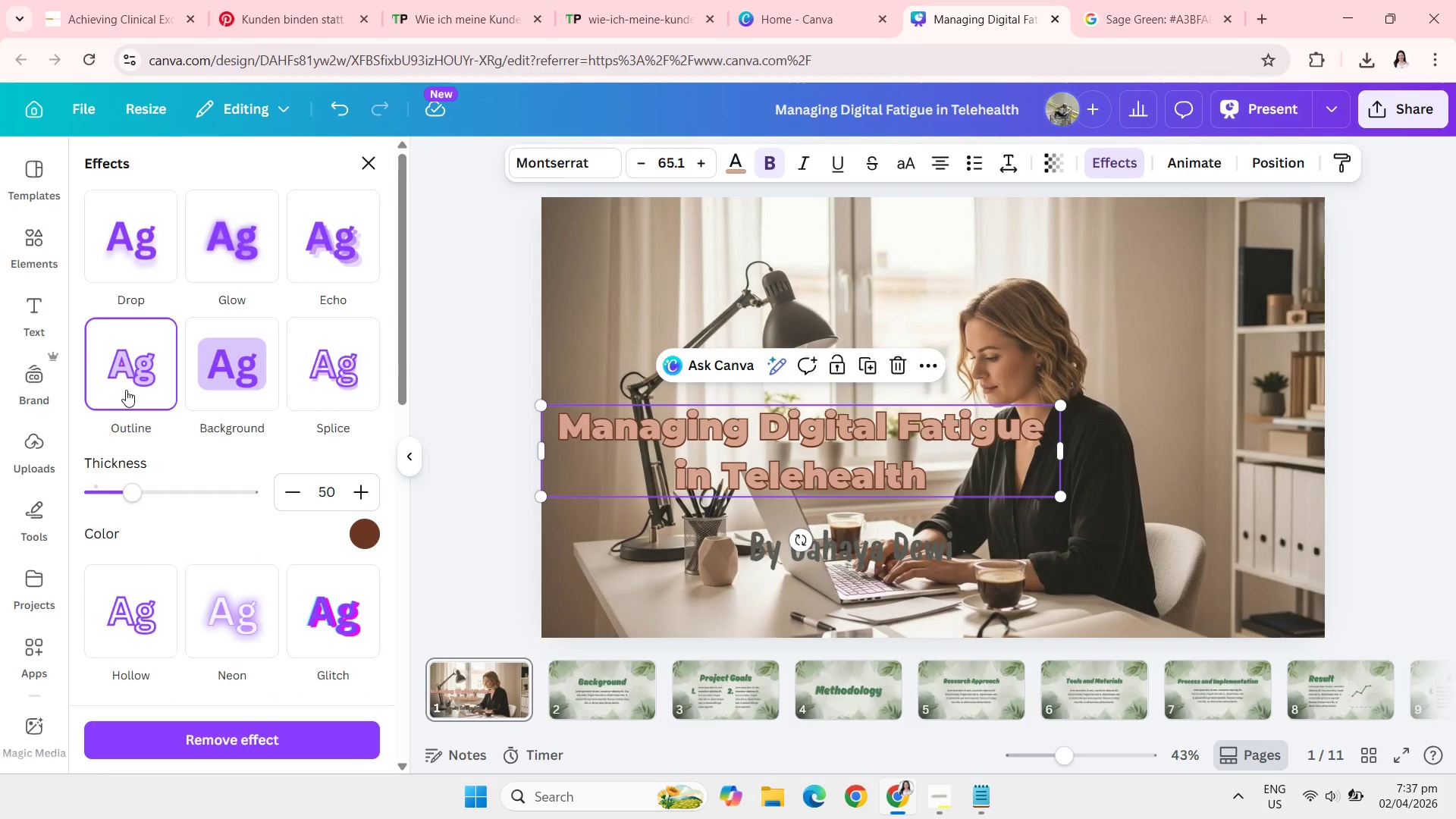 
wait(8.83)
 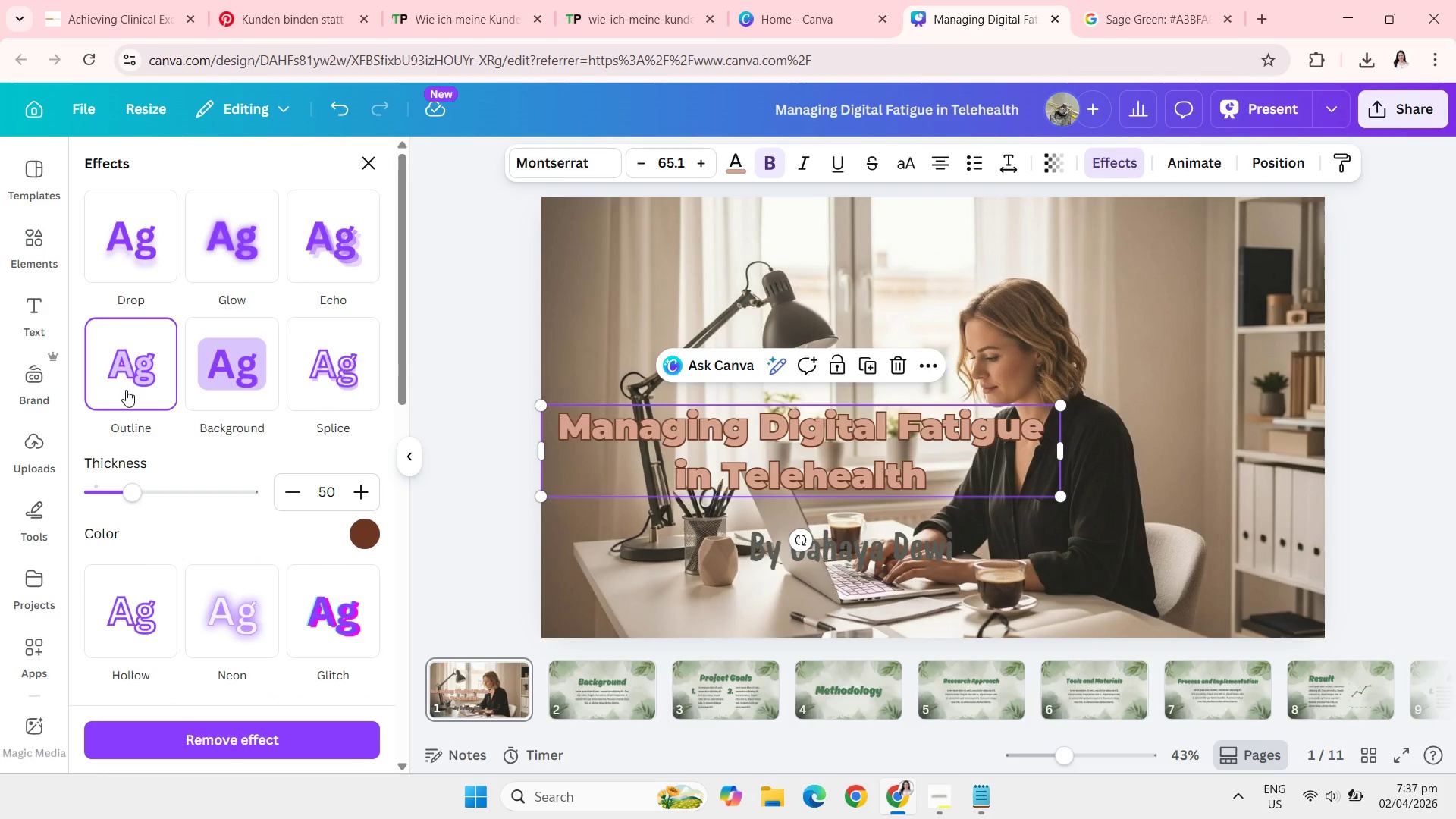 
left_click([486, 391])
 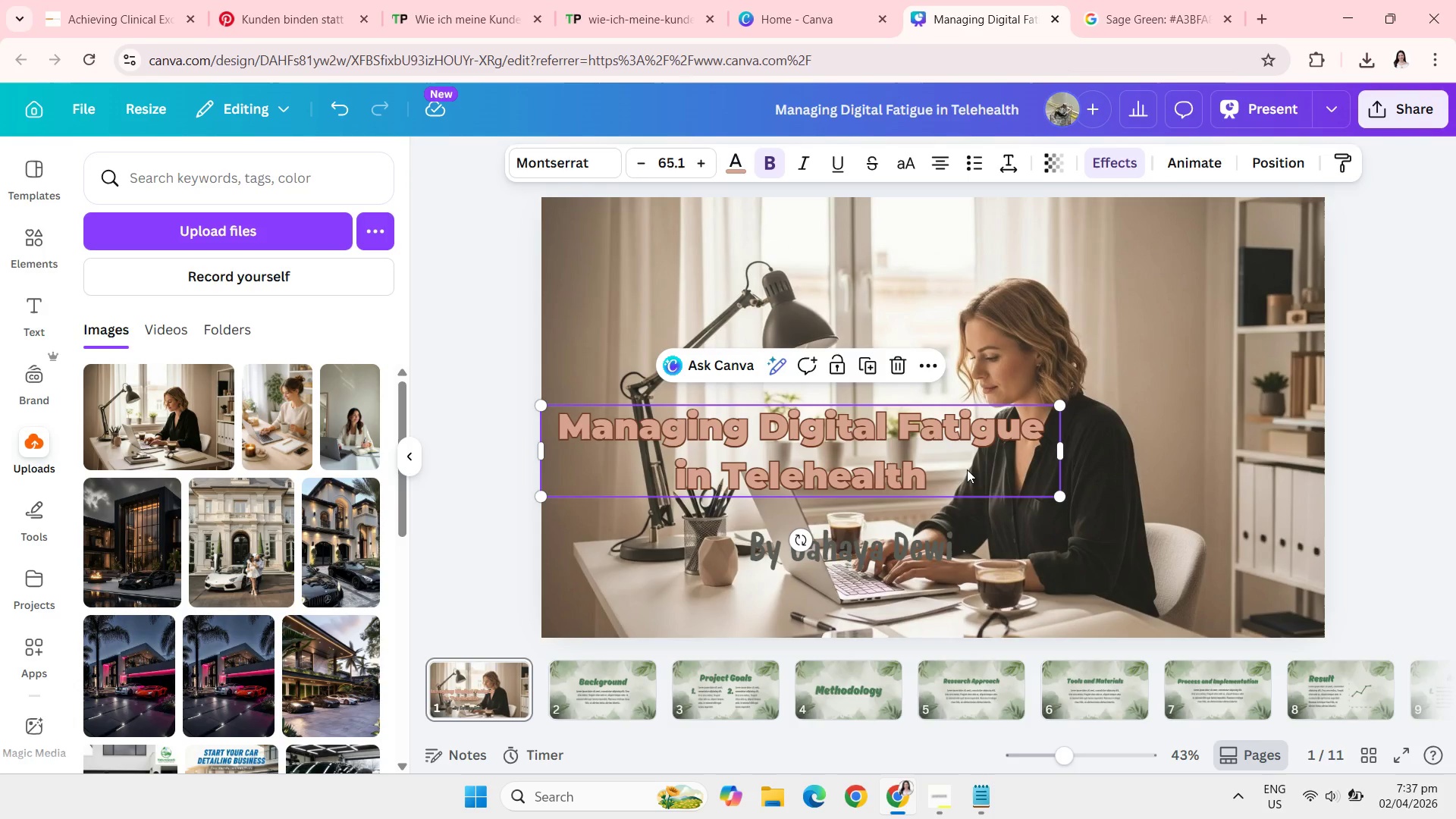 
left_click([936, 472])
 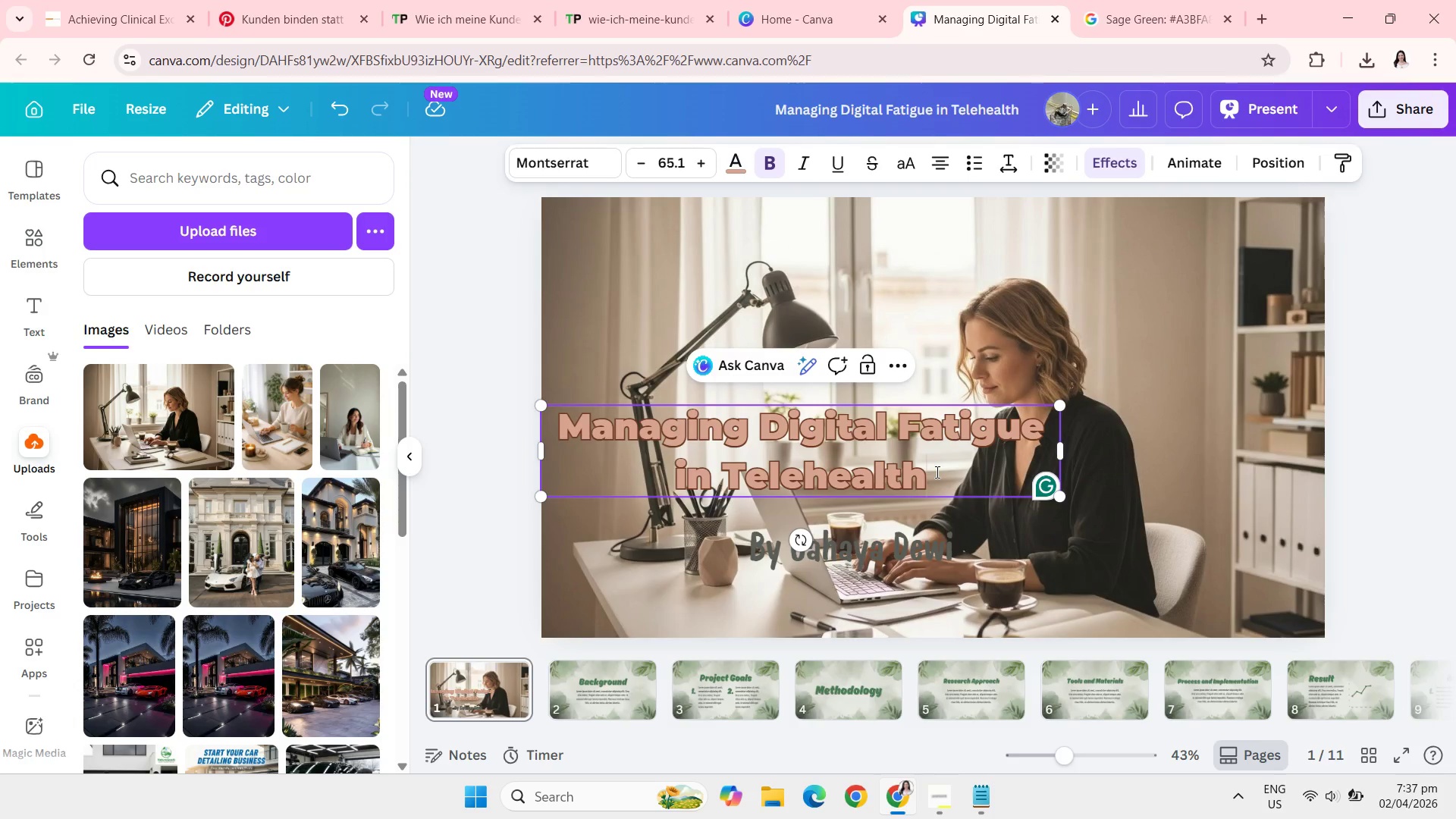 
left_click_drag(start_coordinate=[936, 472], to_coordinate=[561, 431])
 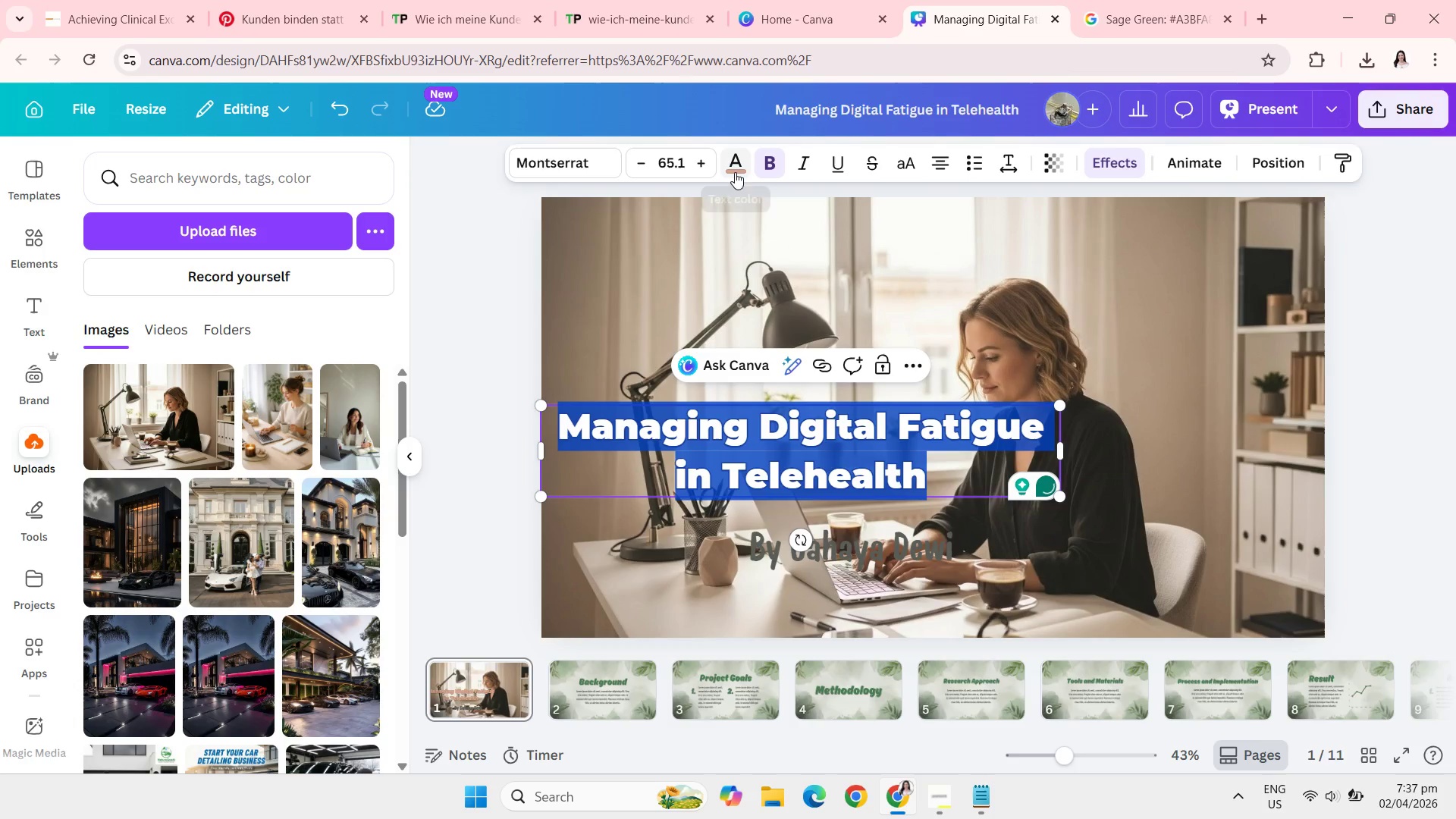 
left_click([735, 172])
 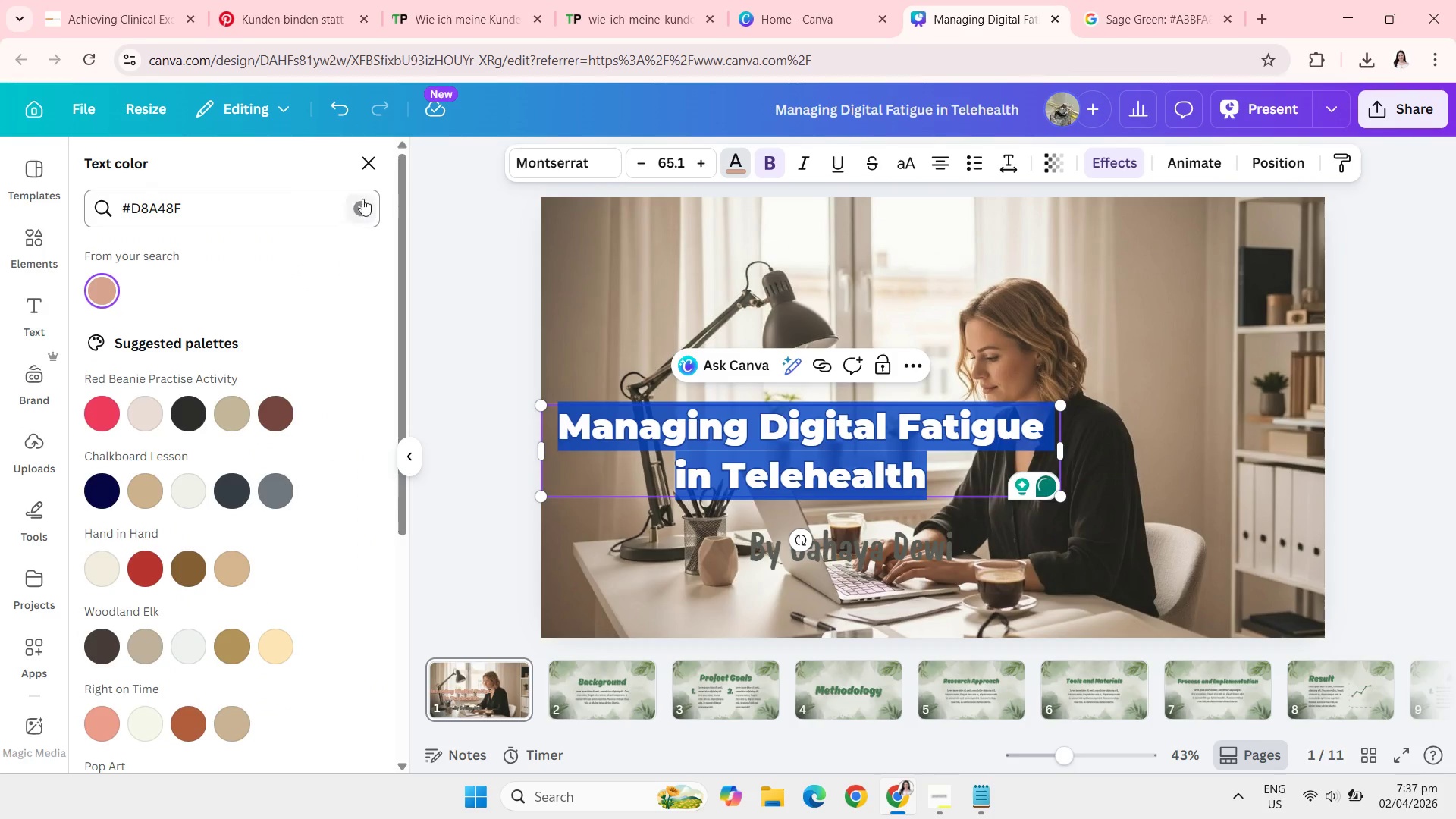 
left_click([364, 202])
 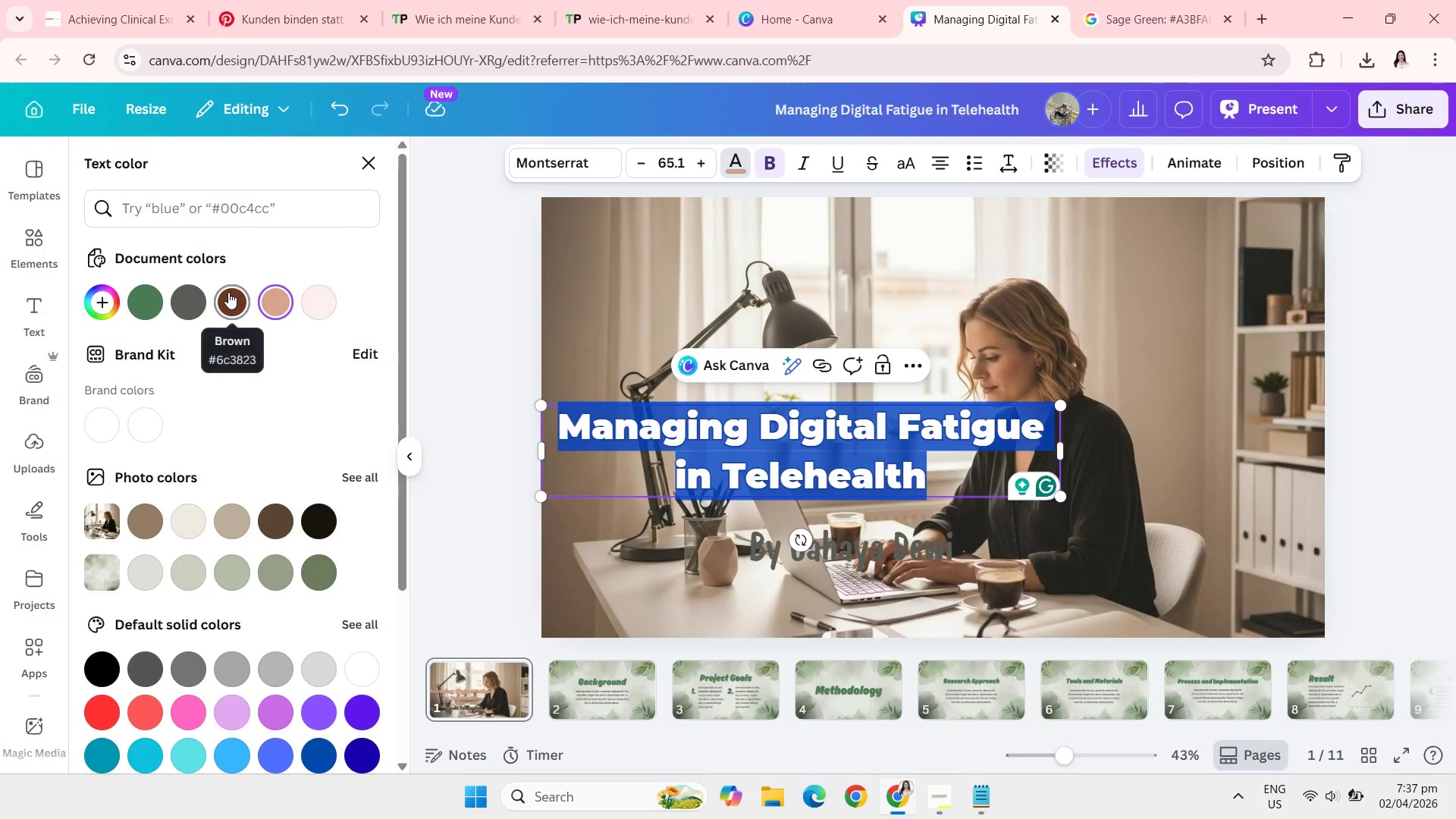 
mouse_move([284, 303])
 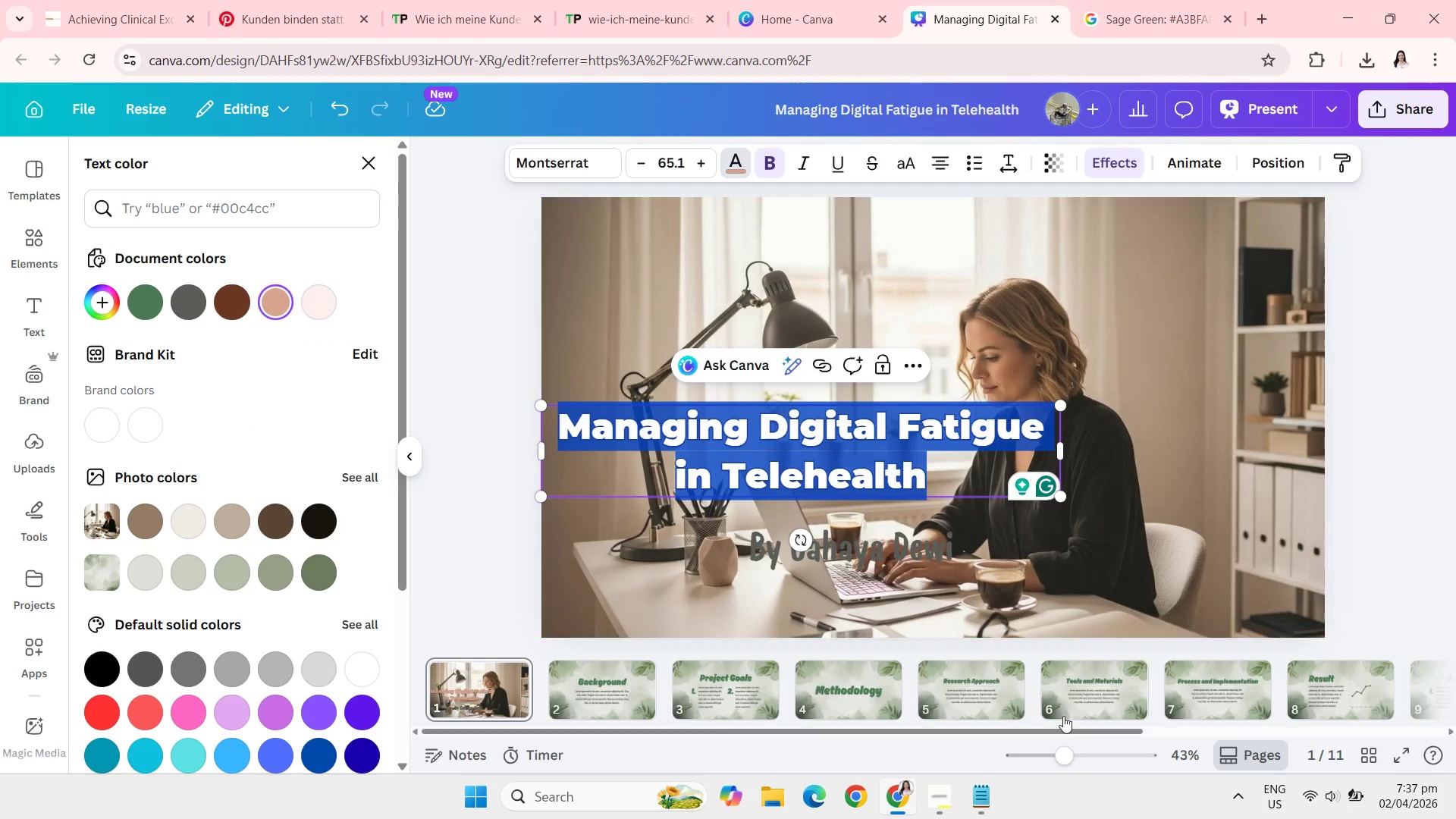 
left_click([985, 797])
 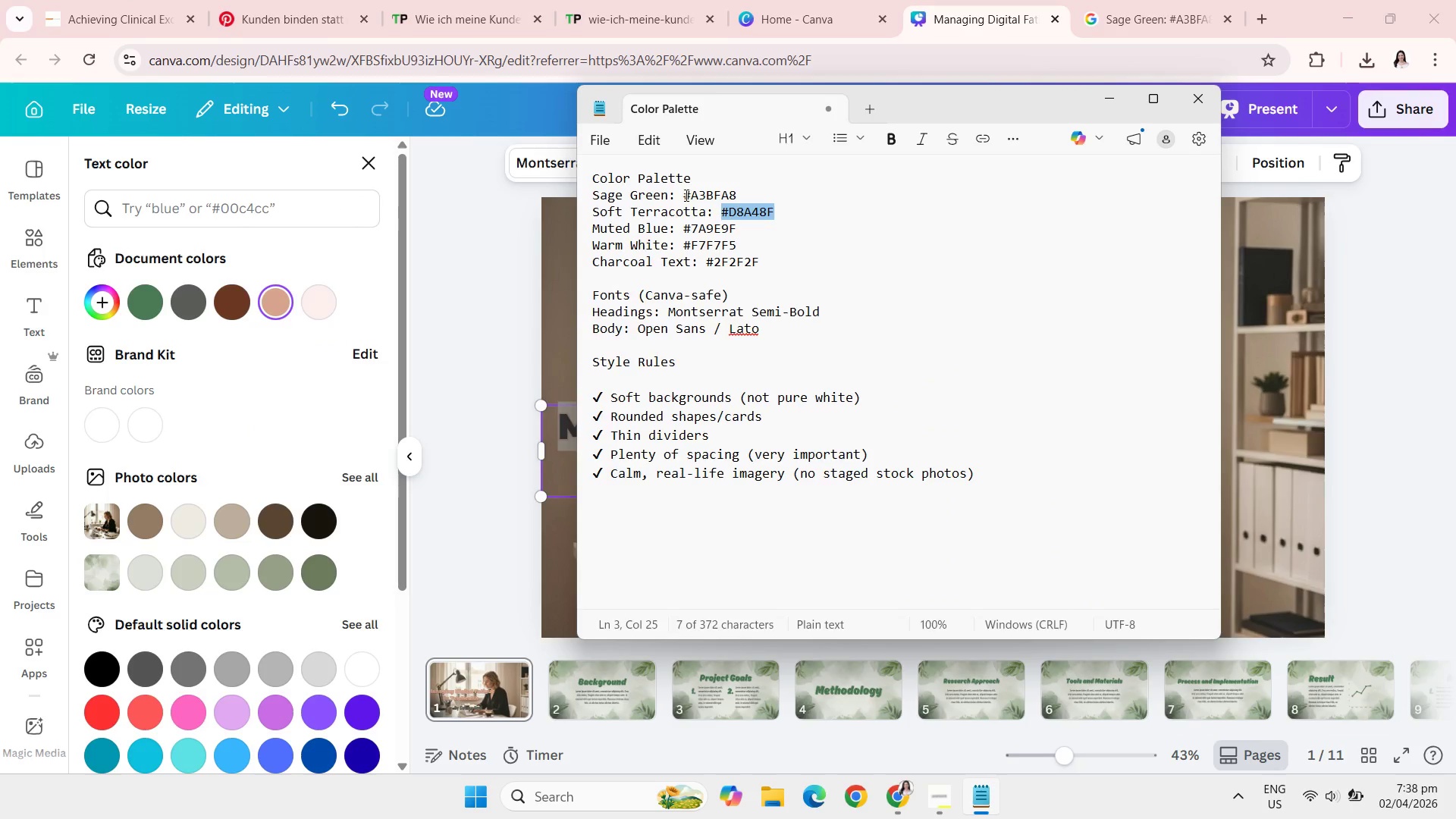 
left_click_drag(start_coordinate=[684, 196], to_coordinate=[755, 192])
 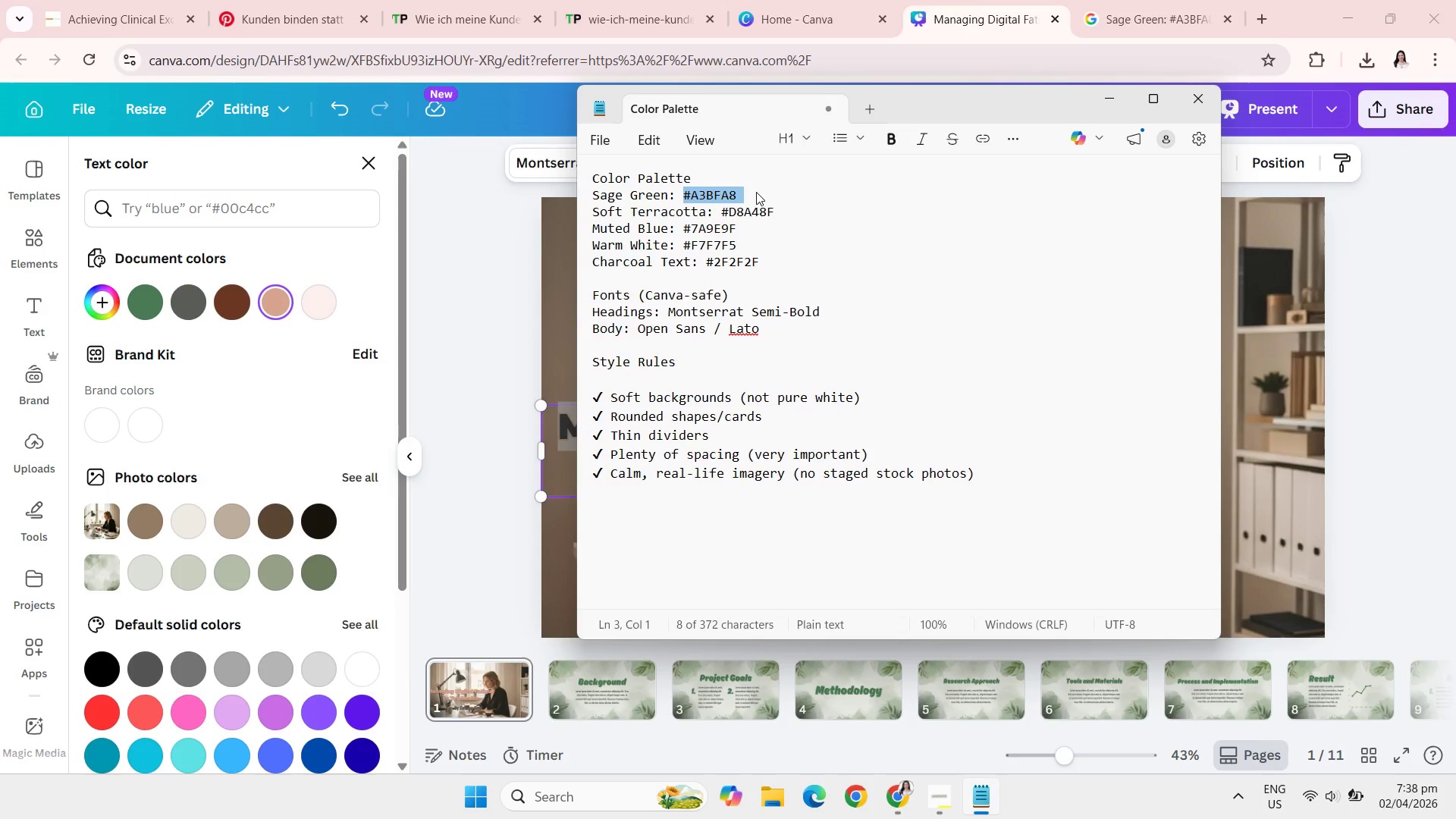 
key(Control+C)
 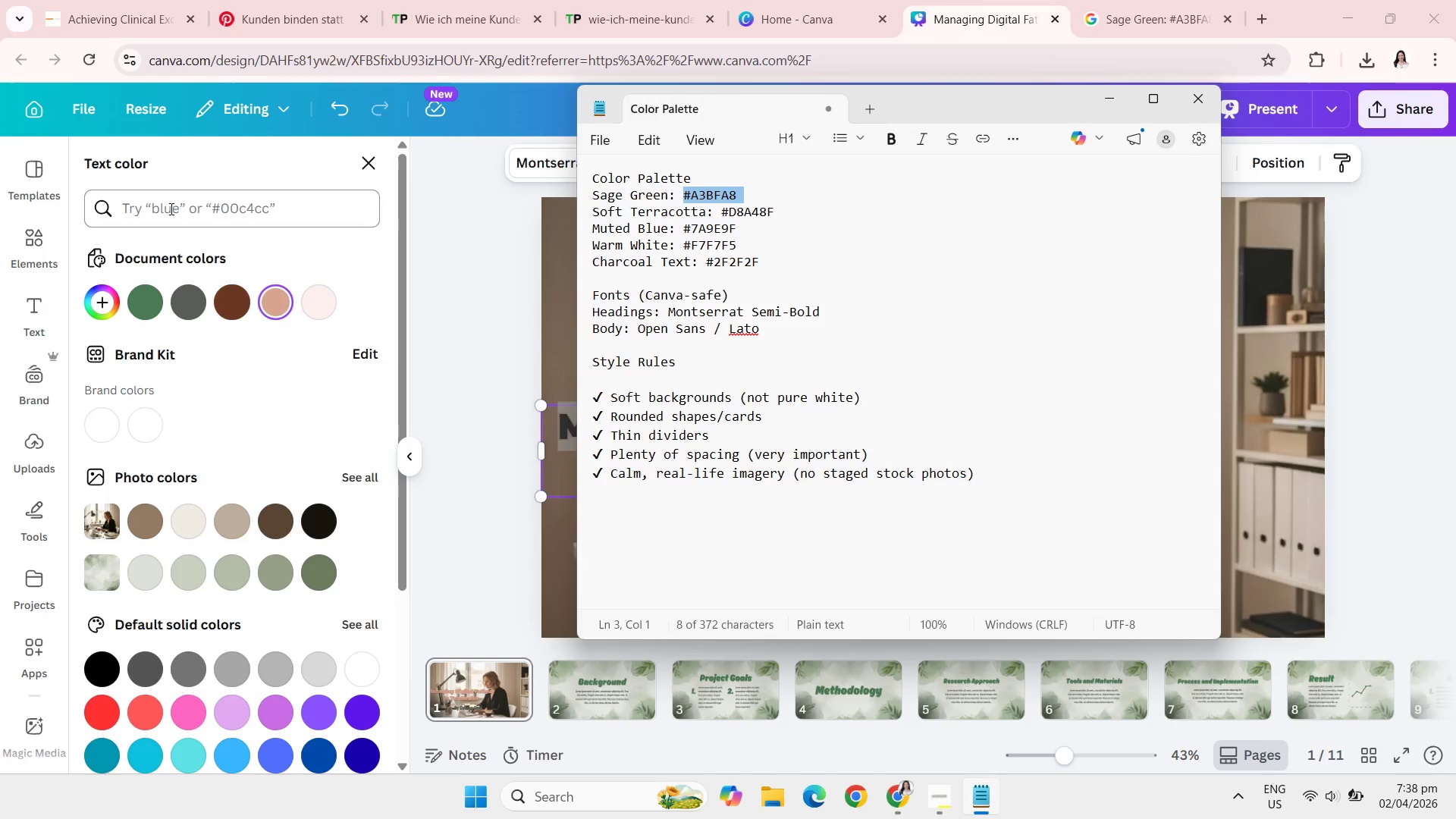 
left_click([170, 209])
 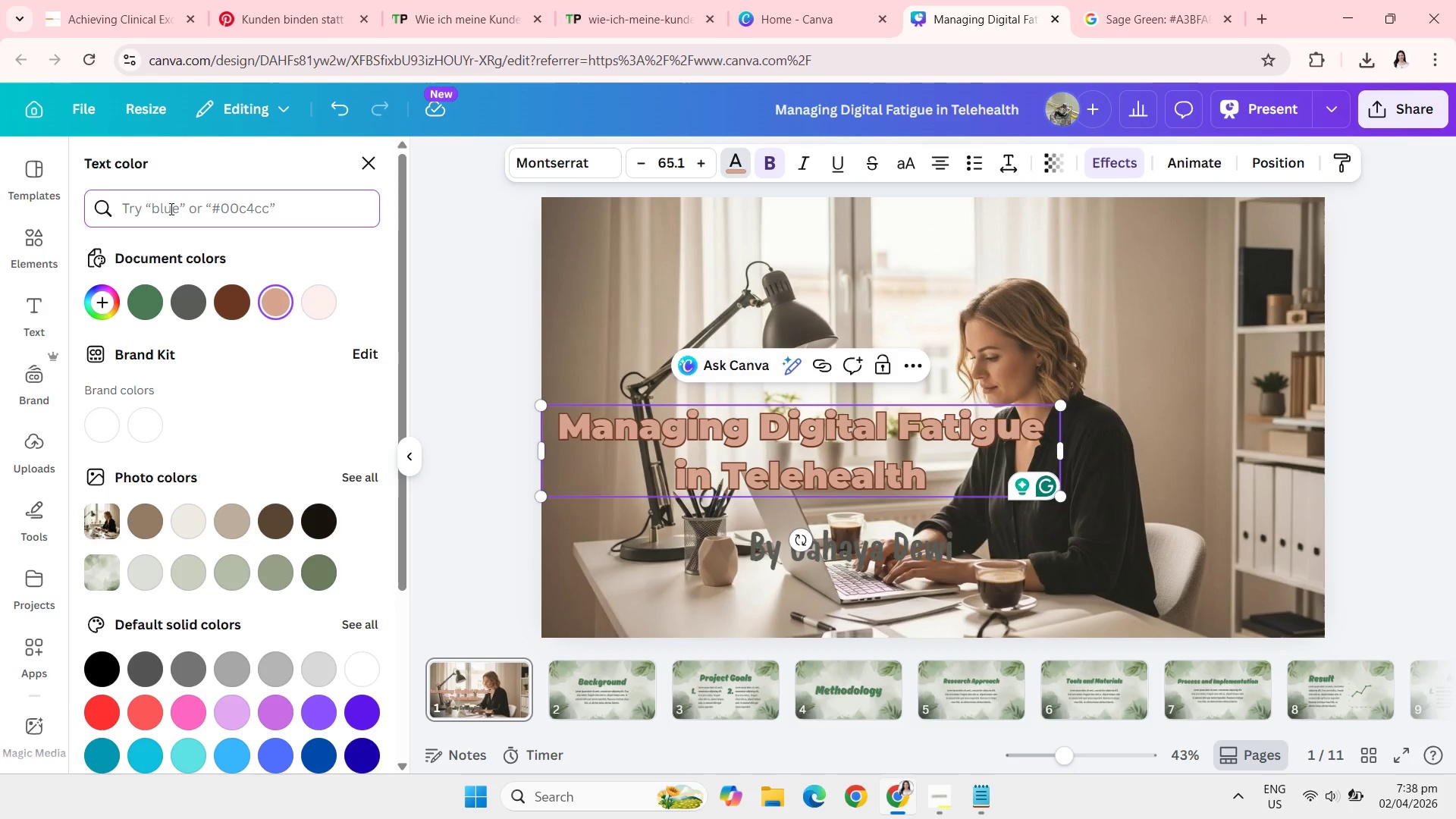 
key(Control+V)
 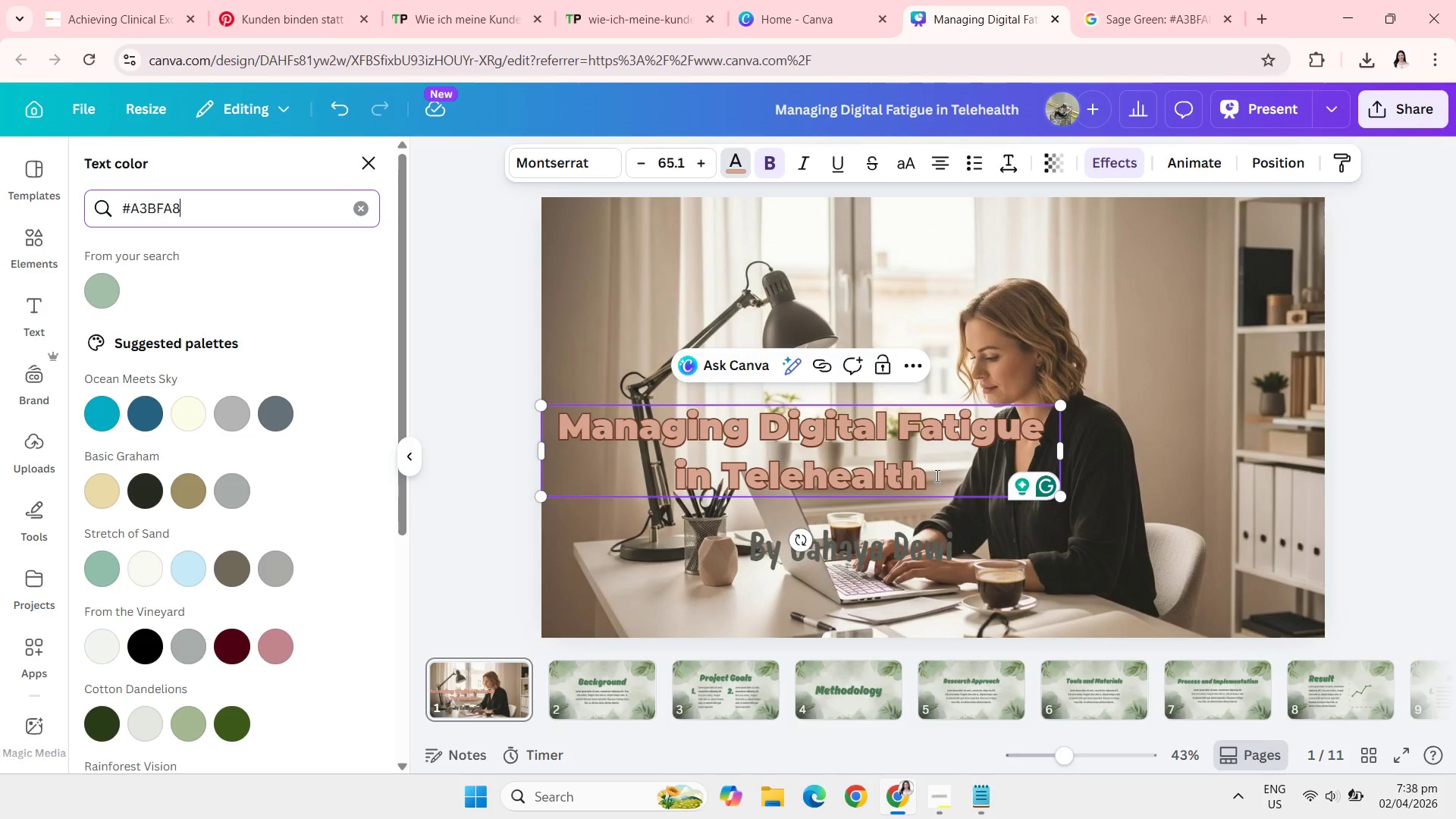 
left_click_drag(start_coordinate=[943, 481], to_coordinate=[573, 432])
 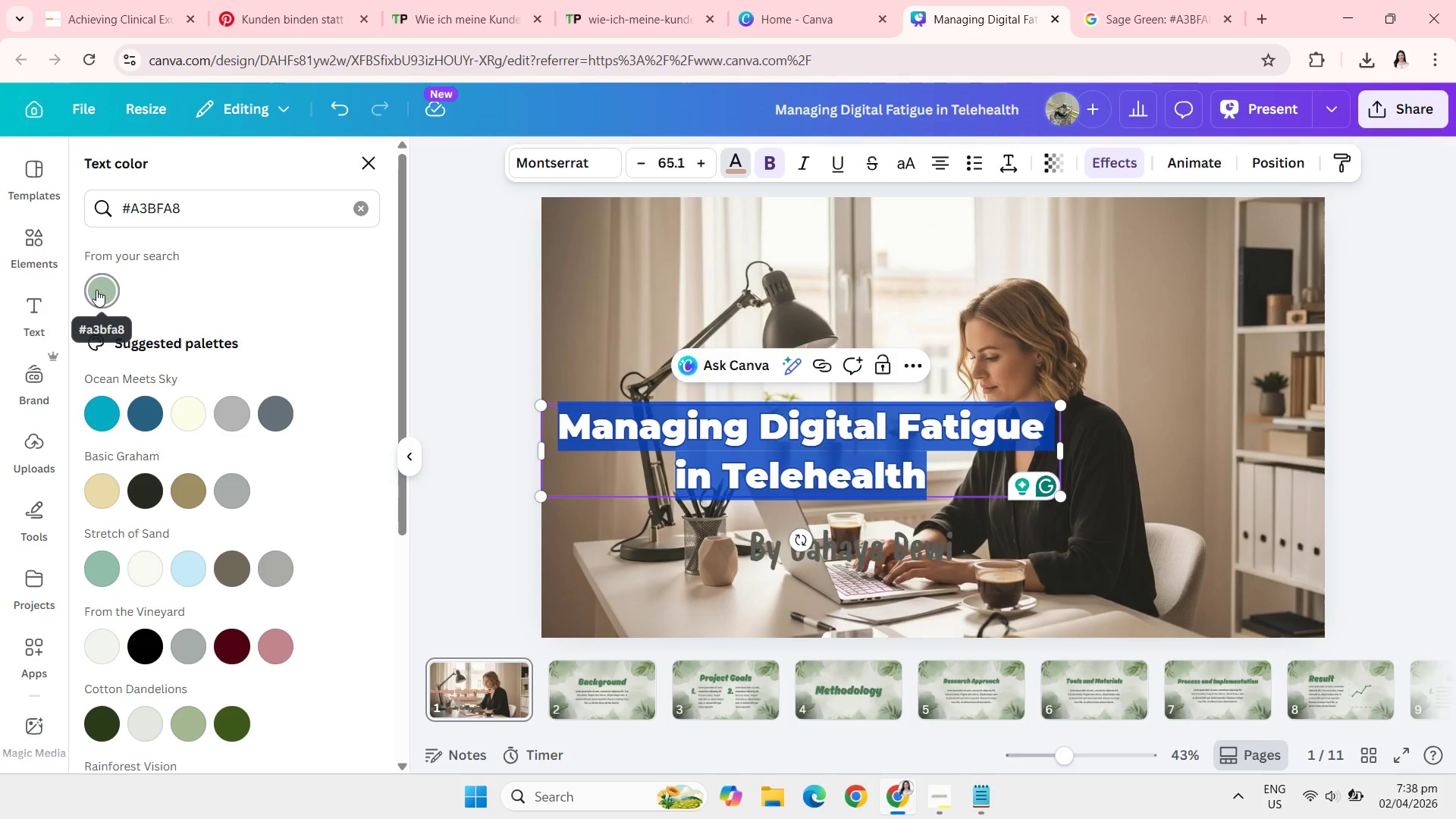 
left_click([96, 290])
 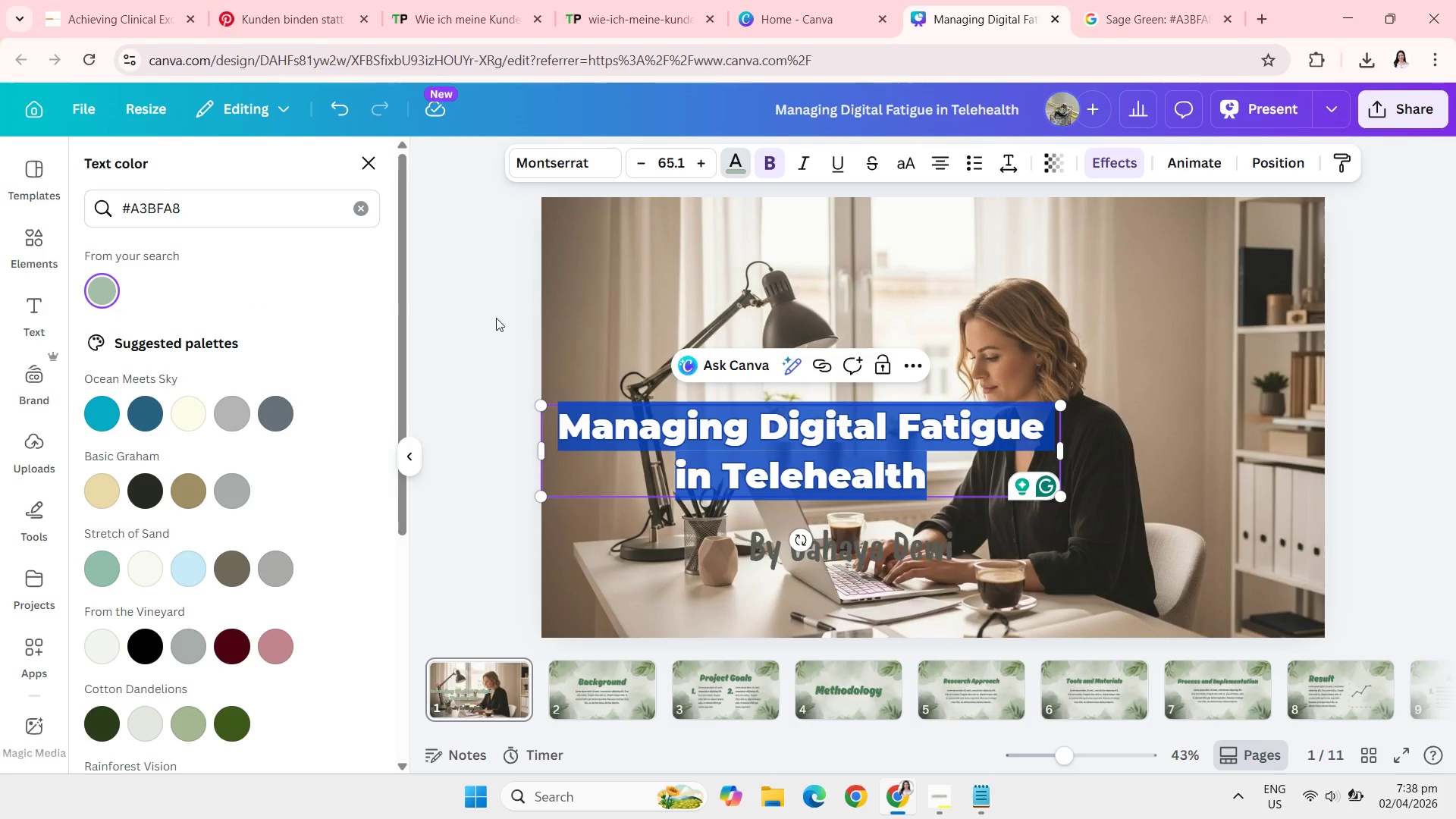 
left_click([503, 322])
 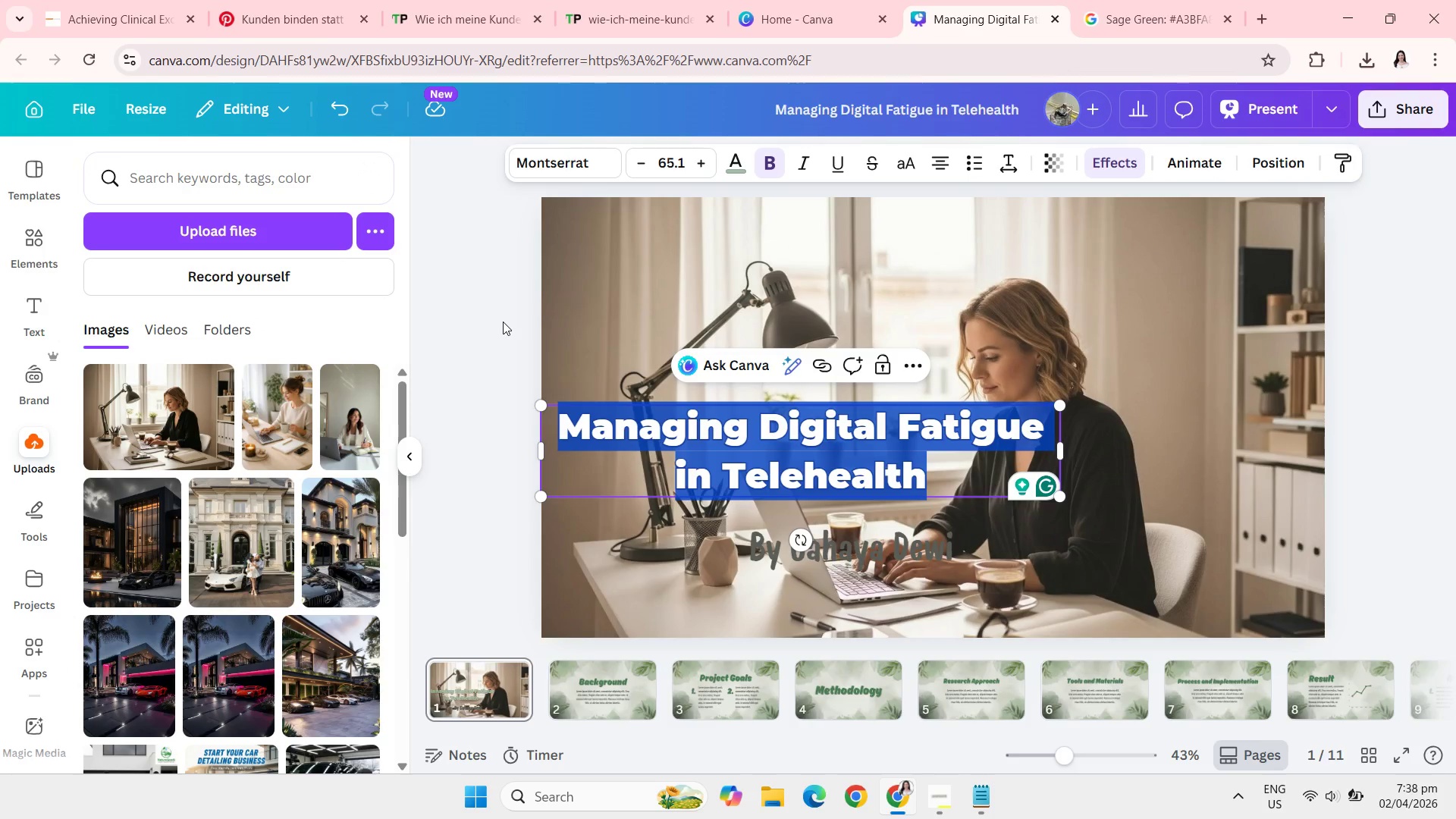 
left_click([503, 322])
 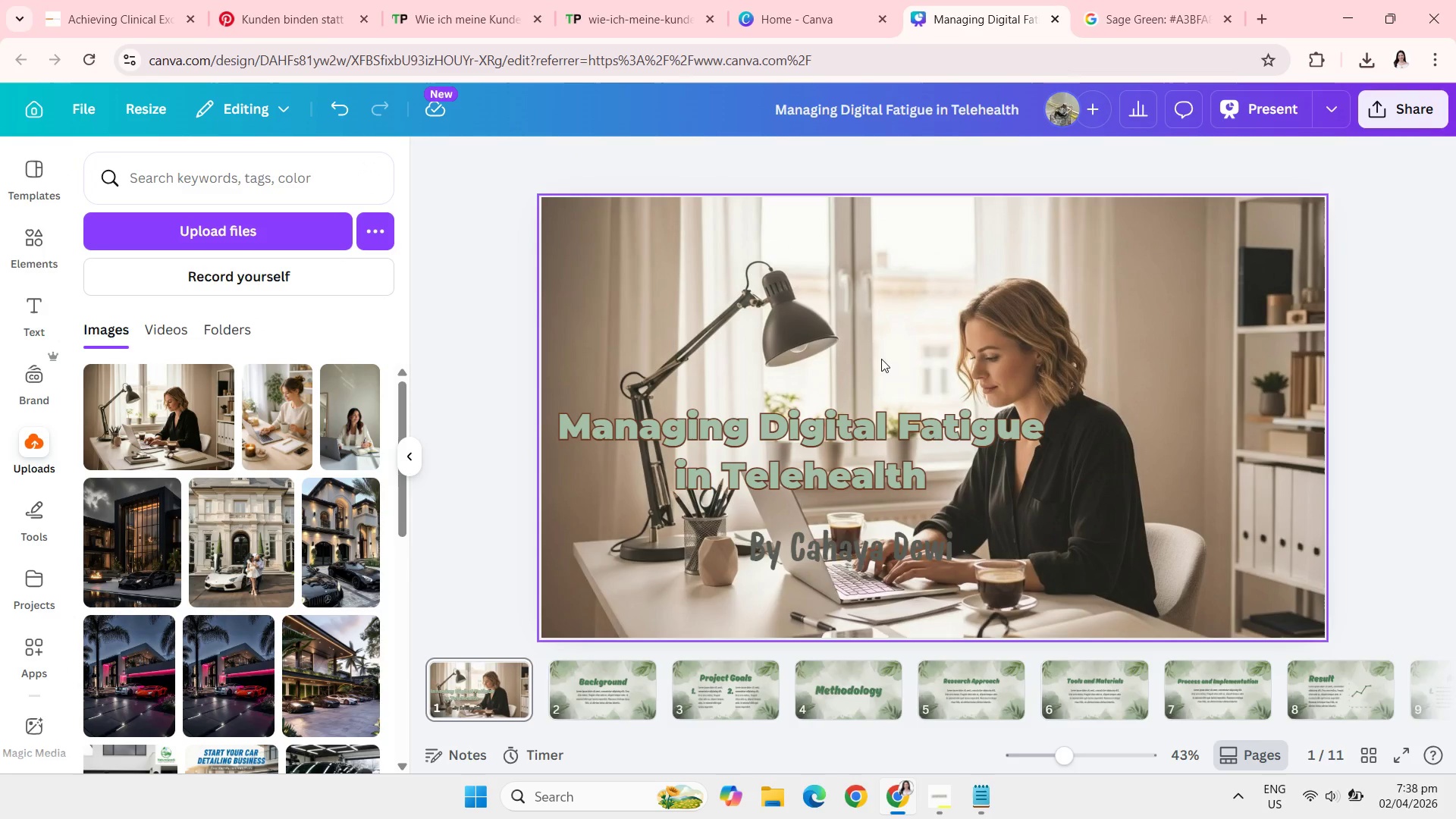 
left_click([937, 471])
 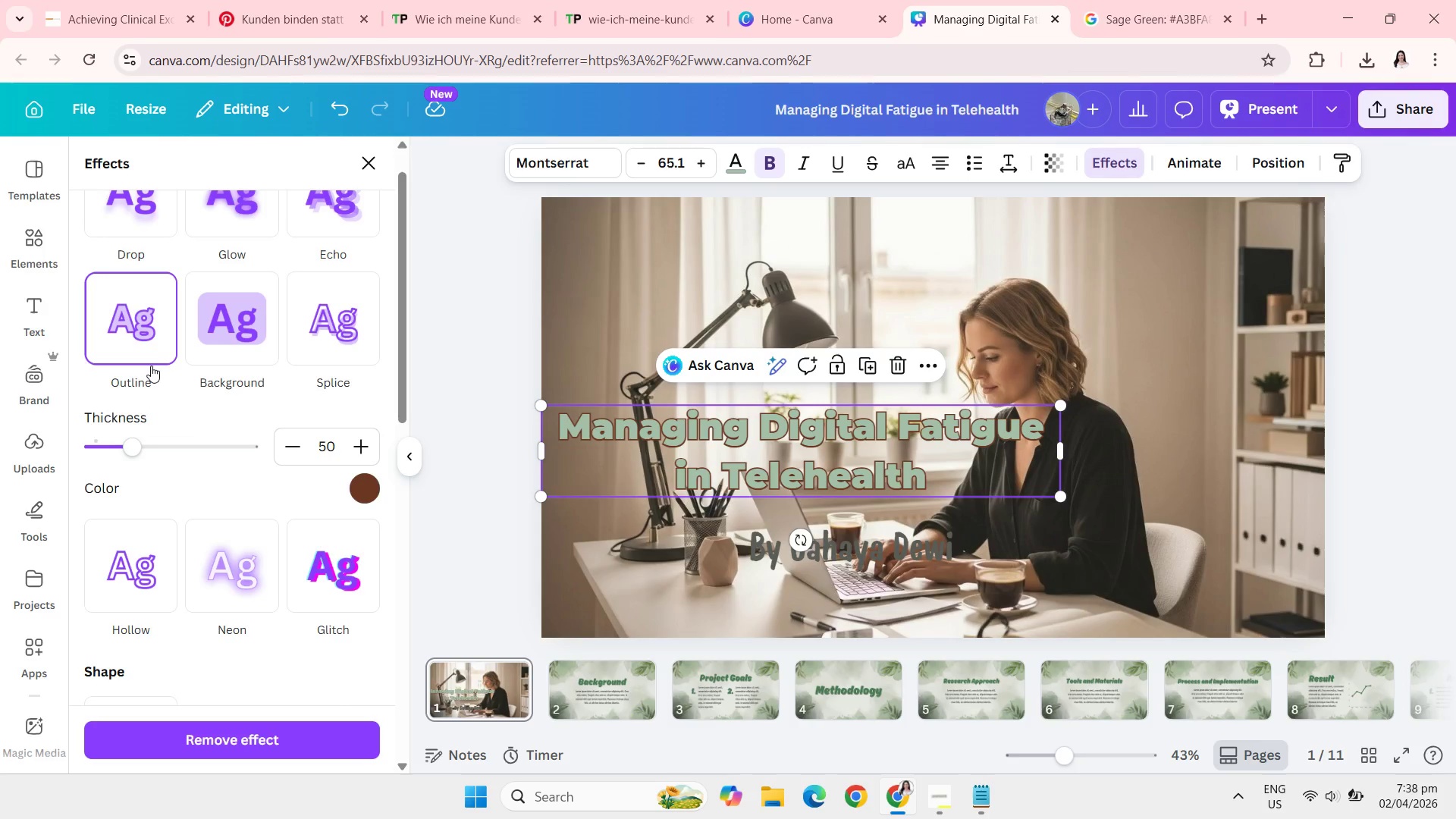 
wait(6.81)
 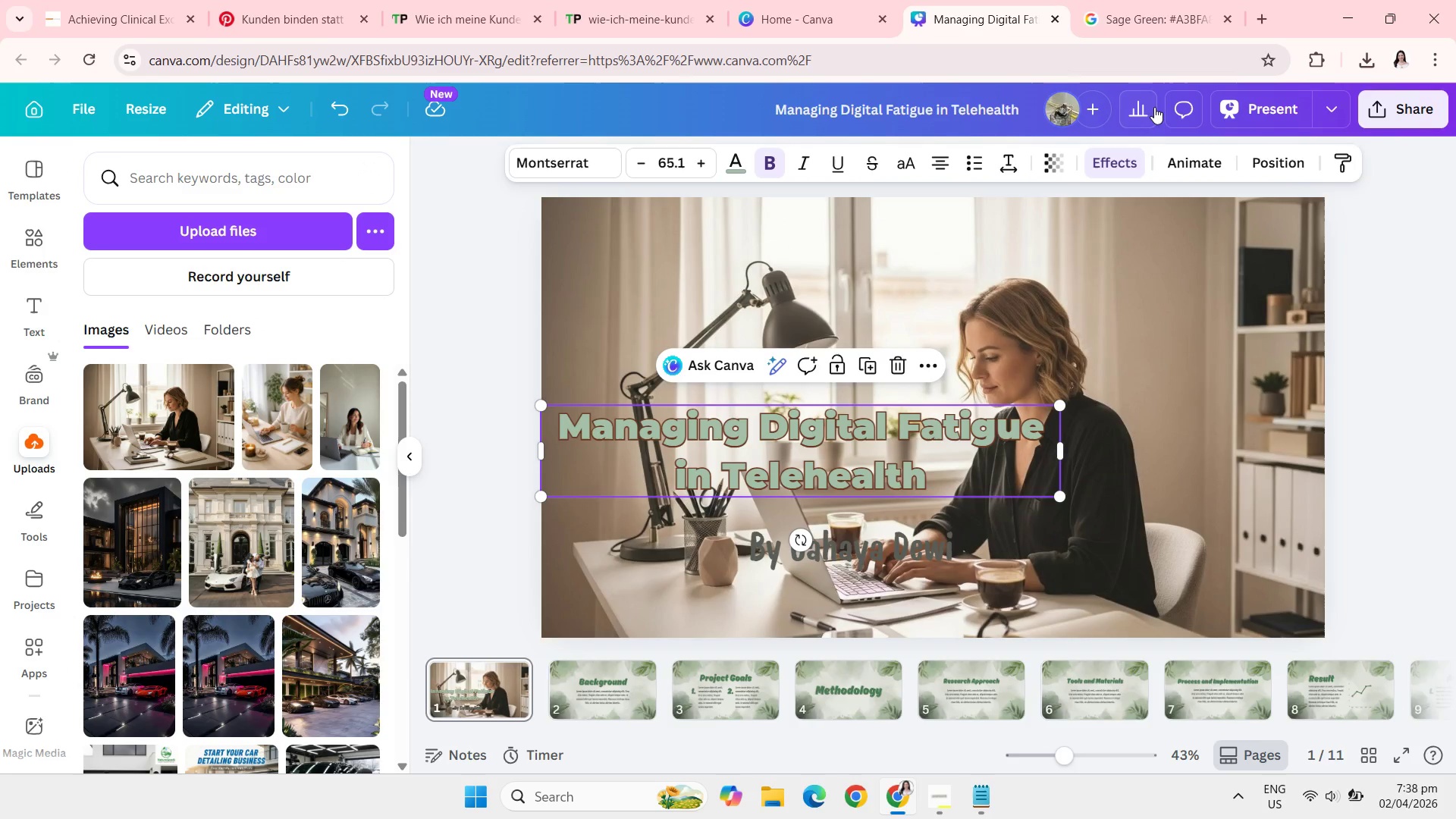 
left_click([307, 241])
 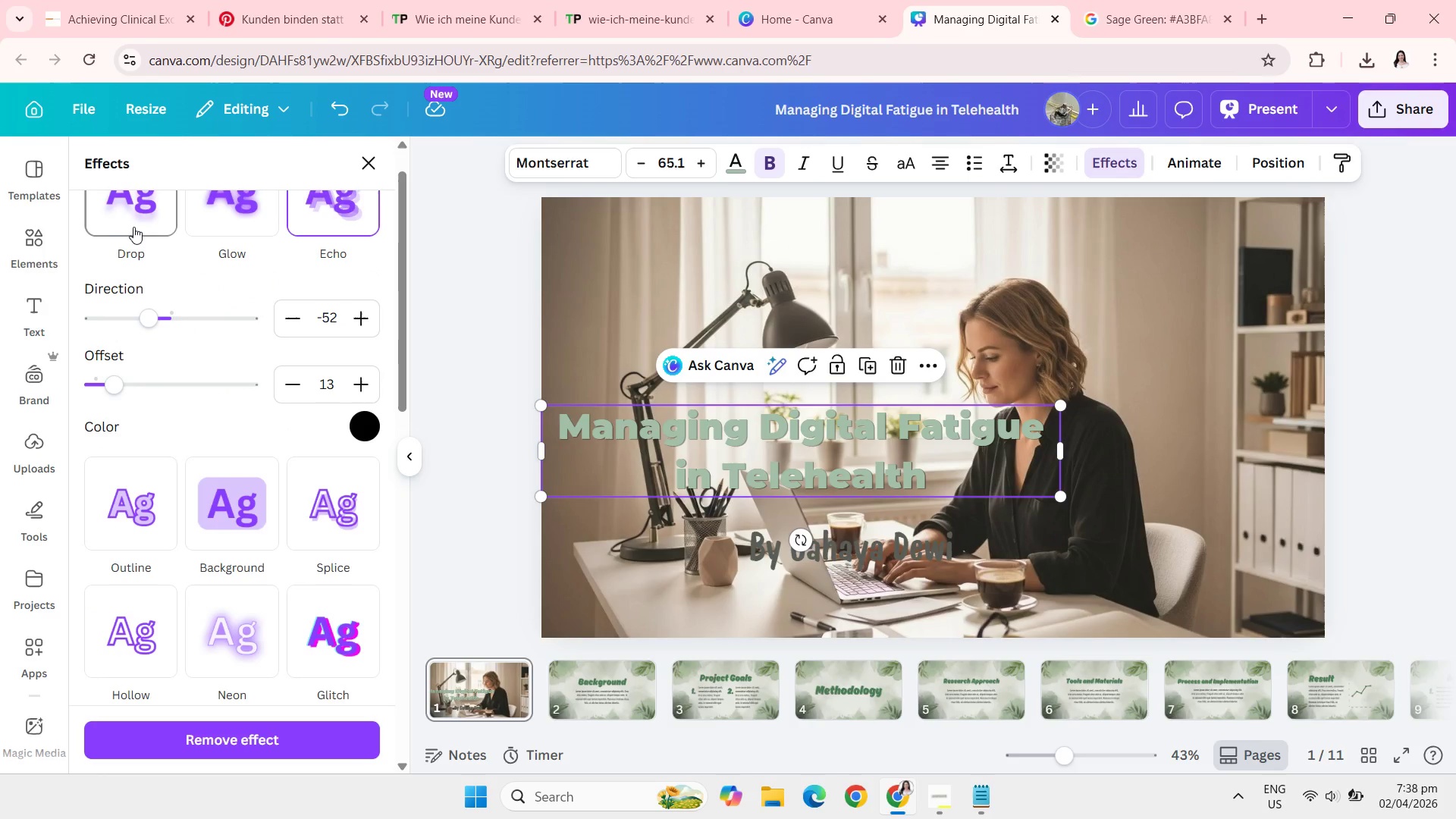 
left_click([135, 224])
 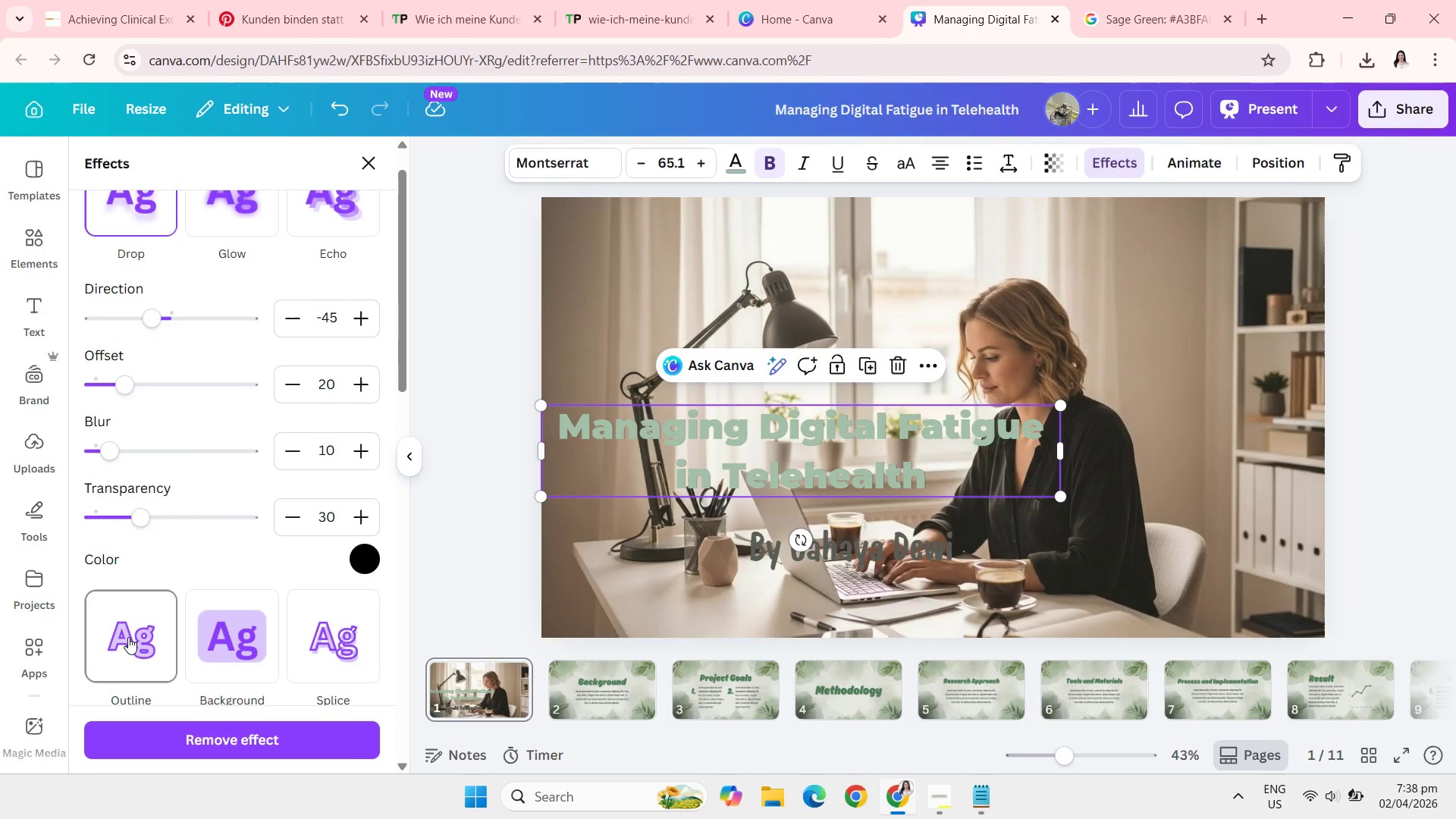 
left_click([128, 637])
 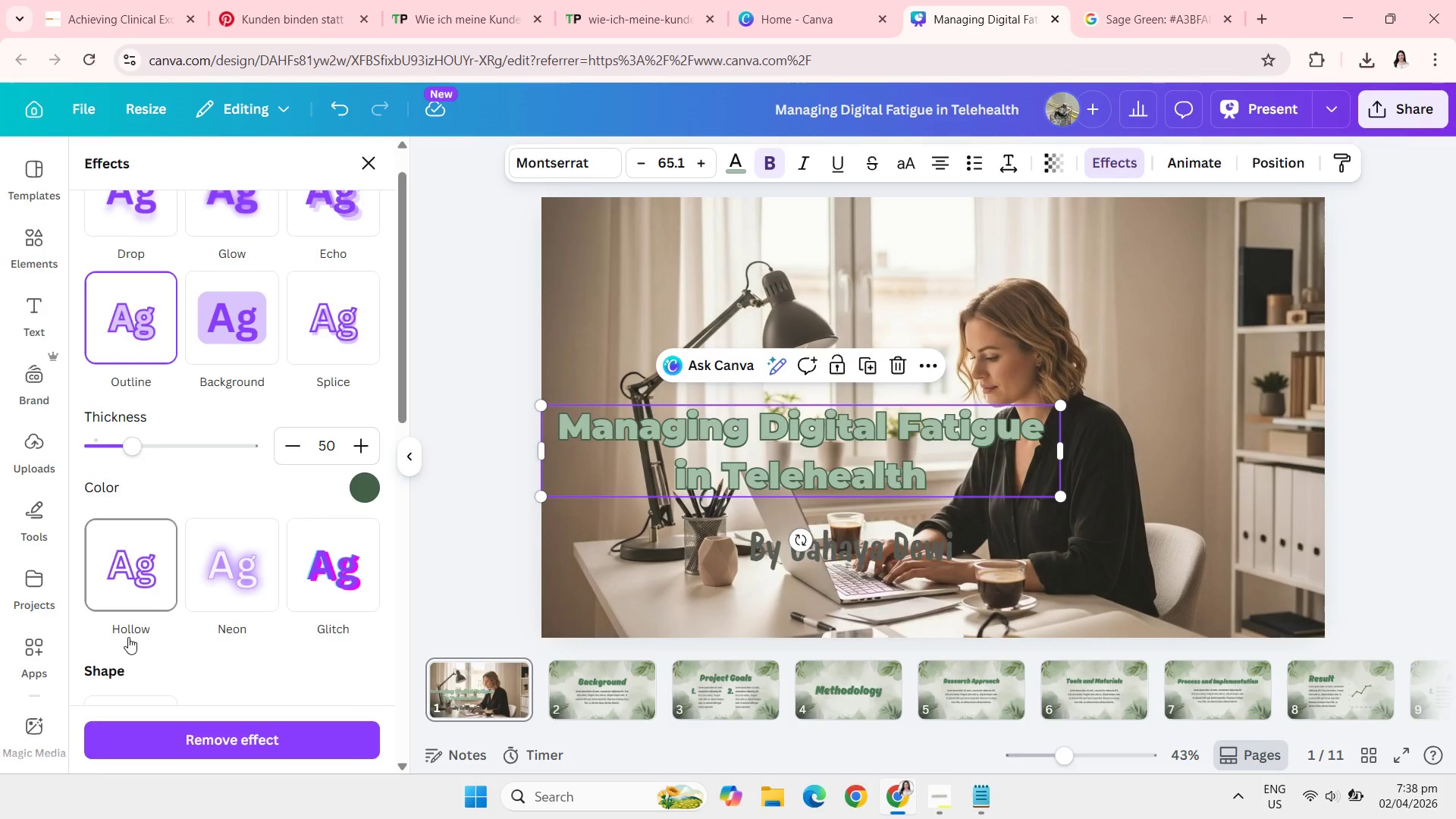 
wait(12.81)
 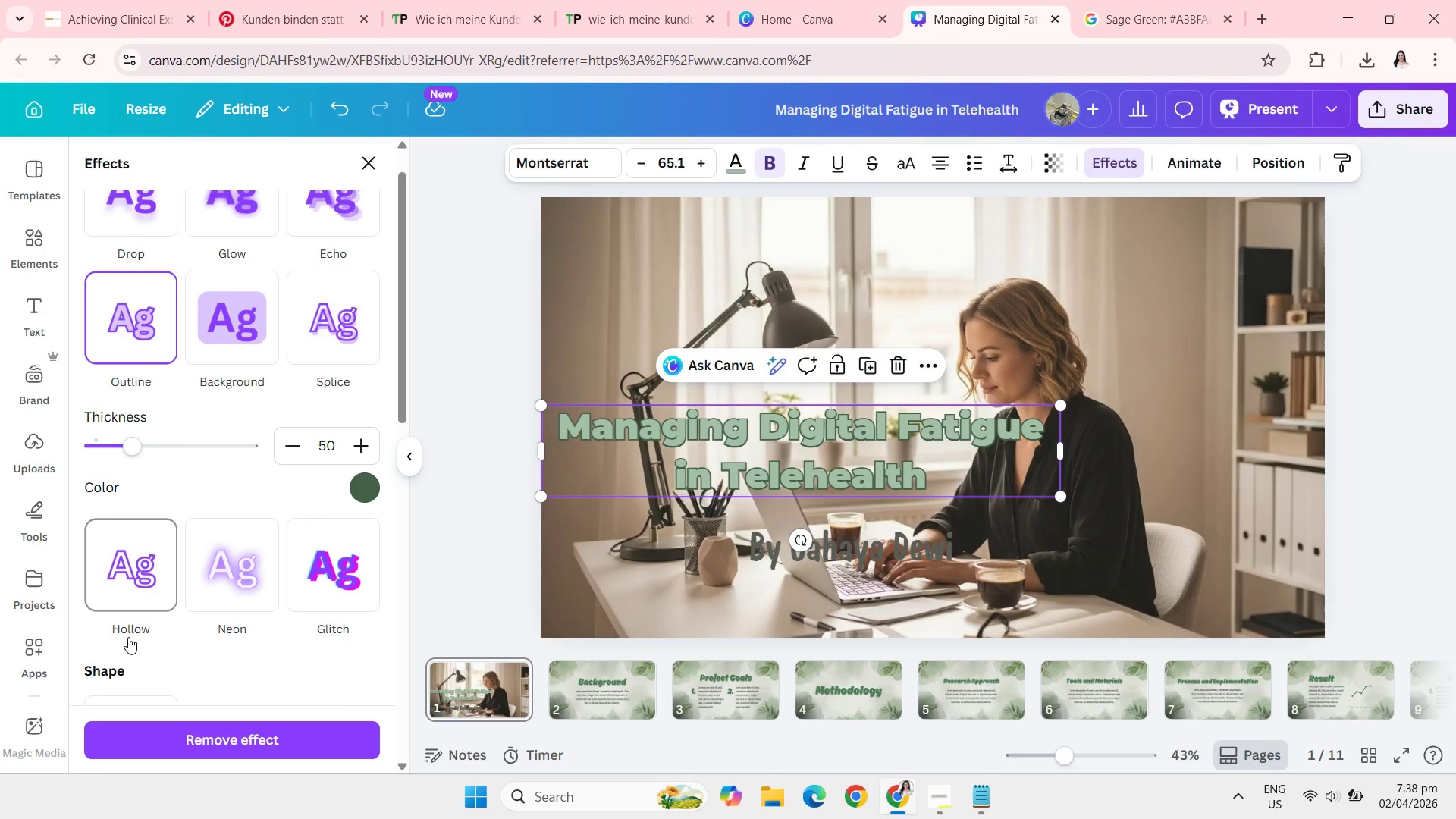 
left_click([1153, 466])
 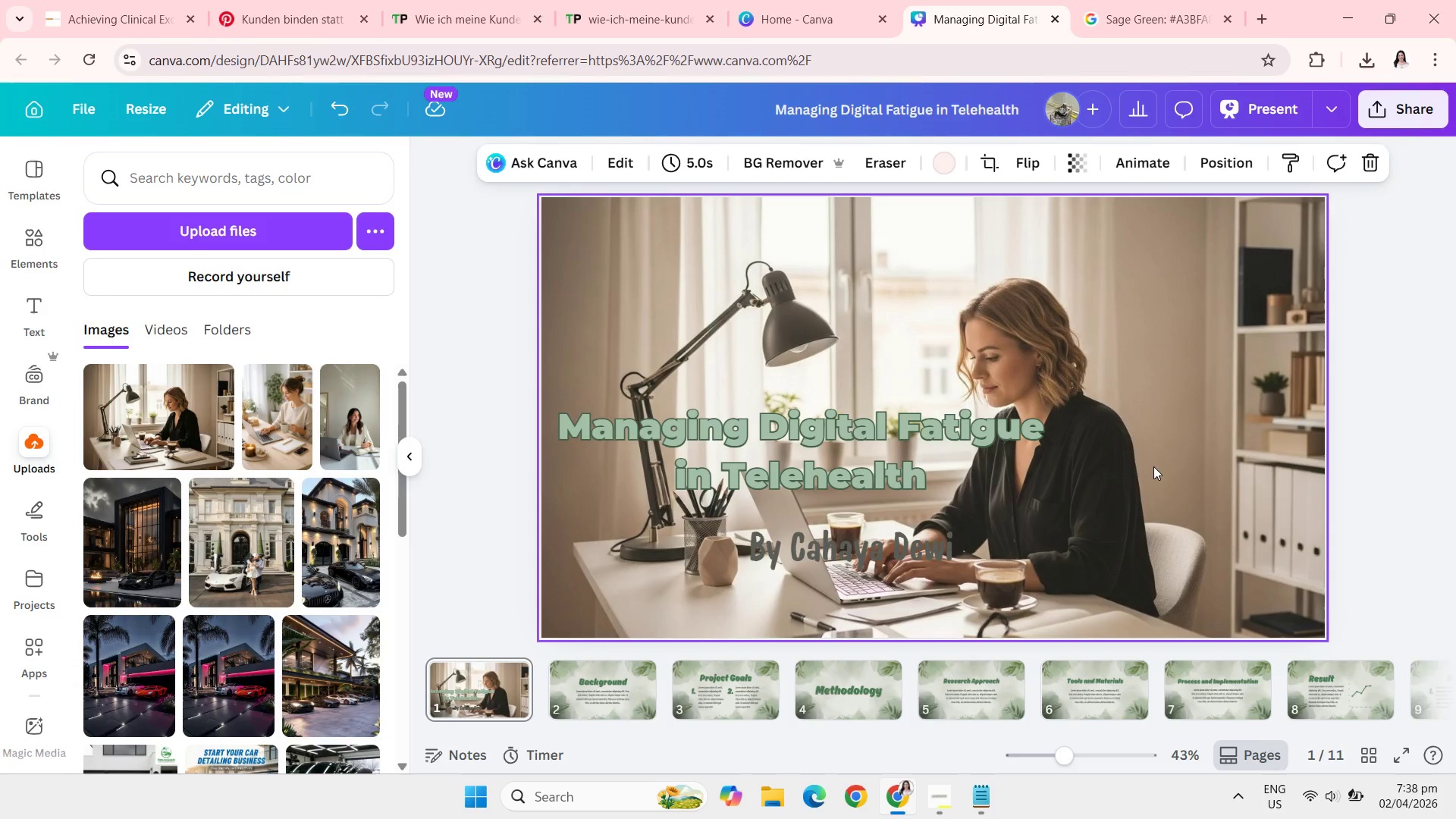 
double_click([1153, 466])
 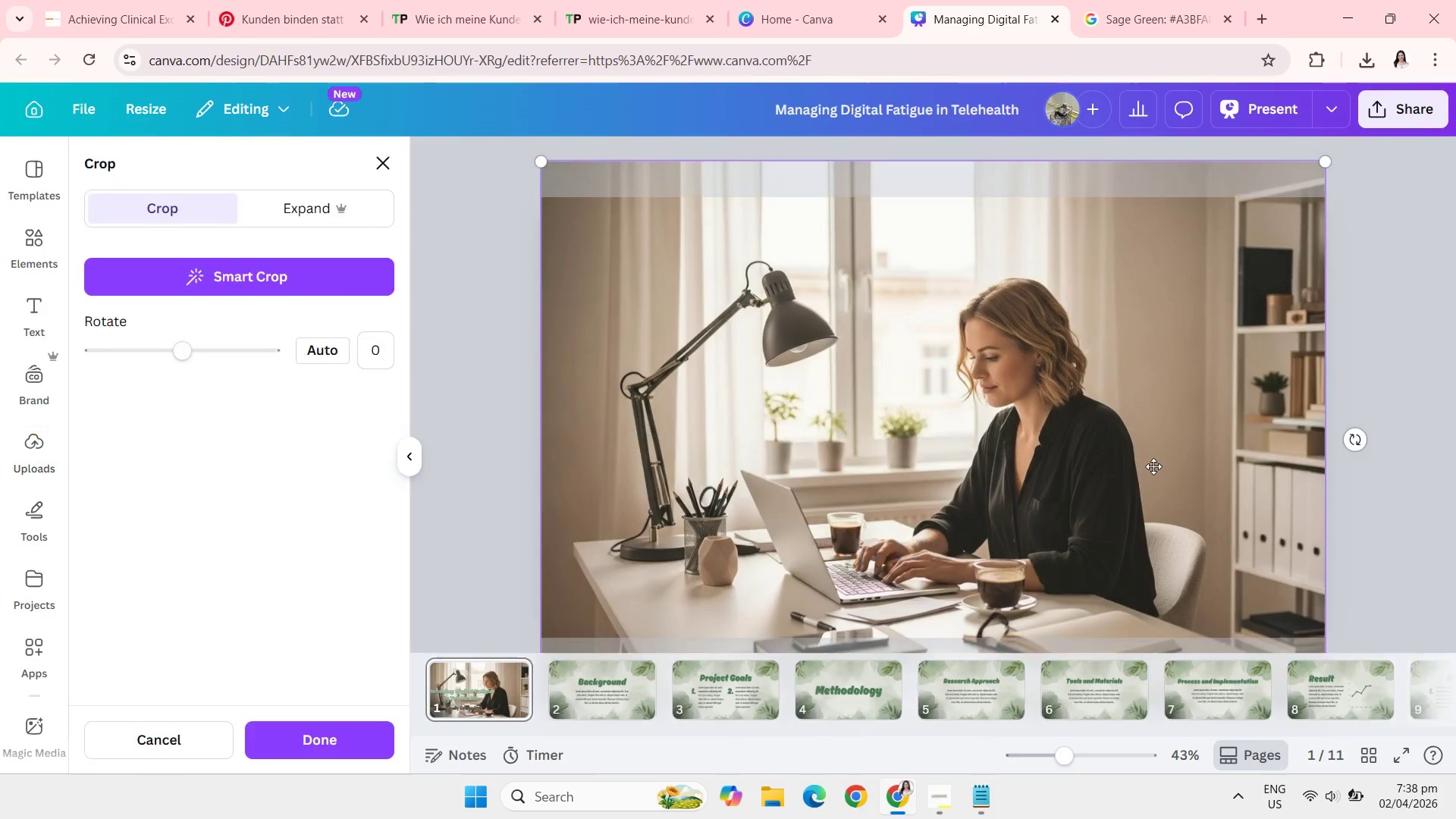 
triple_click([1153, 466])
 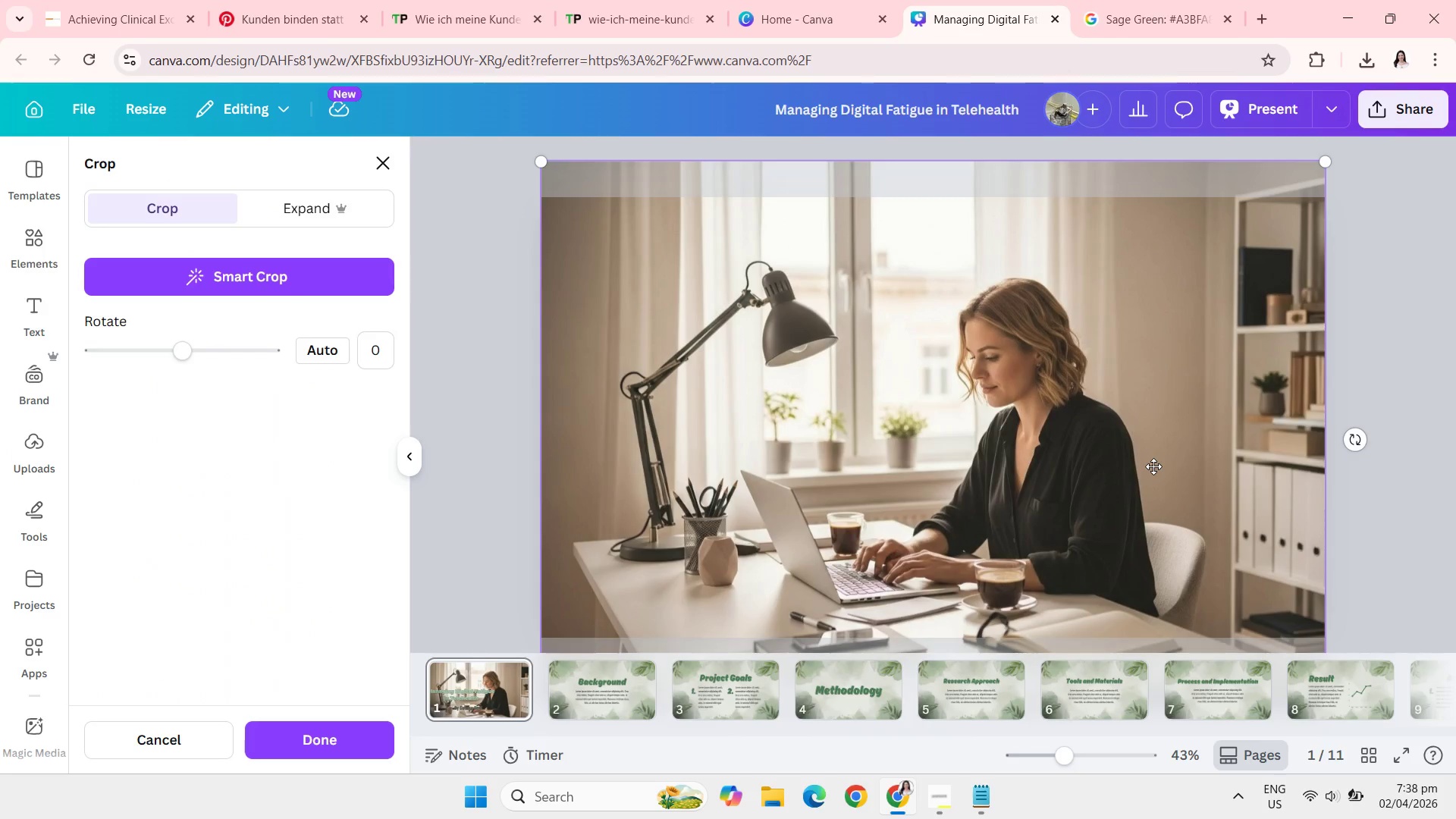 
left_click_drag(start_coordinate=[1153, 466], to_coordinate=[1144, 405])
 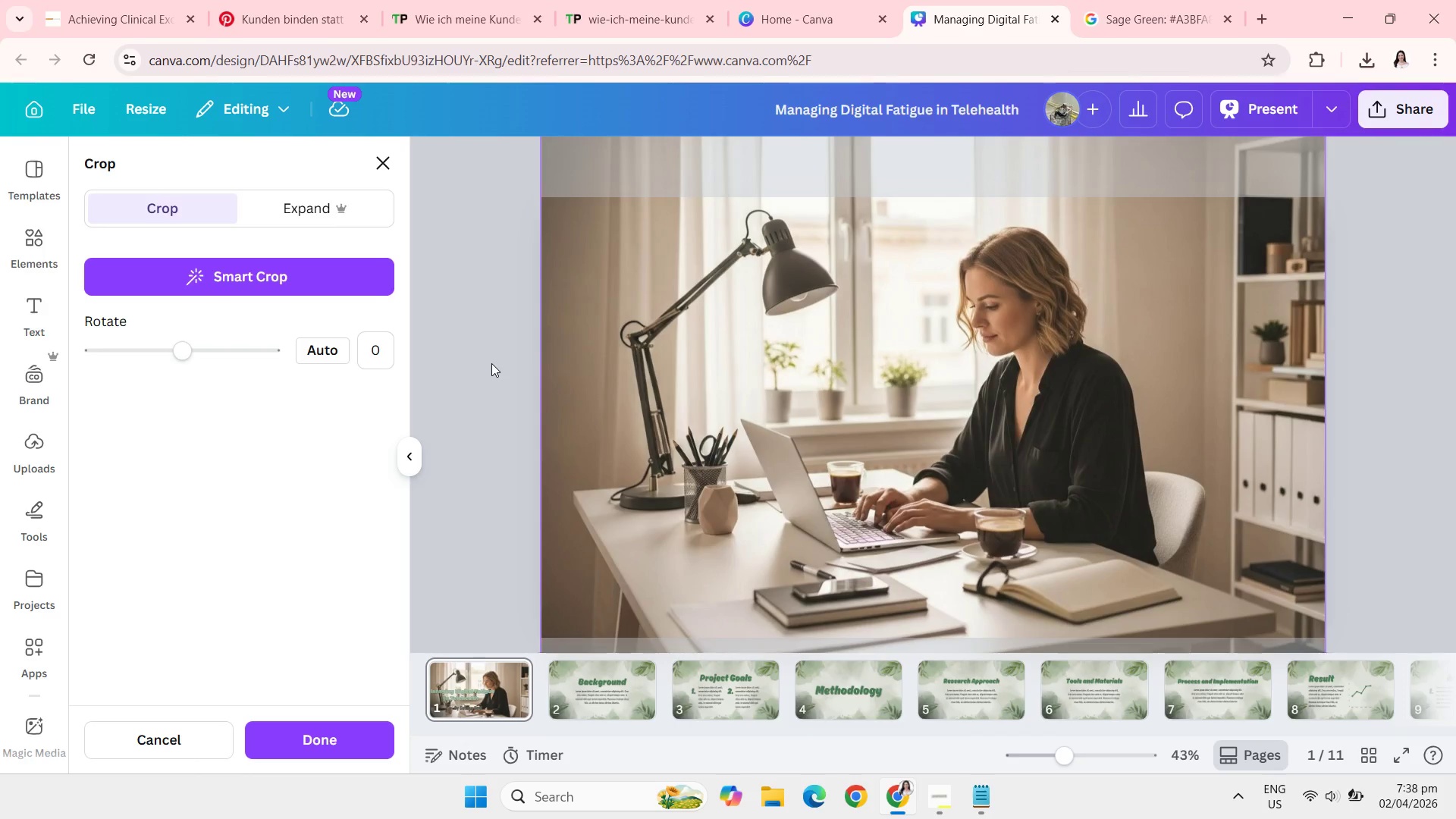 
left_click([491, 363])
 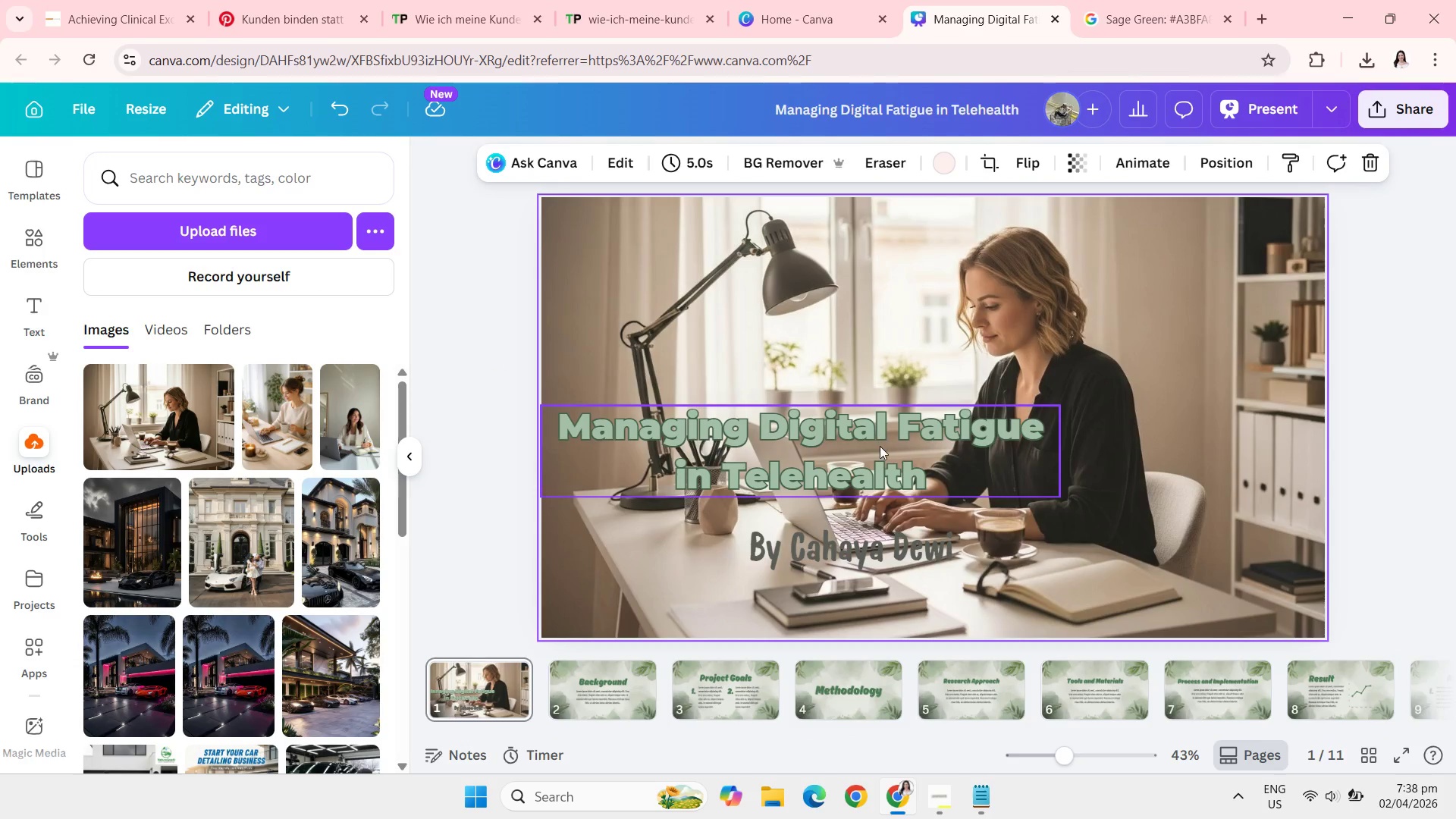 
left_click_drag(start_coordinate=[879, 446], to_coordinate=[878, 416])
 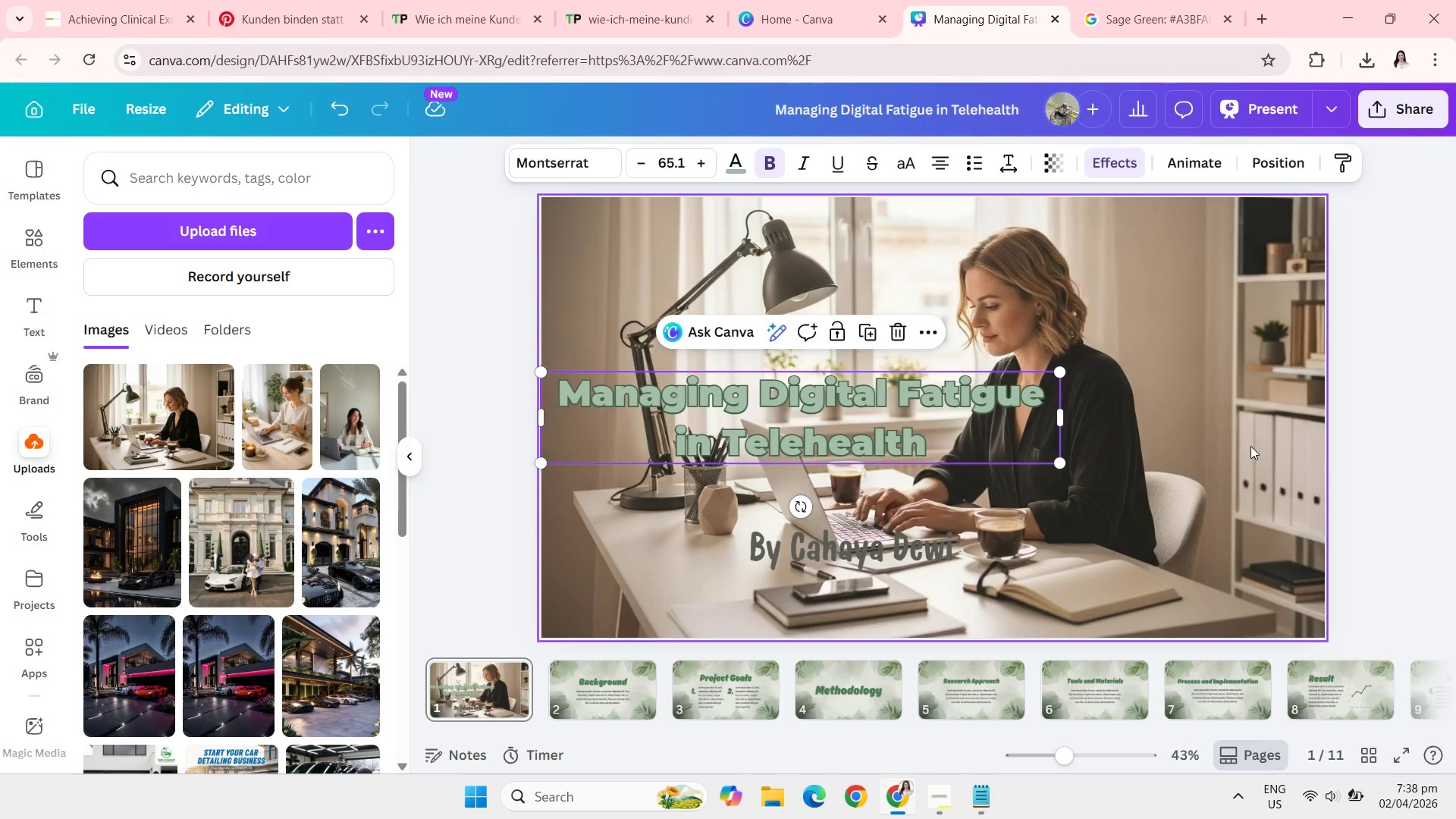 
double_click([1250, 446])
 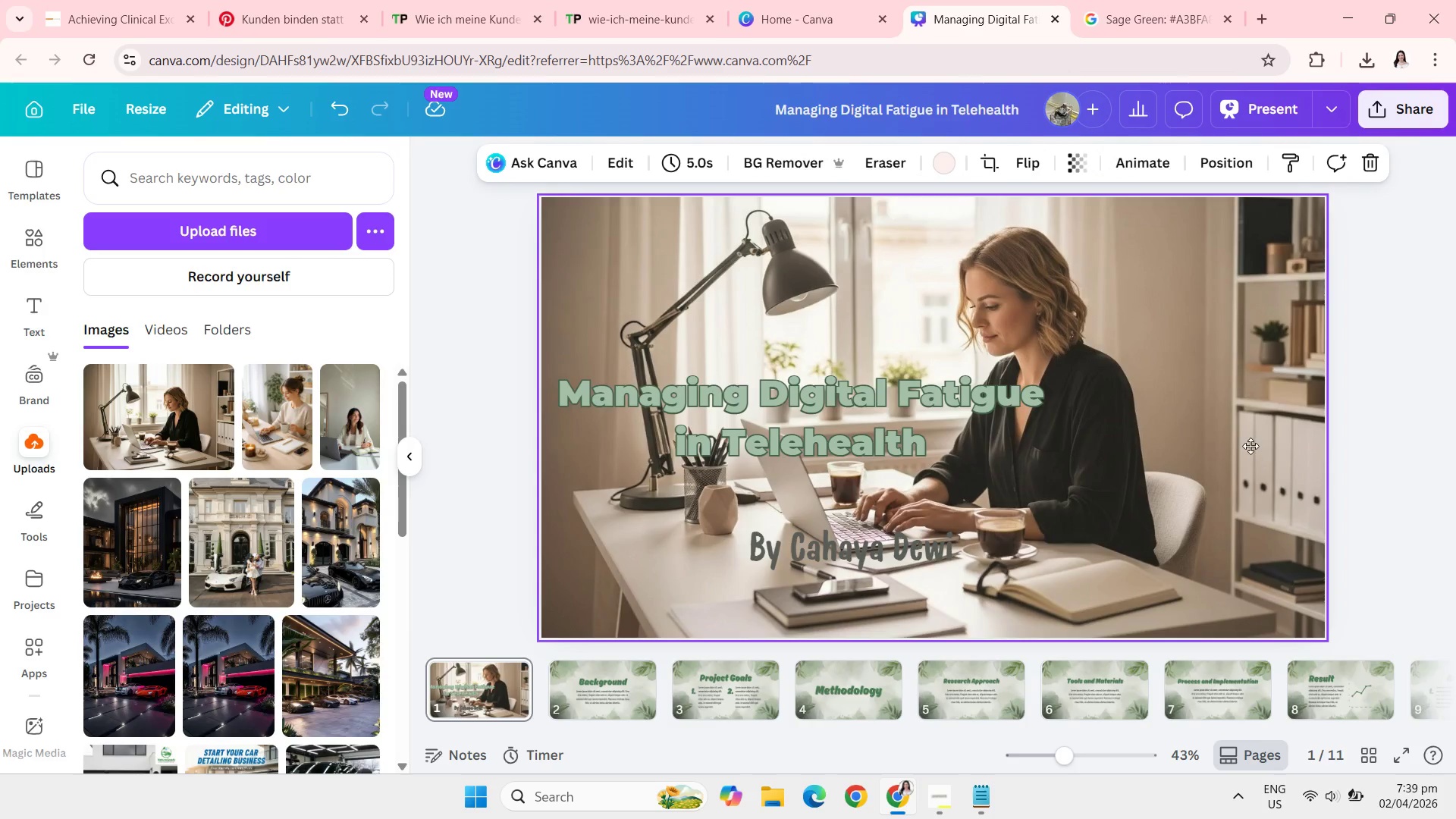 
triple_click([1250, 446])
 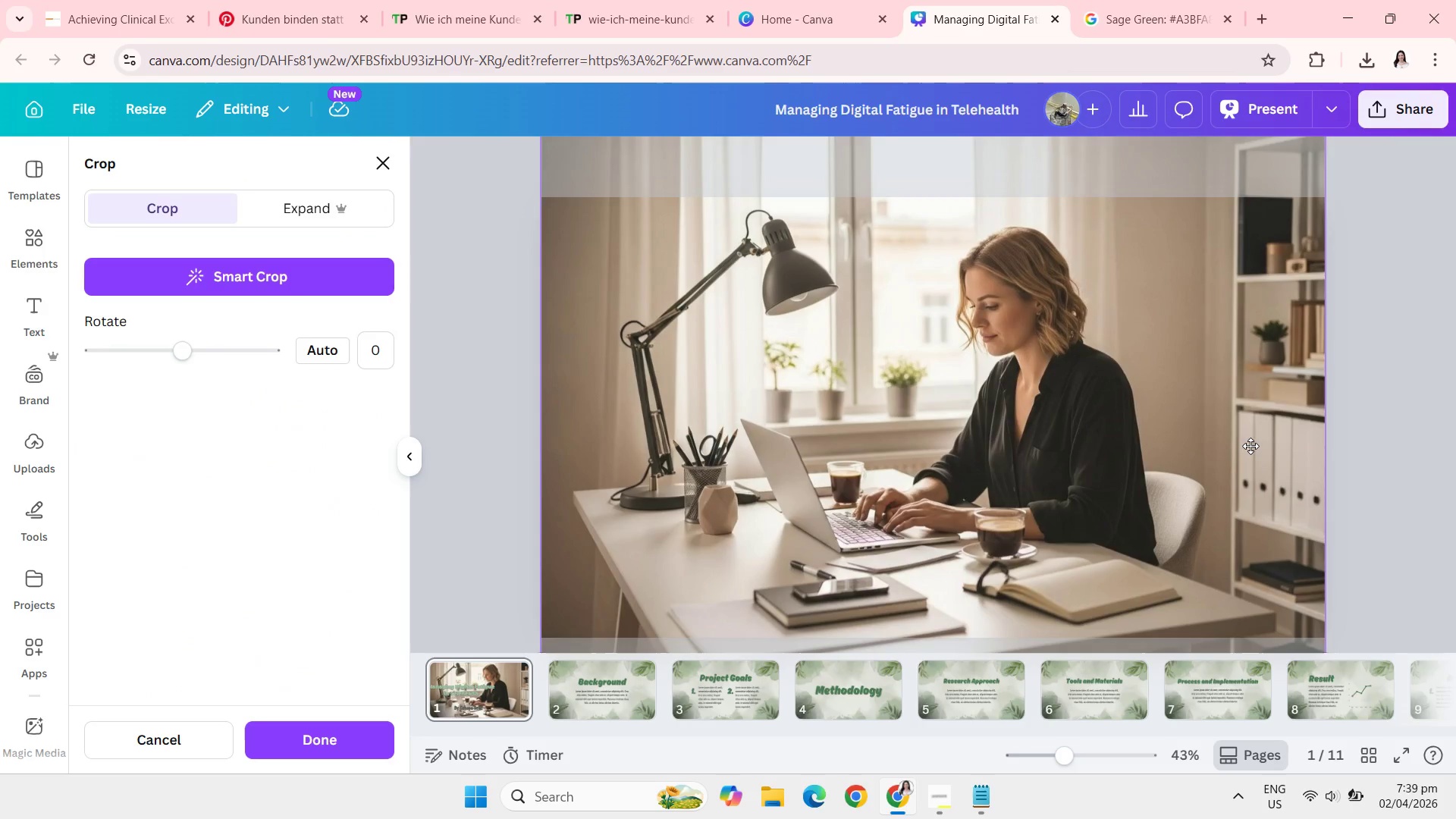 
left_click_drag(start_coordinate=[1250, 446], to_coordinate=[1316, 440])
 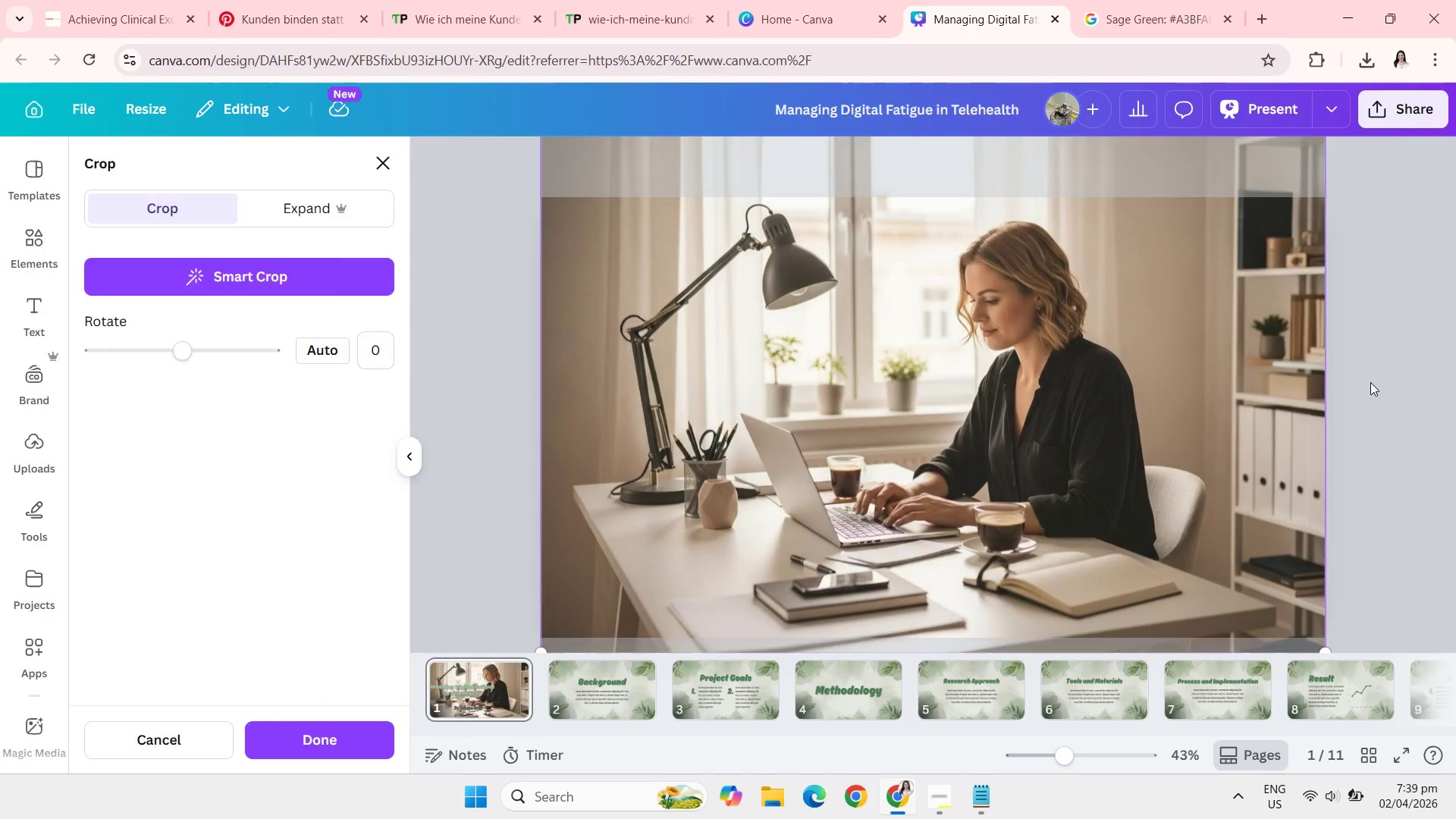 
left_click([1370, 382])
 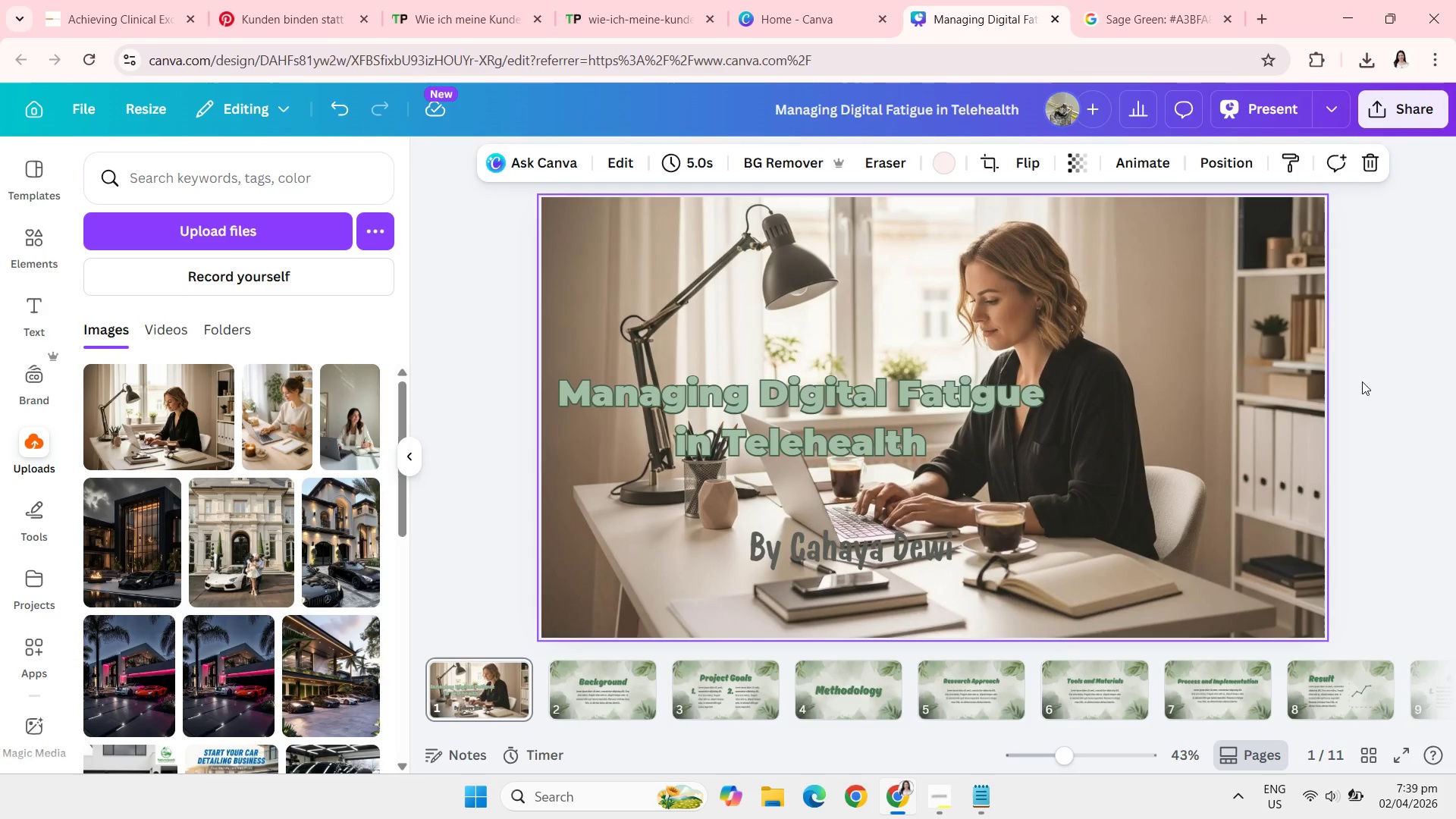 
left_click_drag(start_coordinate=[827, 423], to_coordinate=[827, 431])
 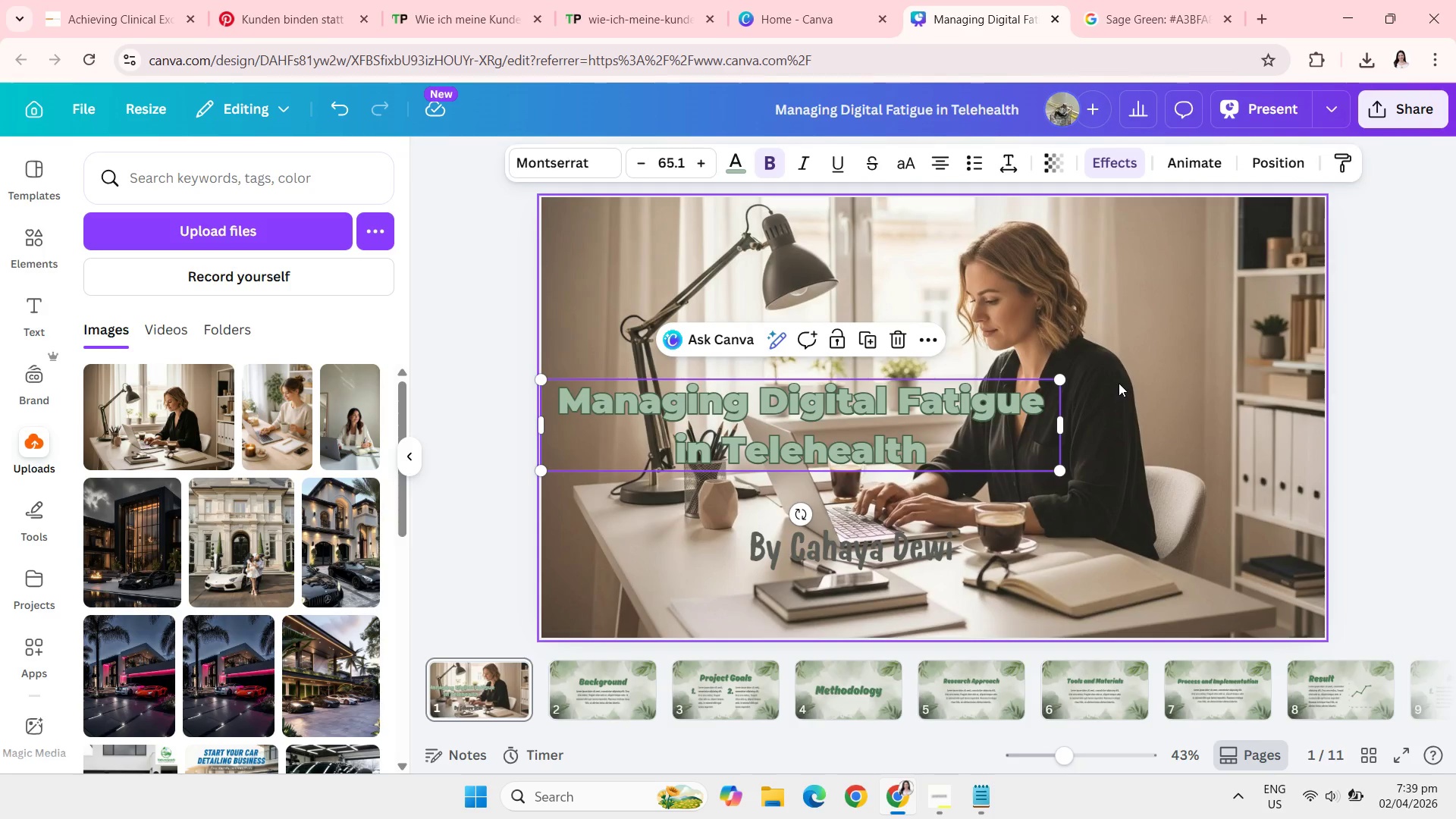 
left_click([1119, 383])
 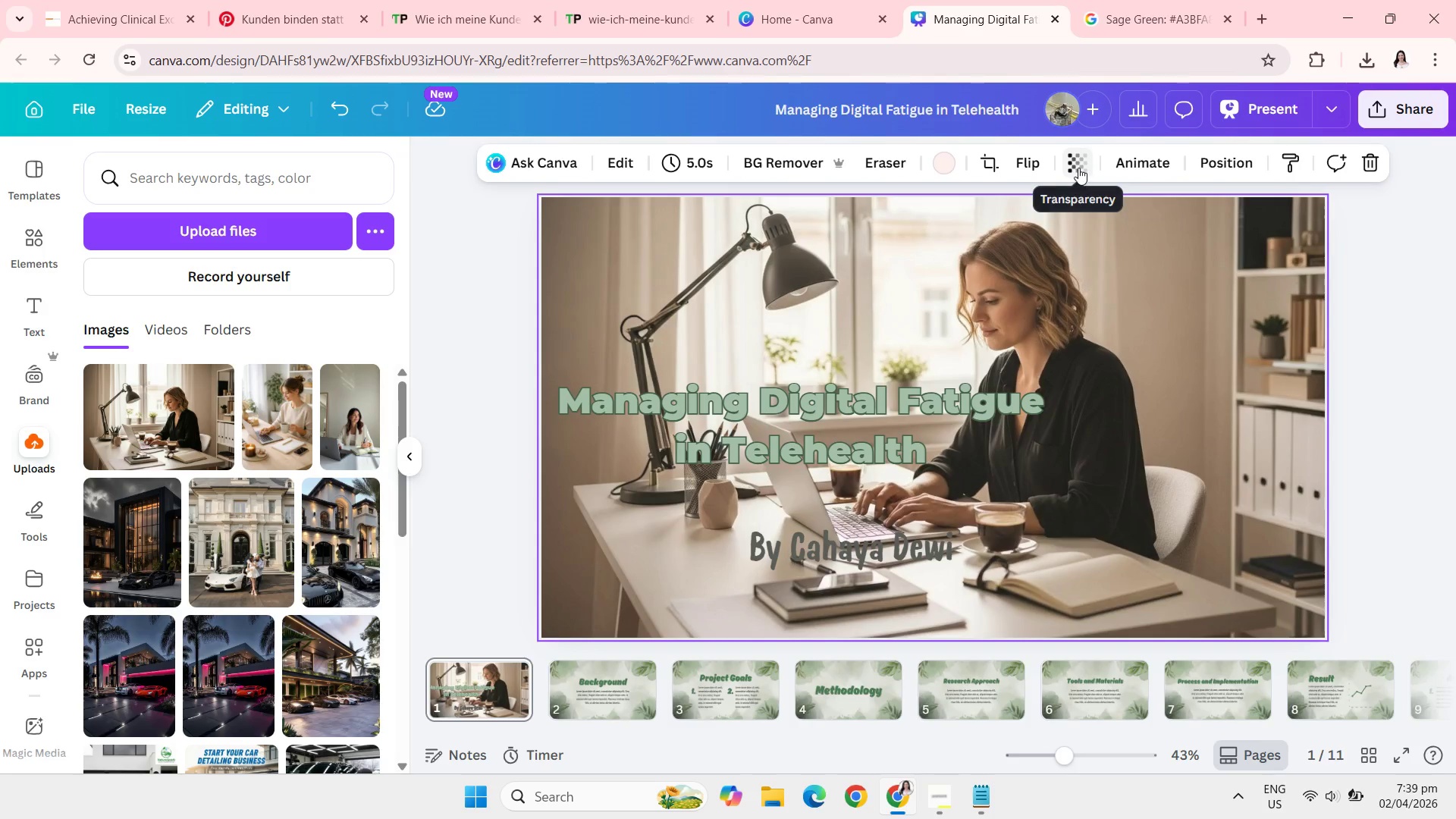 
left_click([1078, 168])
 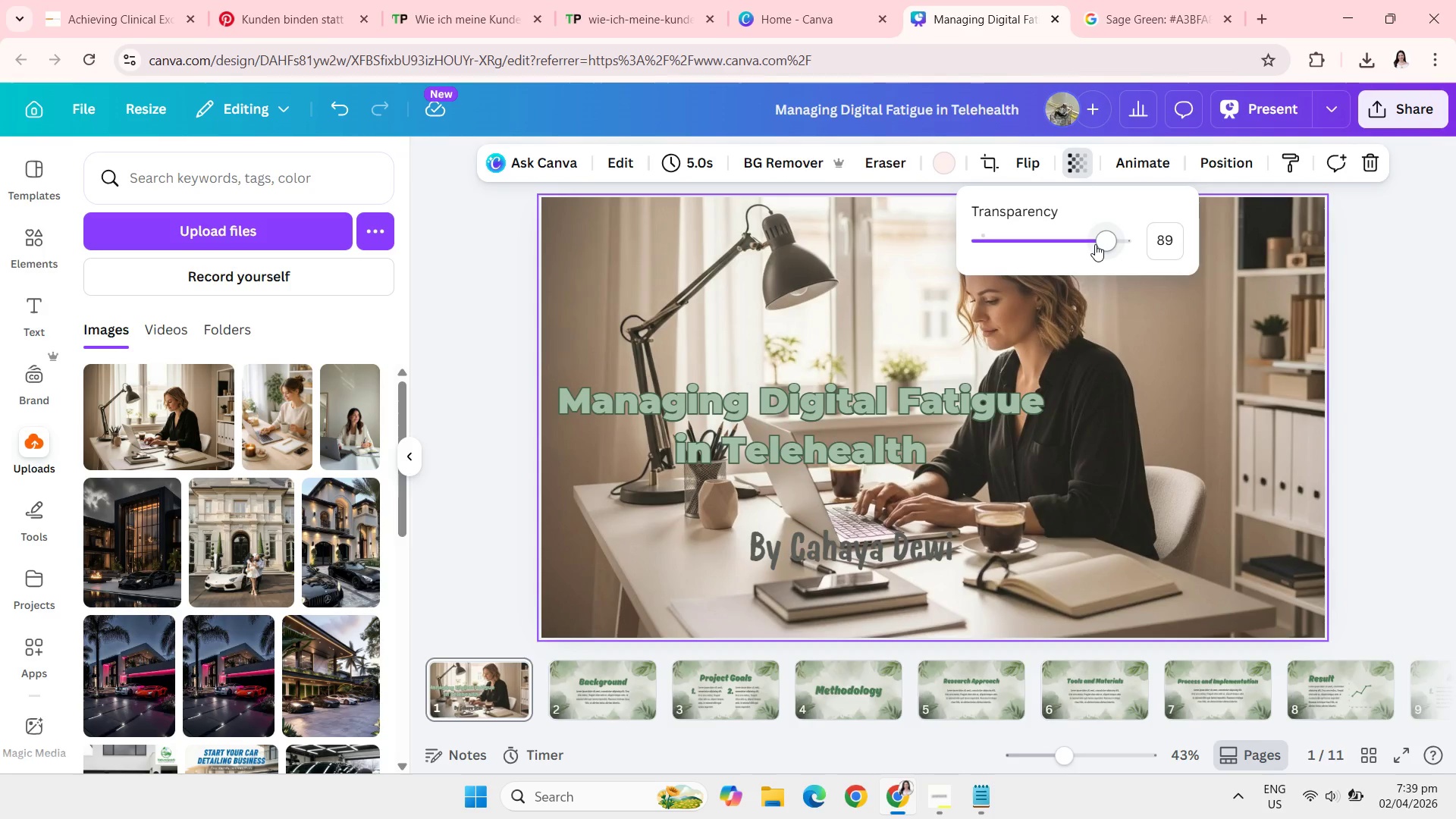 
left_click([1095, 244])
 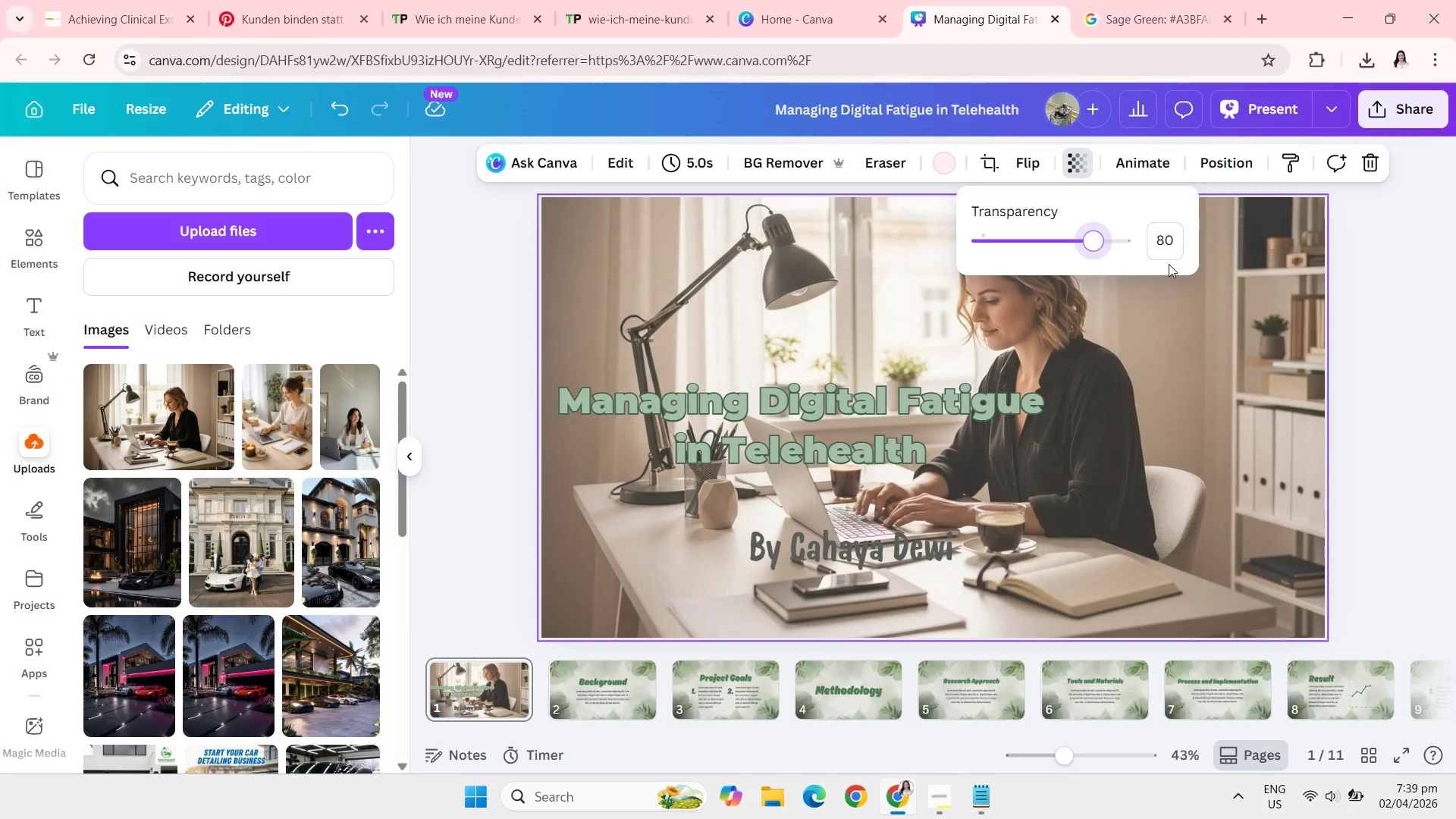 
left_click([1172, 249])
 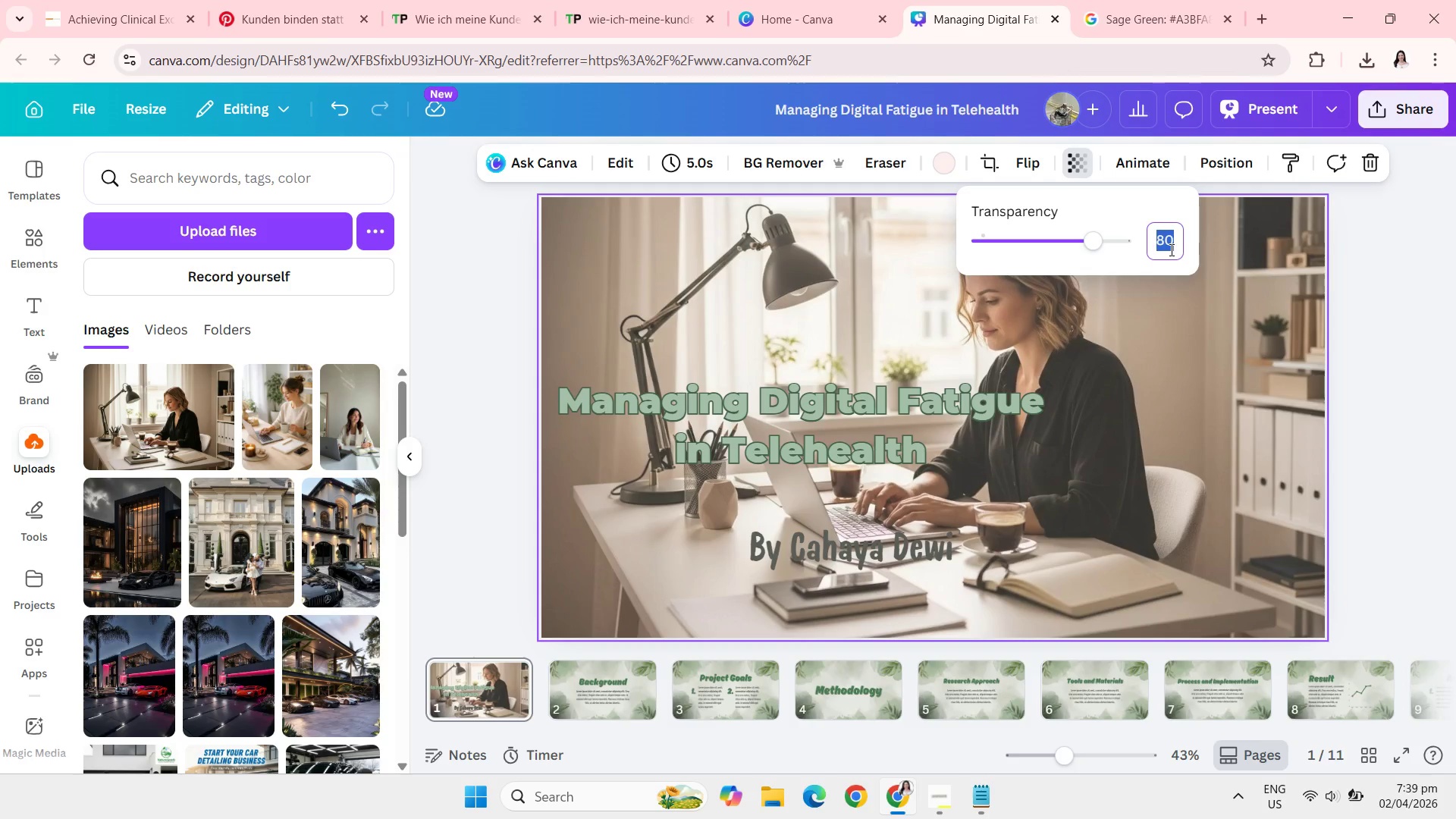 
type(85)
 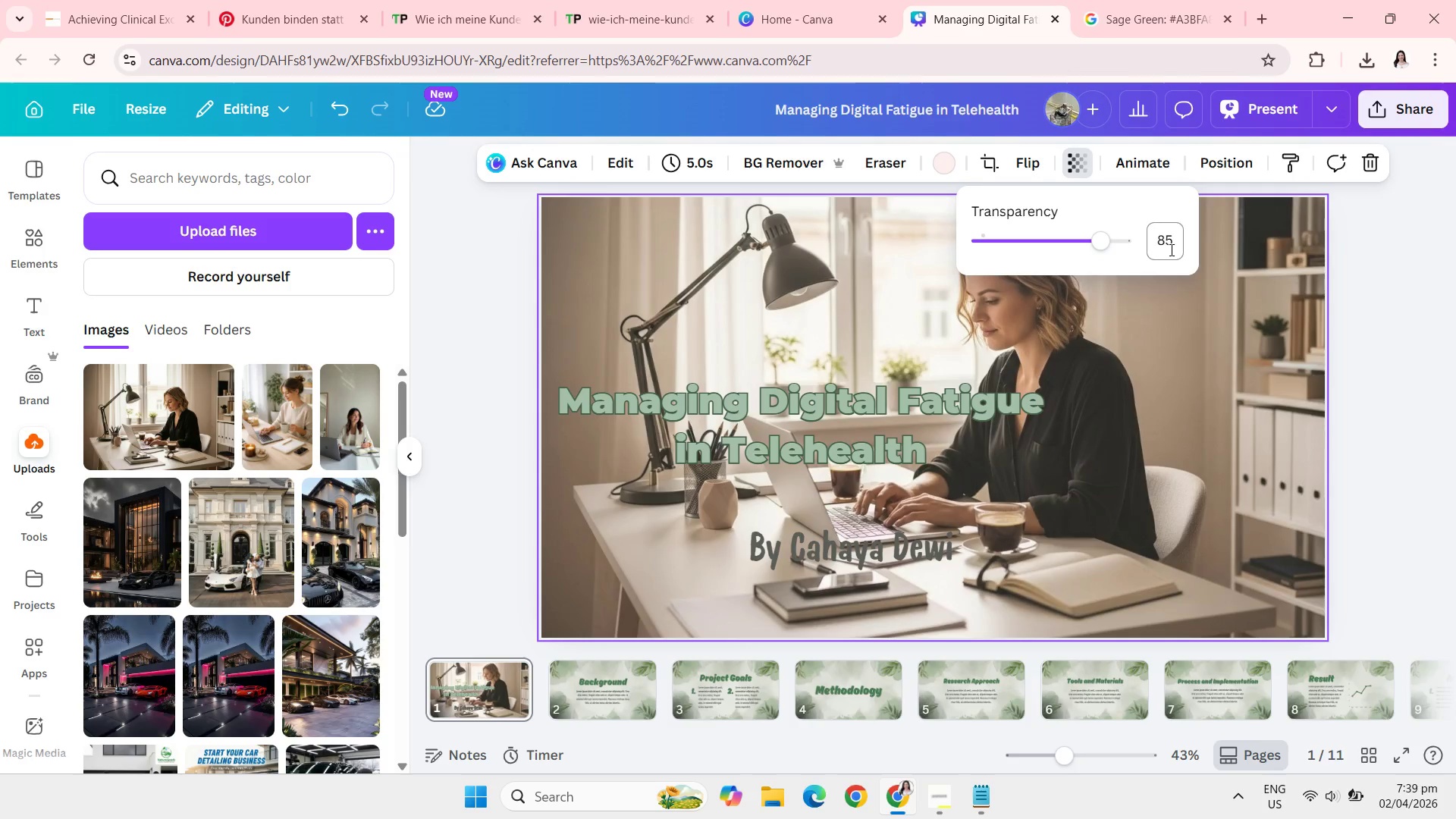 
key(Enter)
 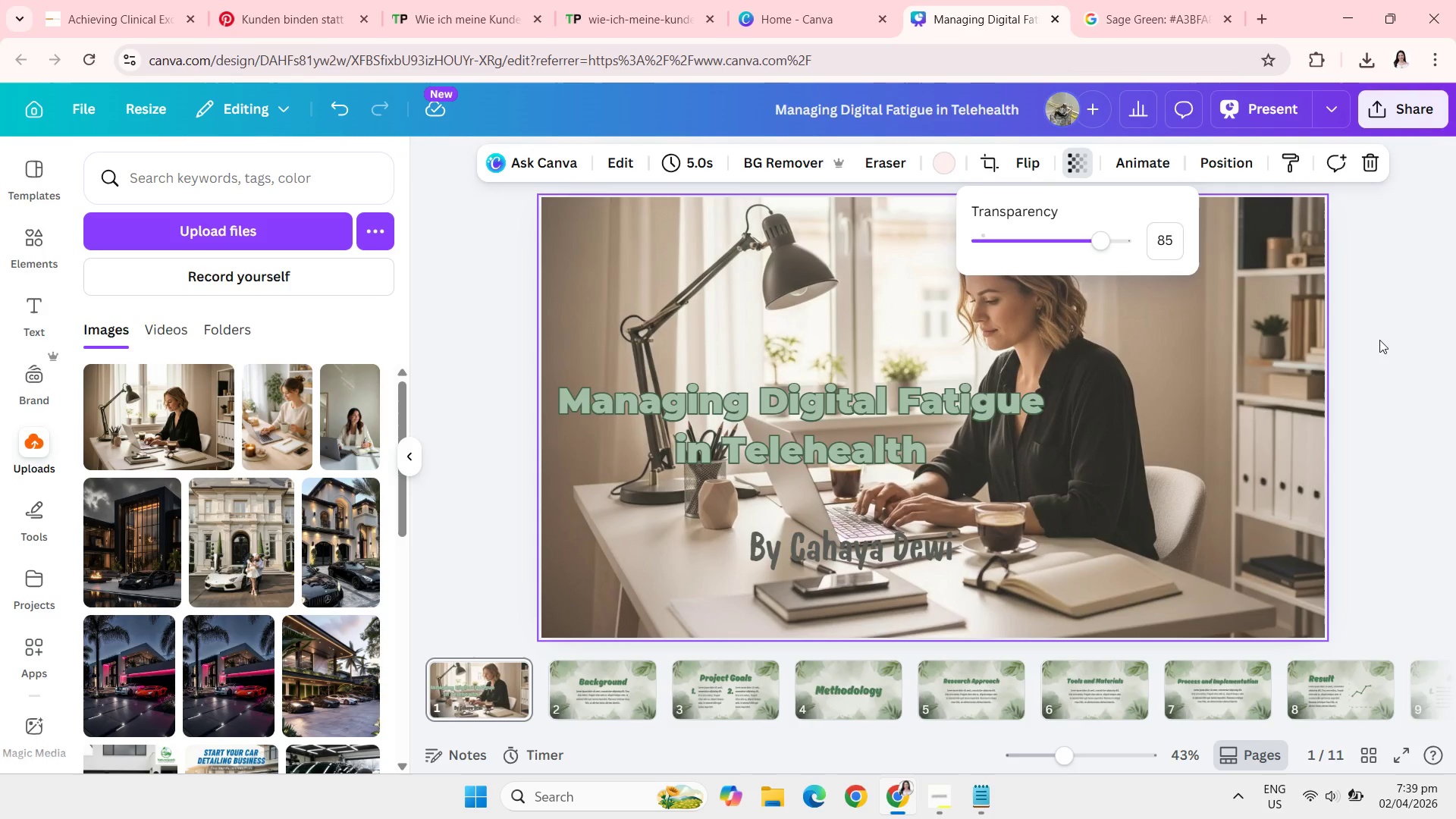 
left_click([1388, 344])
 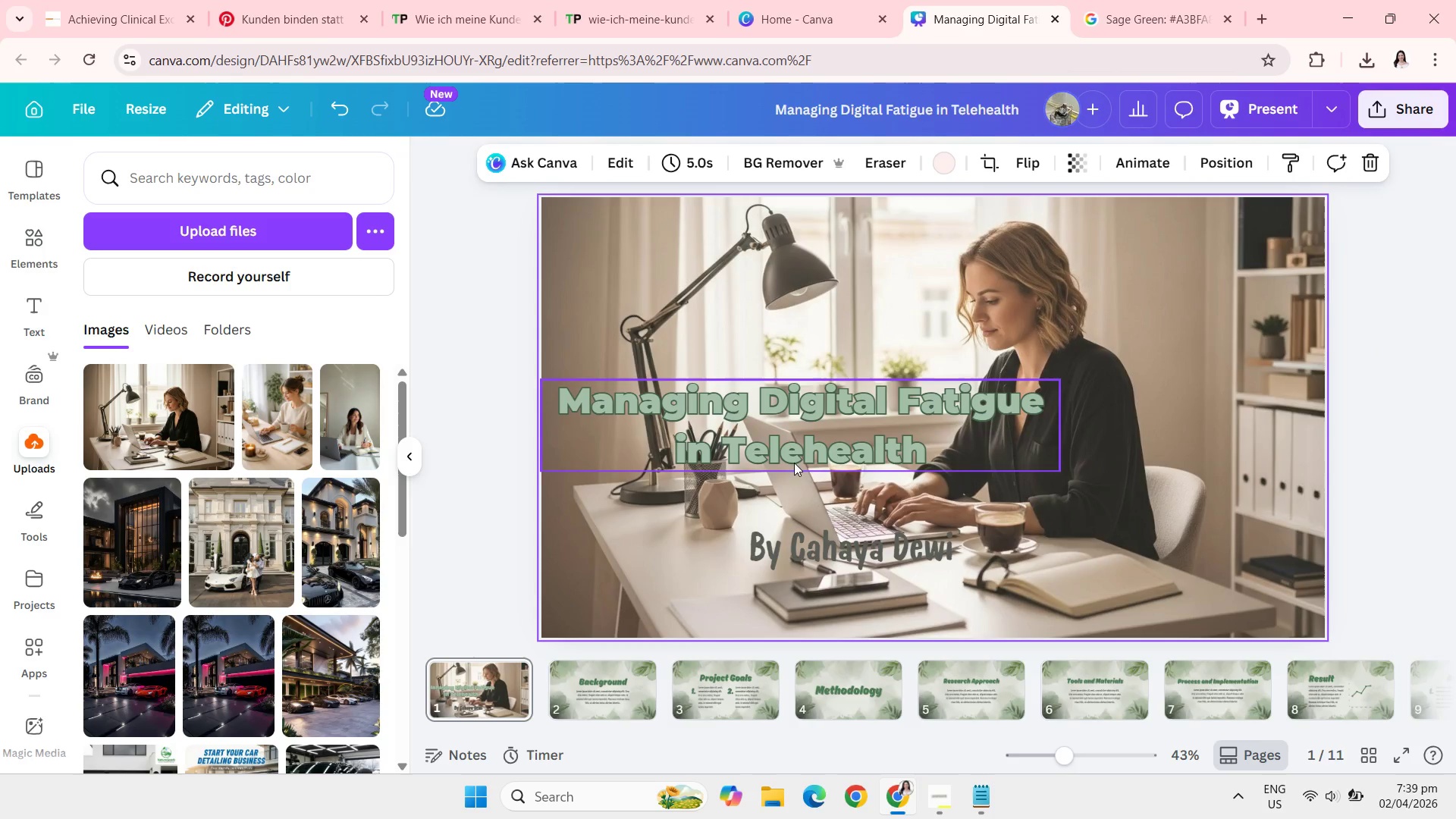 
left_click_drag(start_coordinate=[793, 458], to_coordinate=[793, 482])
 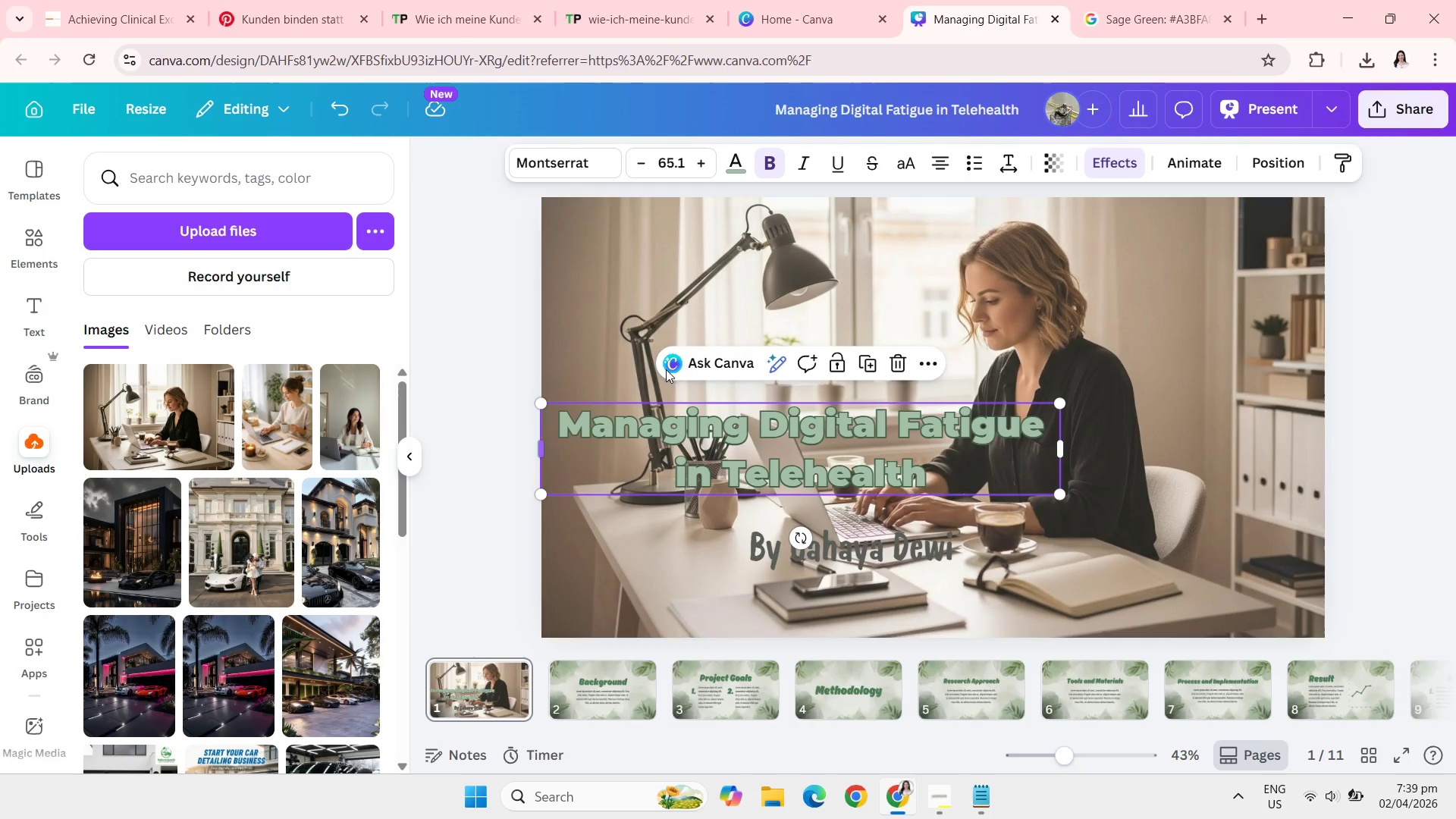 
left_click([1125, 167])
 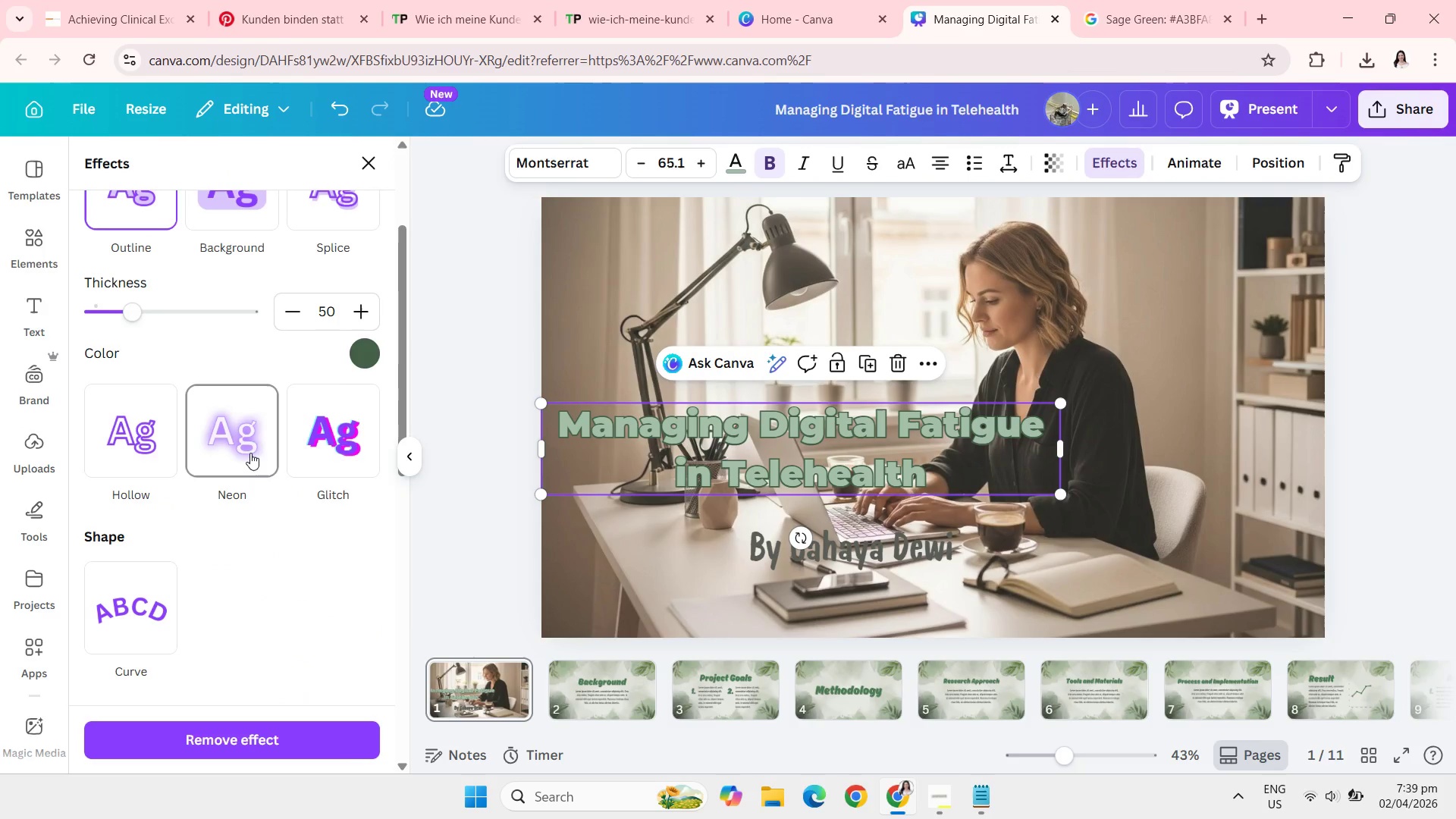 
left_click([249, 453])
 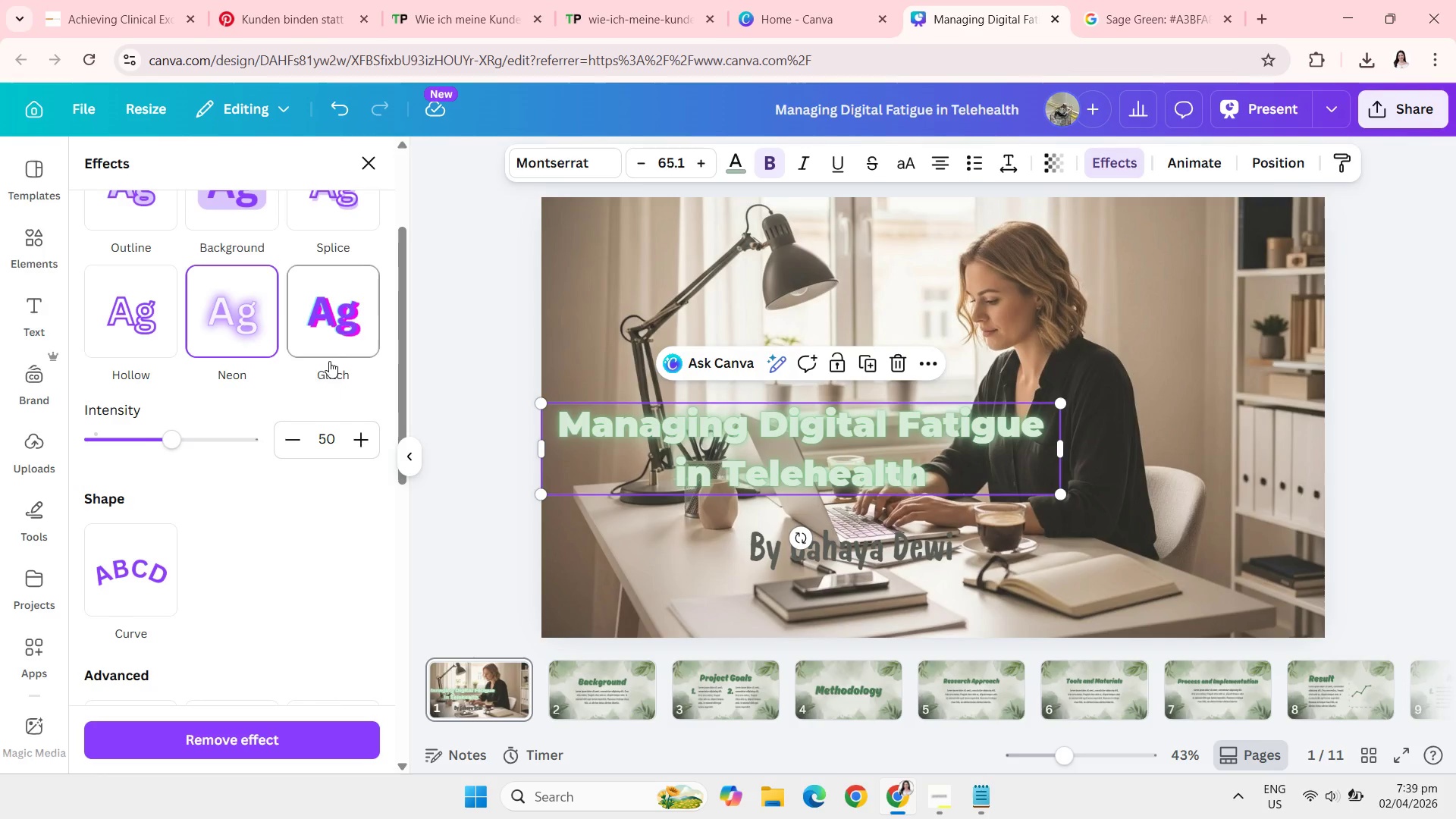 
left_click([348, 309])
 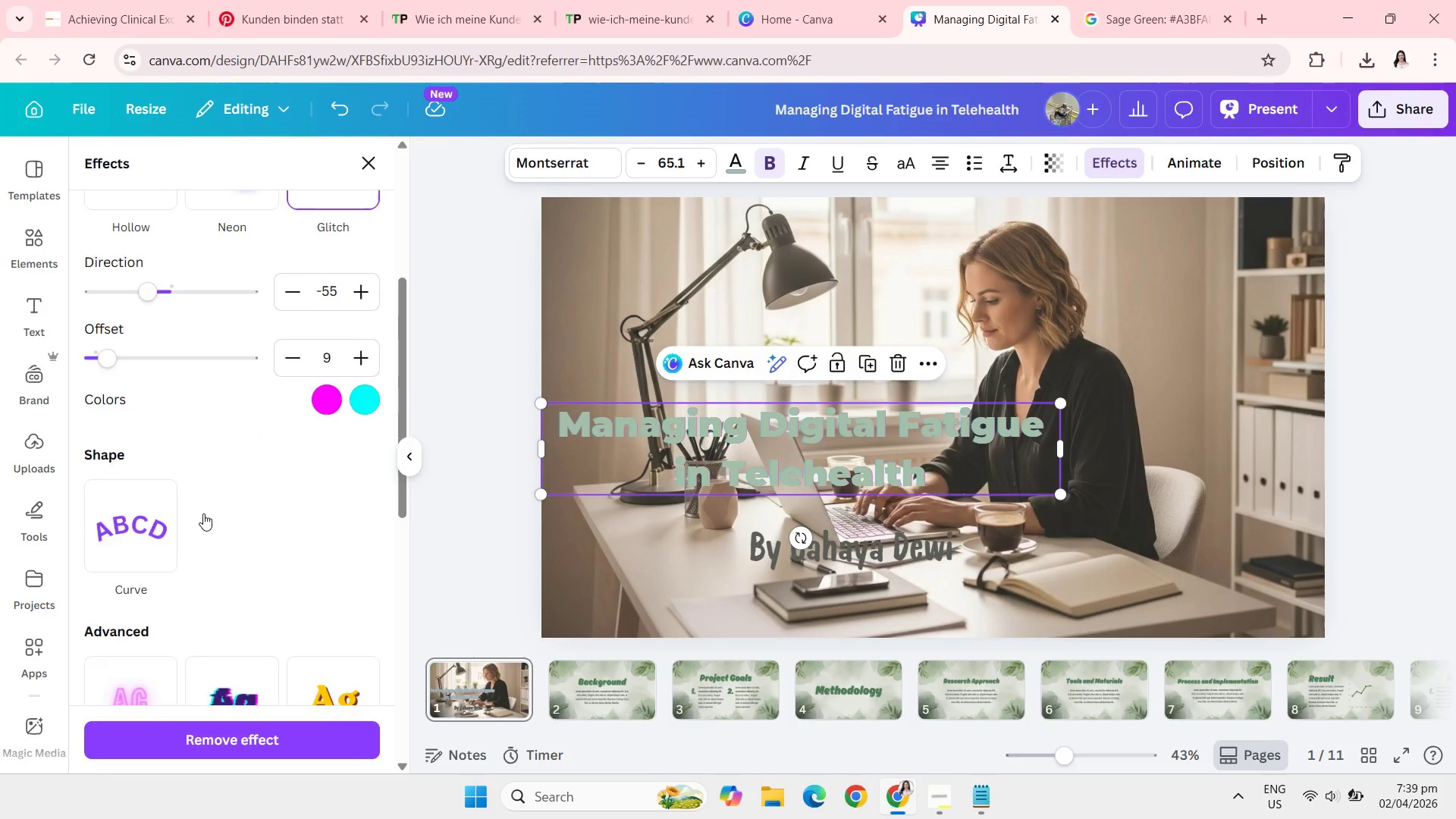 
left_click([152, 370])
 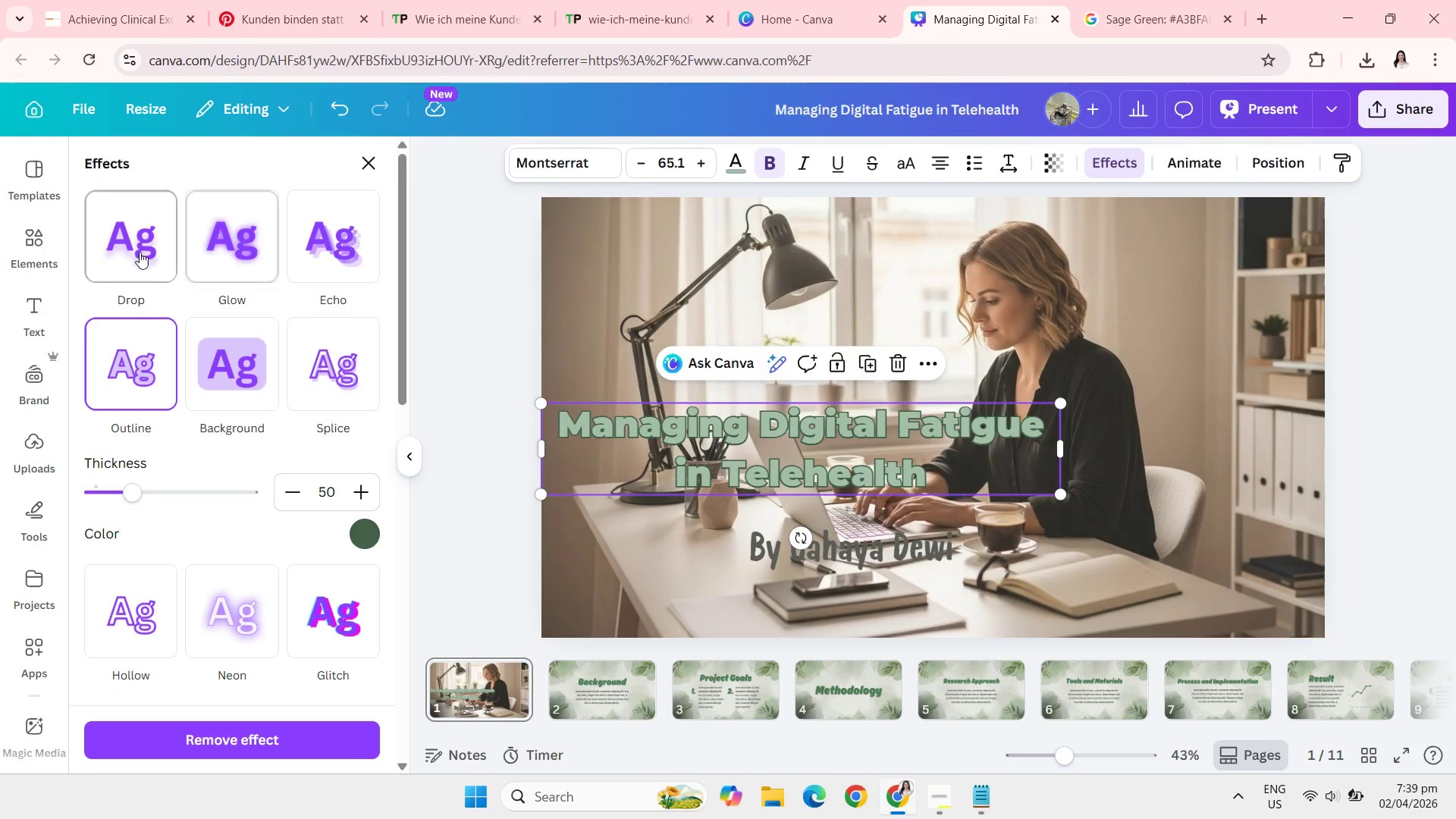 
left_click([136, 249])
 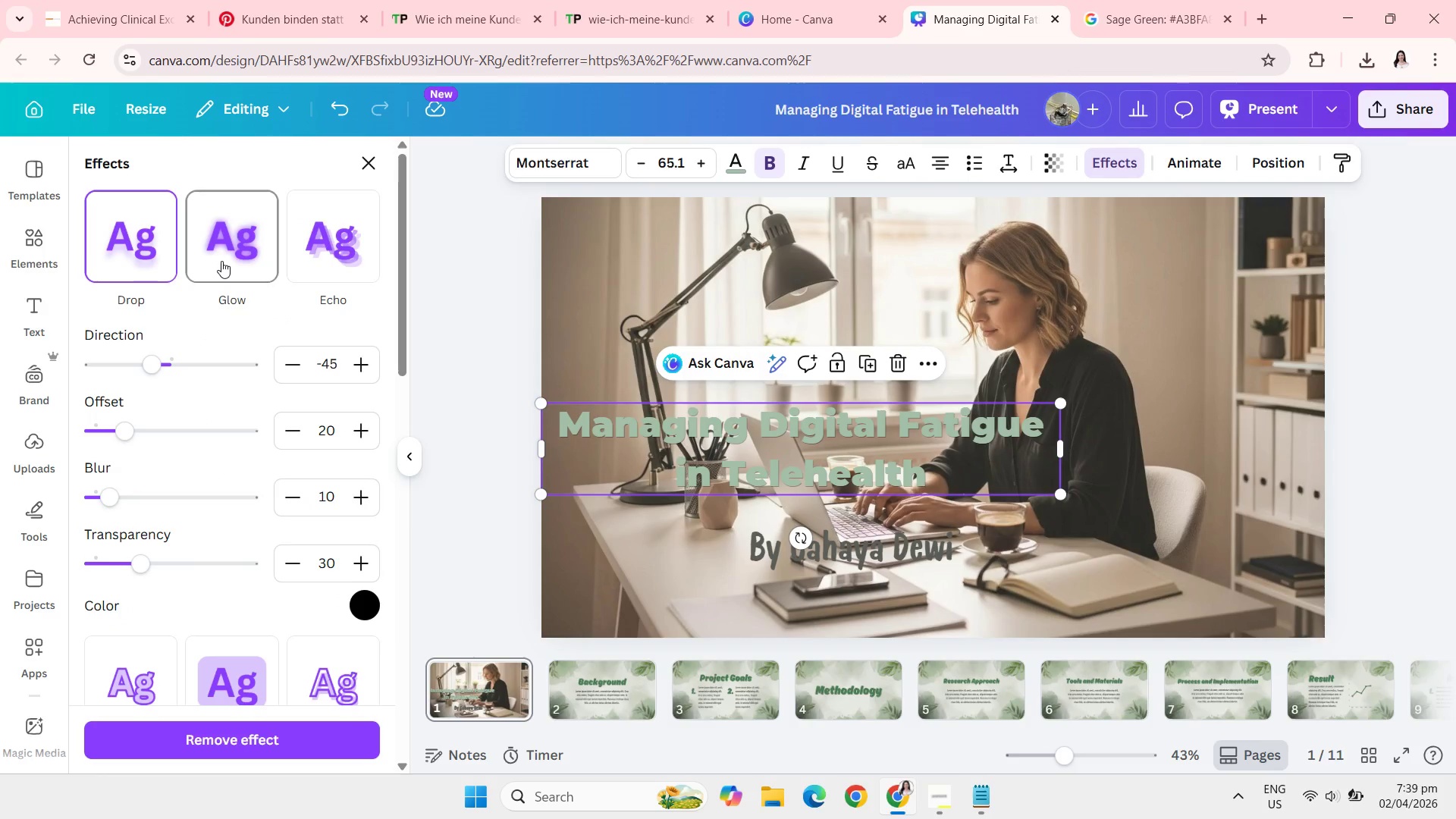 
left_click([221, 261])
 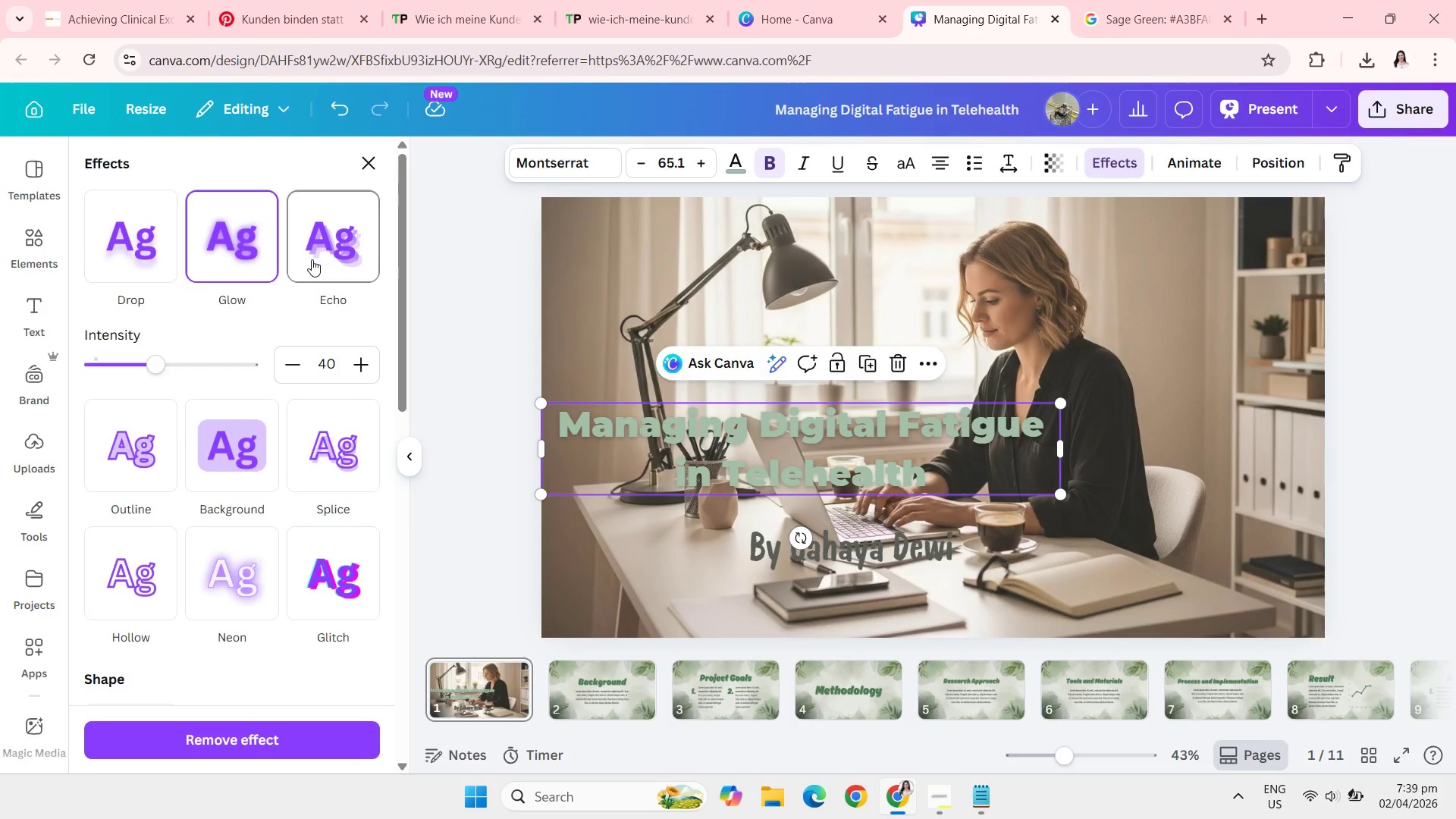 
left_click([312, 259])
 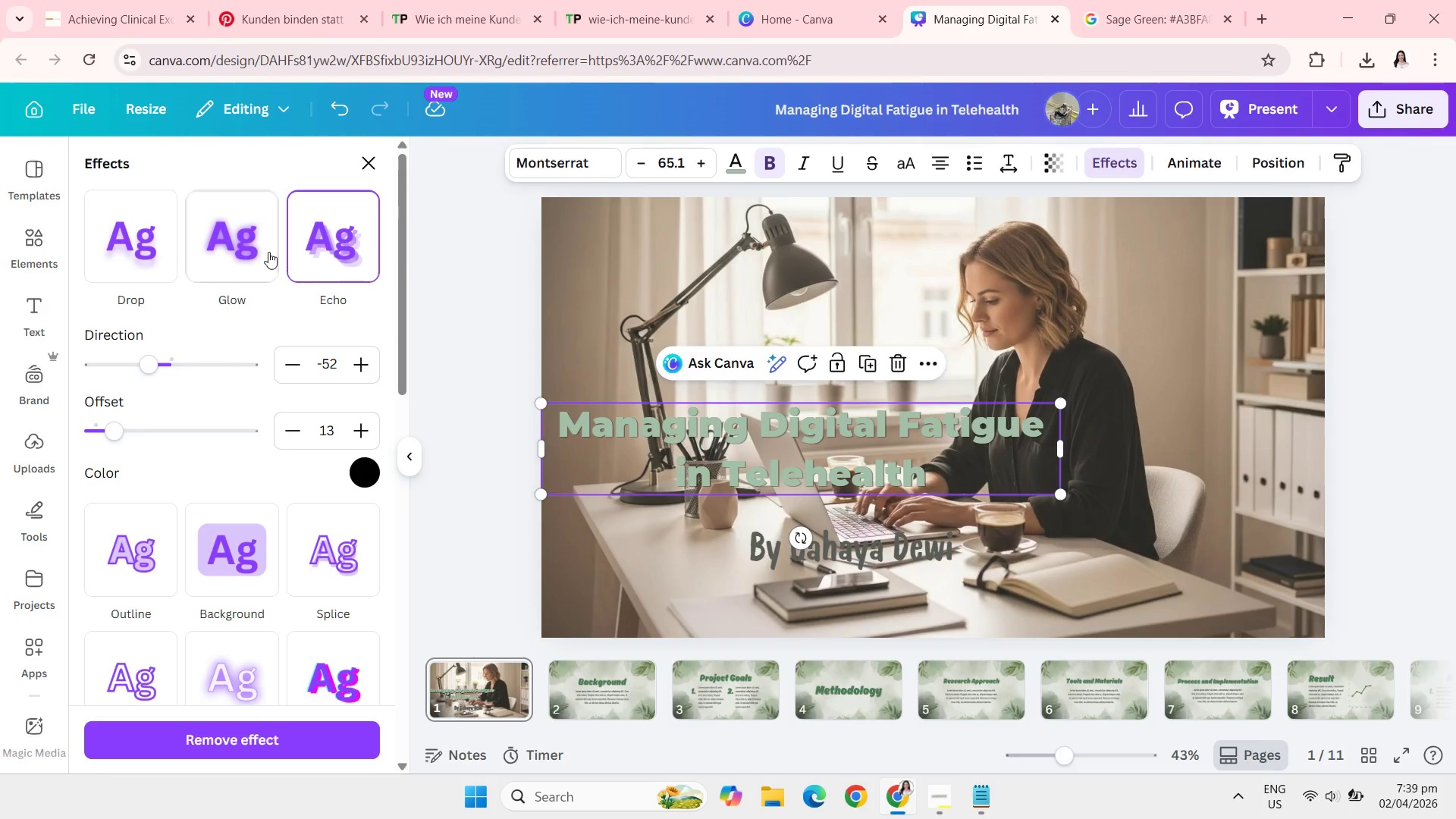 
left_click([265, 252])
 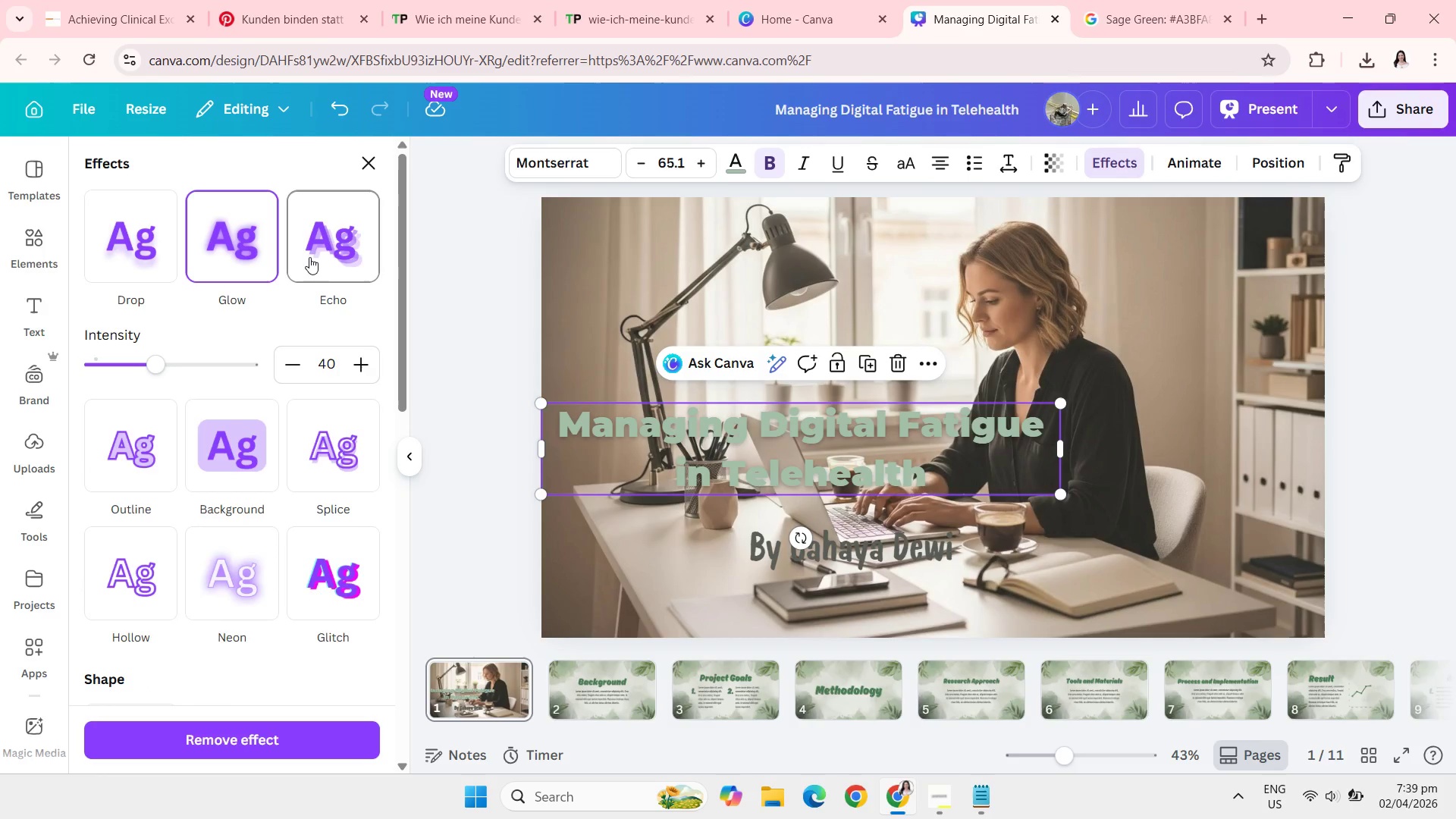 
left_click([328, 265])
 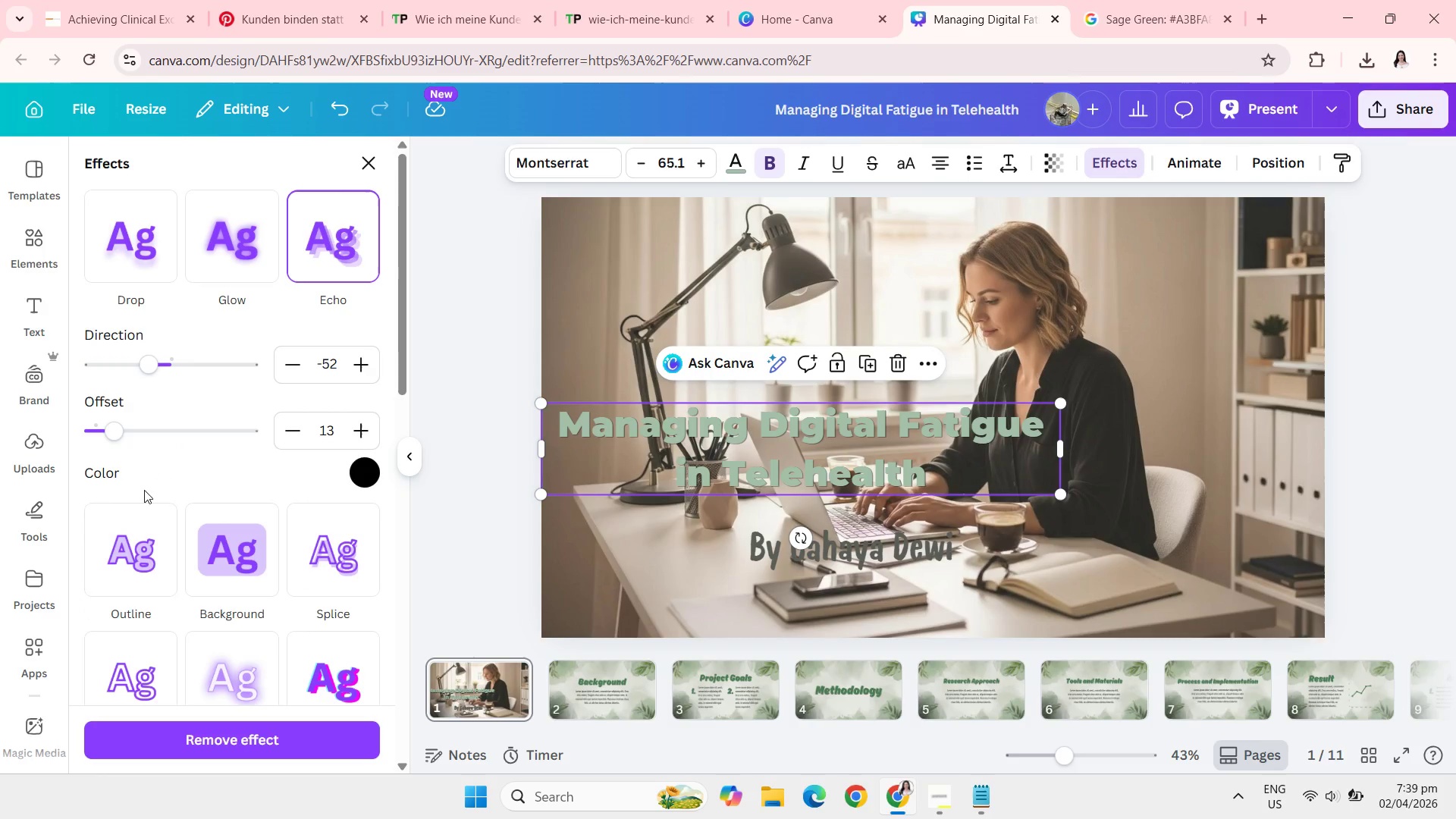 
left_click([122, 554])
 